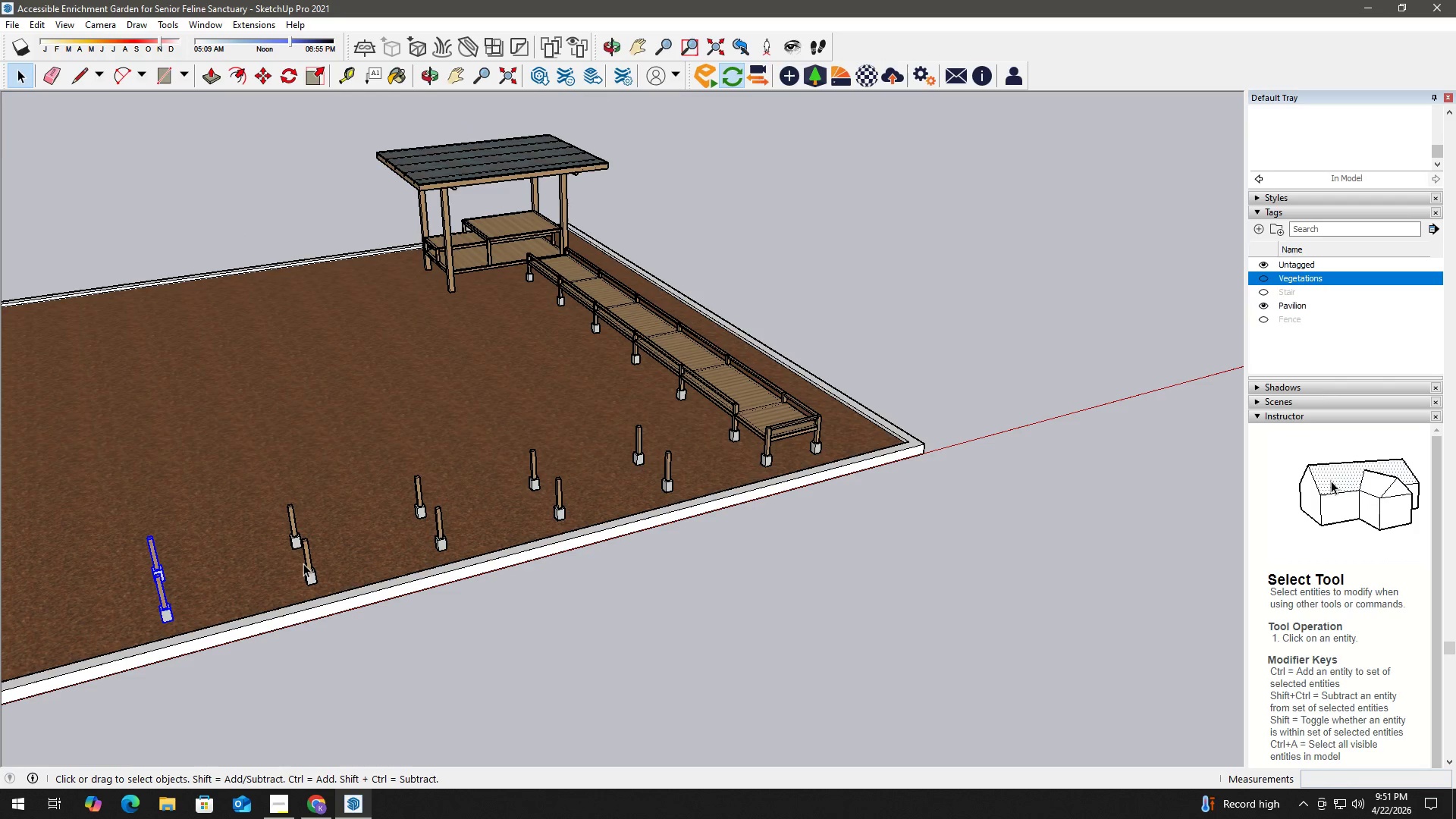 
key(Space)
 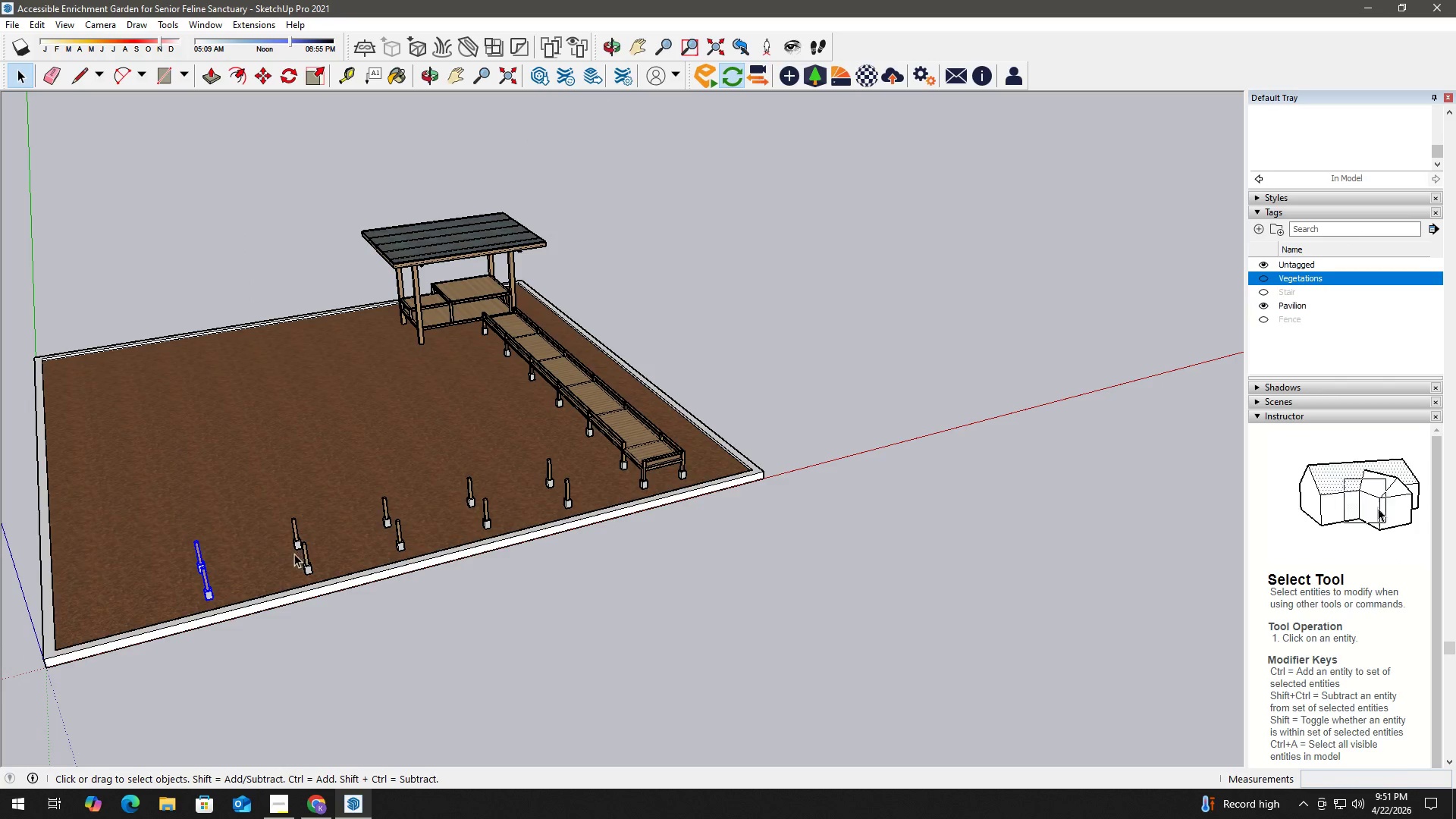 
key(H)
 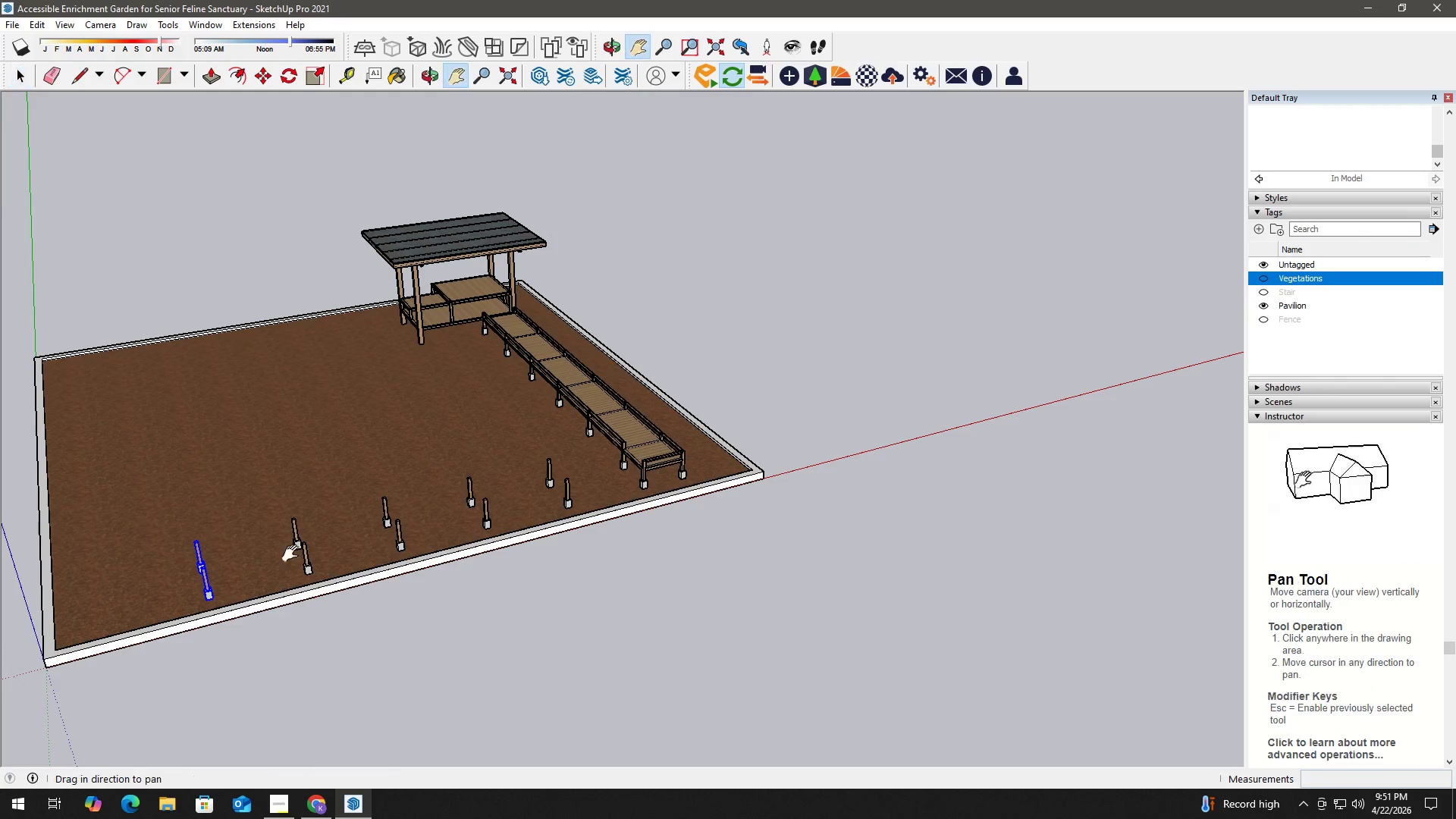 
left_click_drag(start_coordinate=[293, 554], to_coordinate=[607, 531])
 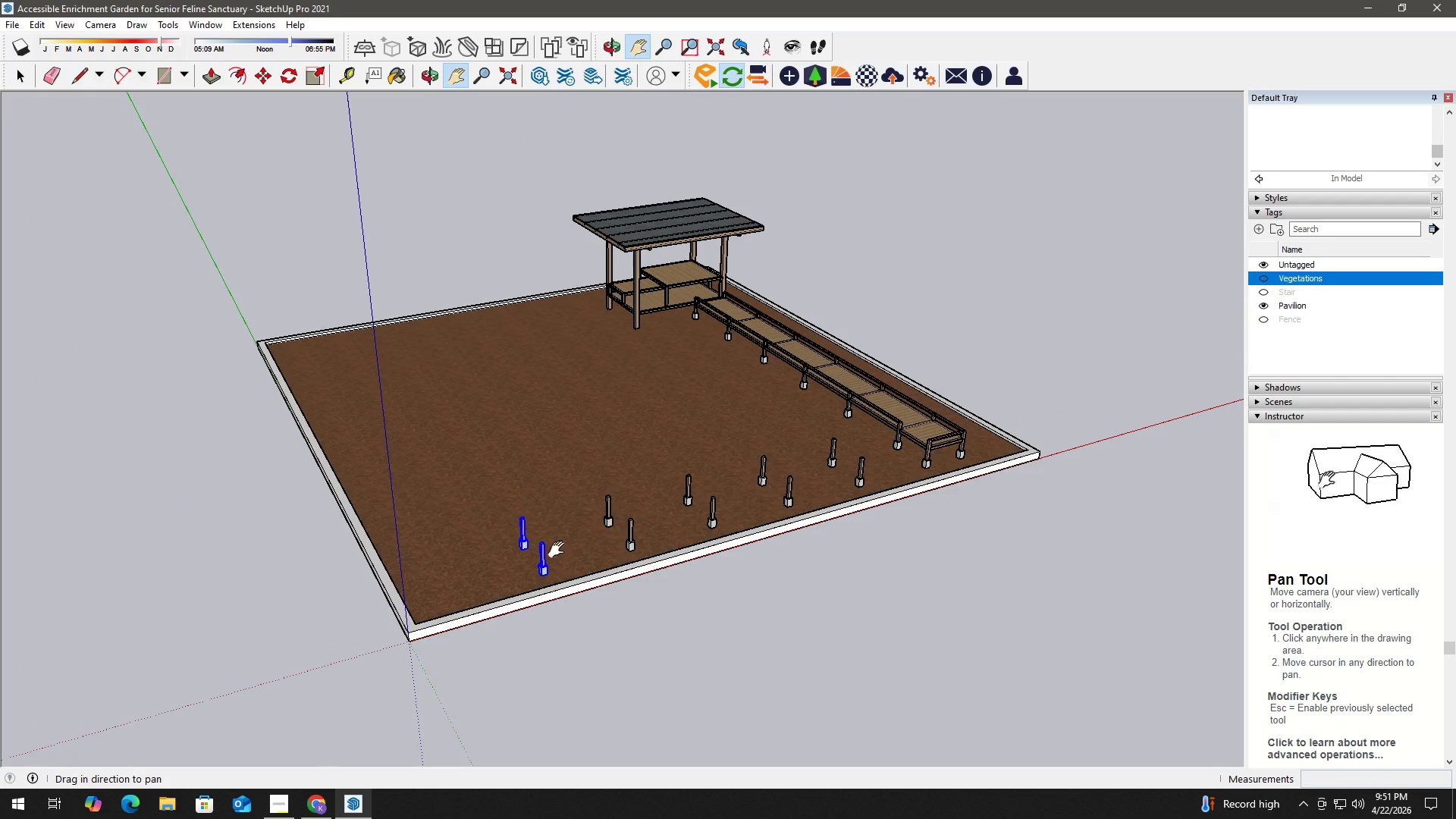 
scroll: coordinate [302, 552], scroll_direction: down, amount: 4.0
 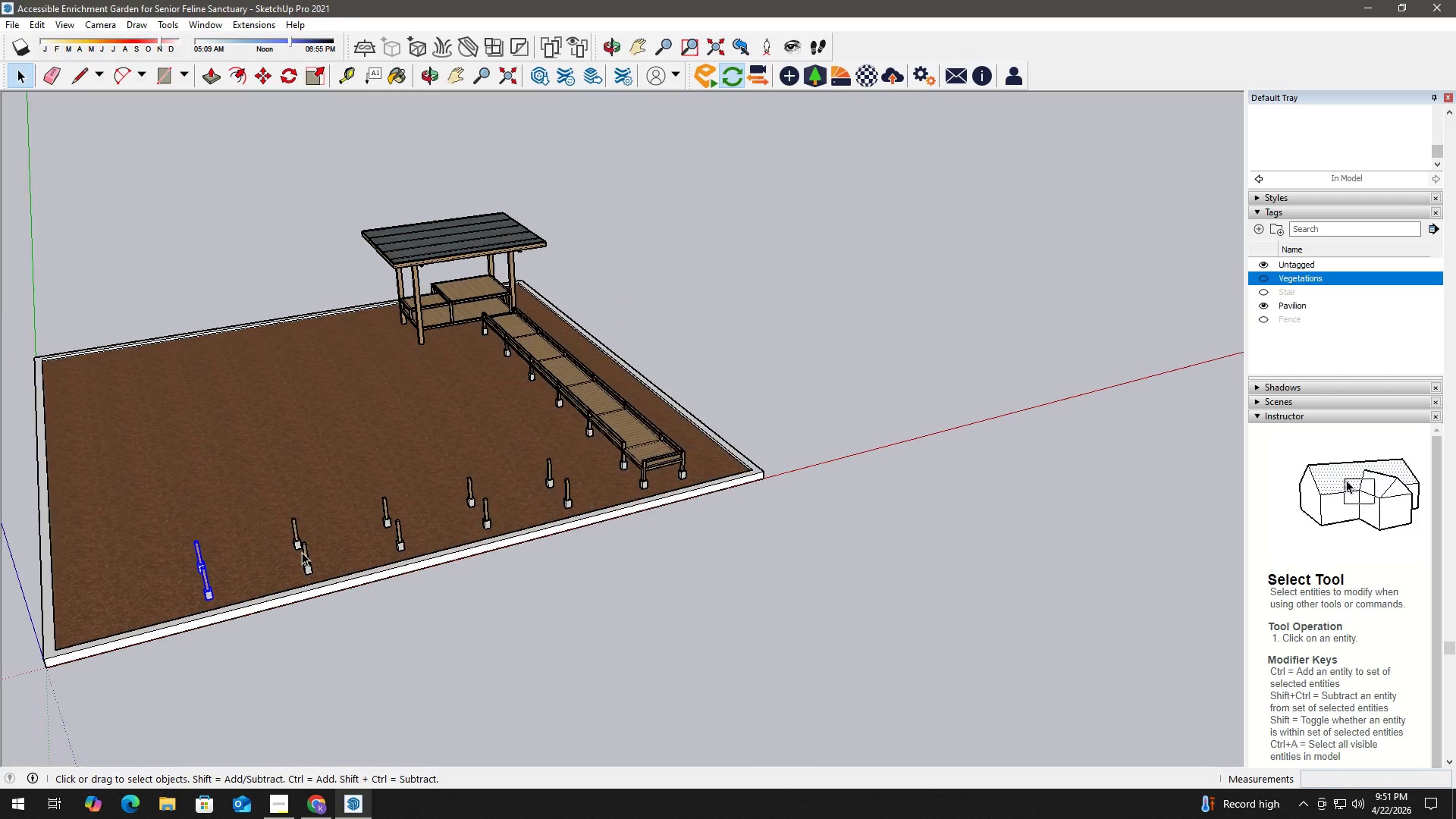 
key(Space)
 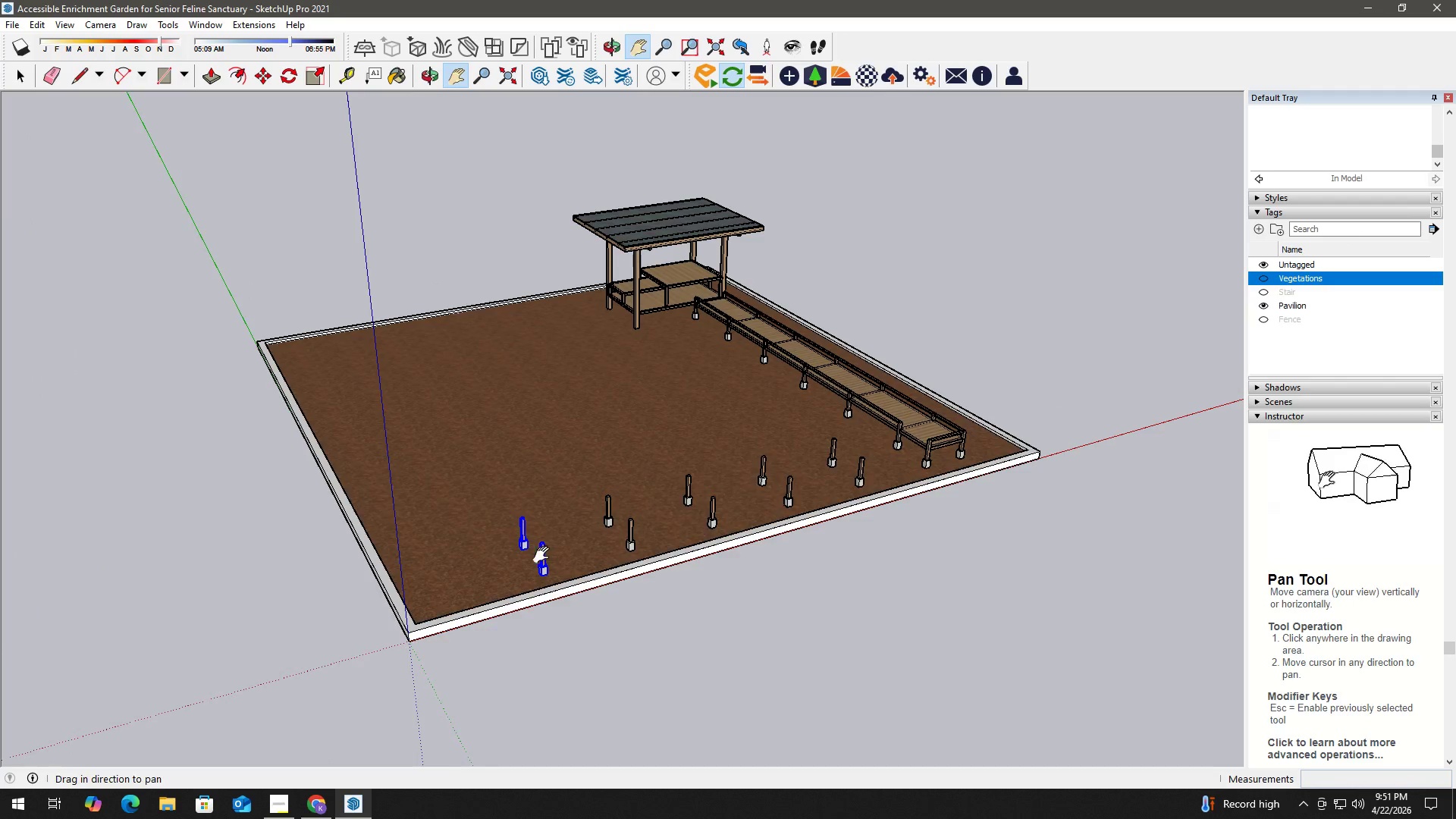 
scroll: coordinate [642, 553], scroll_direction: up, amount: 7.0
 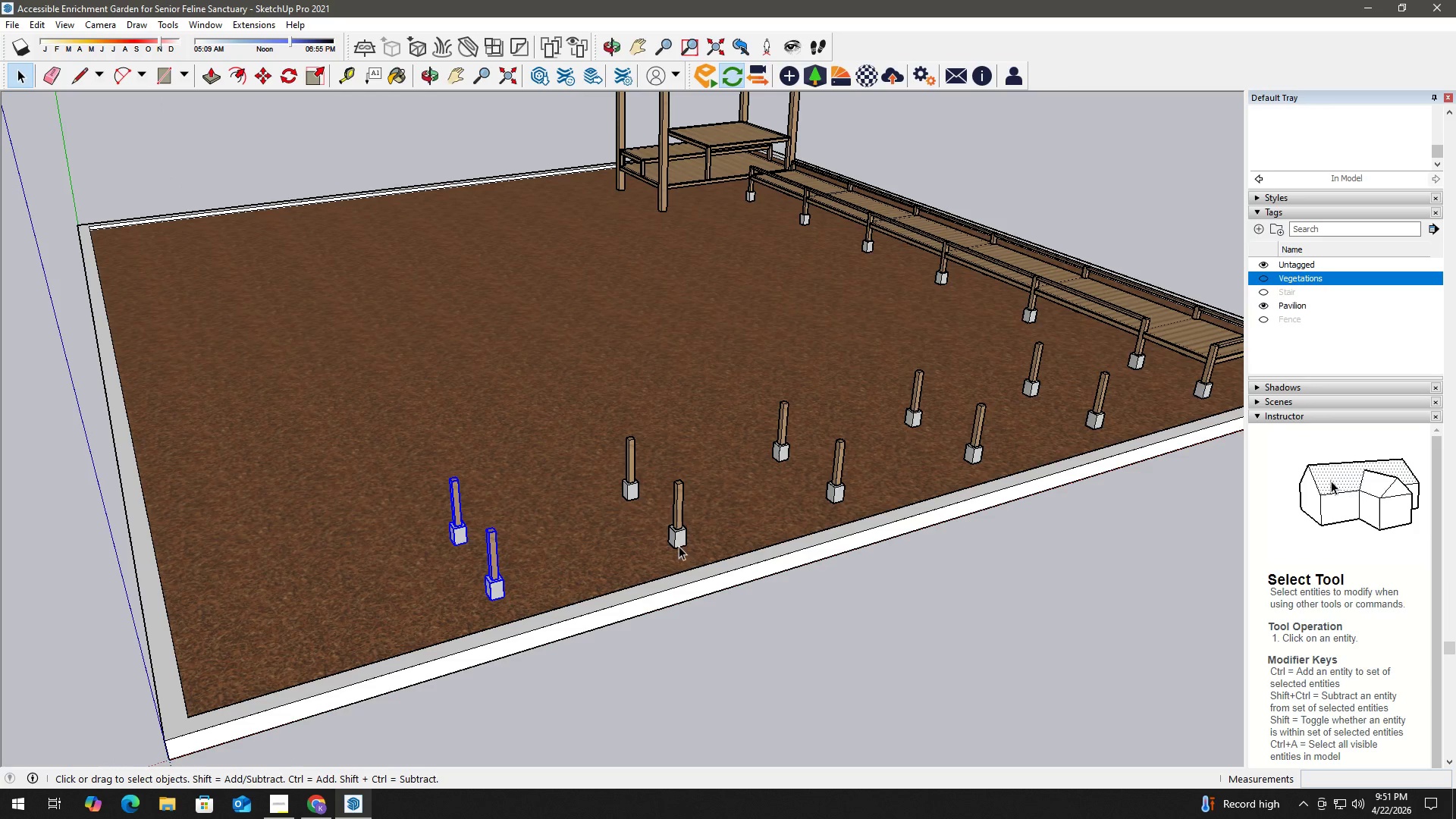 
key(M)
 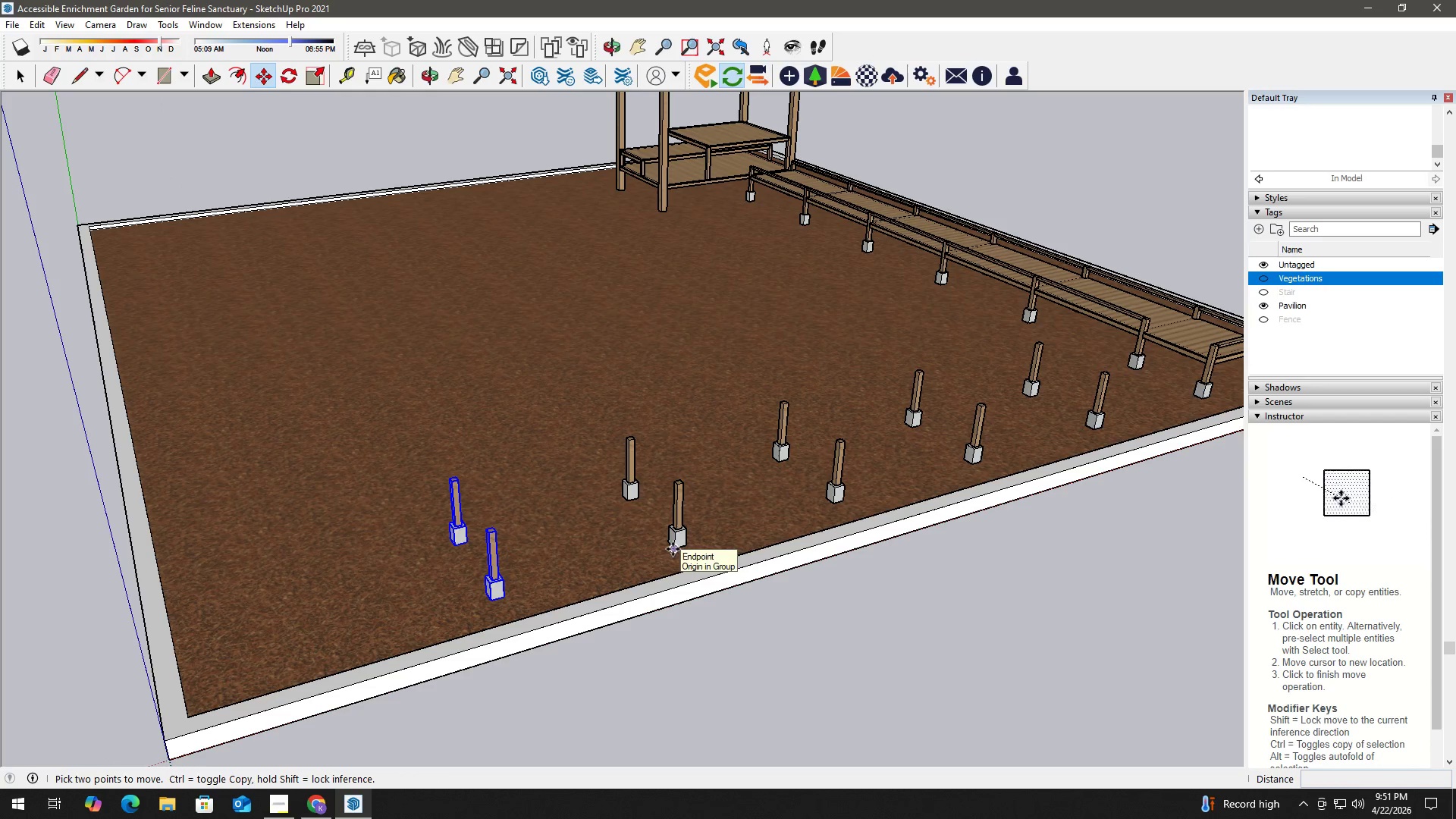 
key(Control+ControlLeft)
 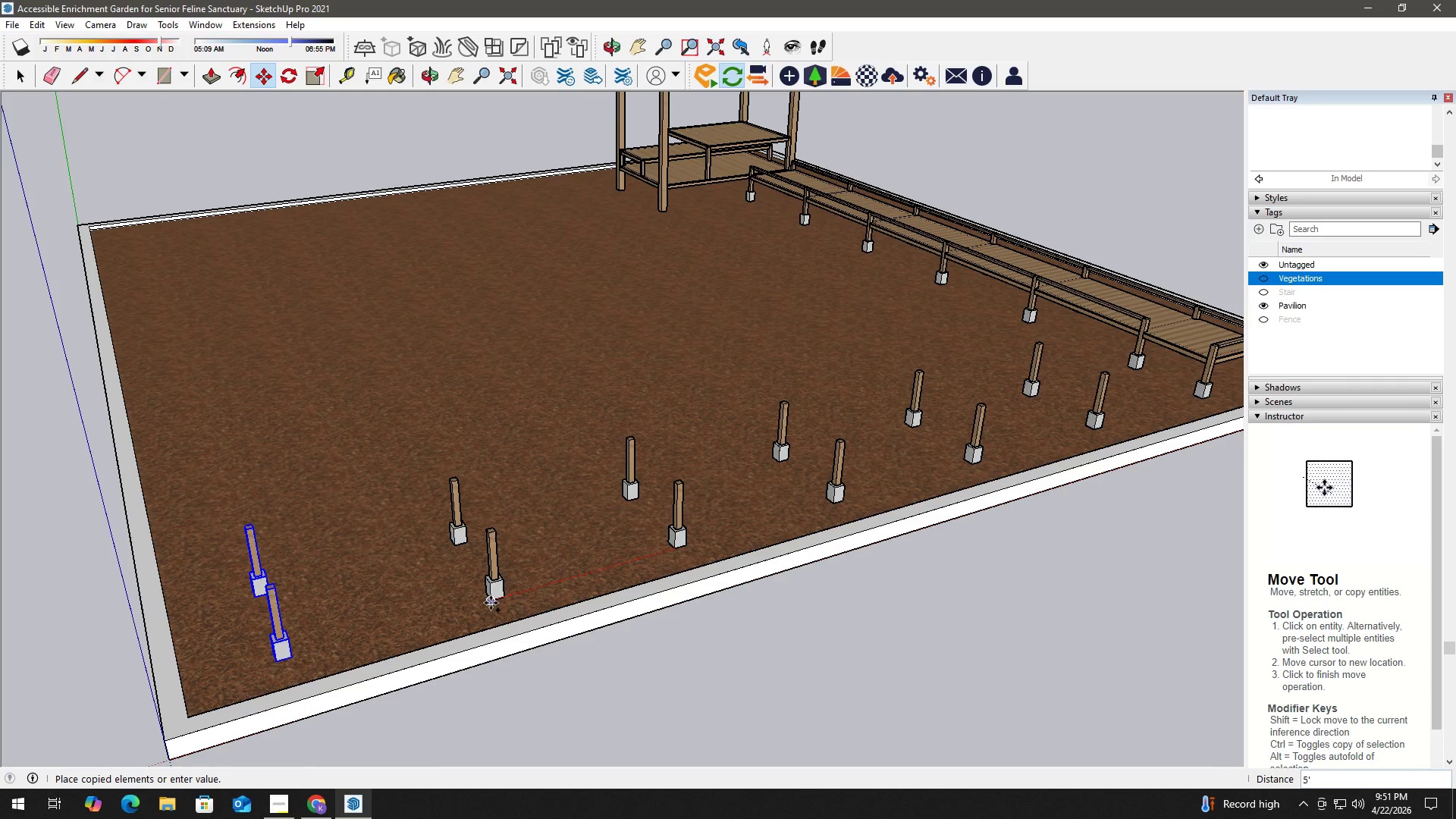 
left_click([491, 603])
 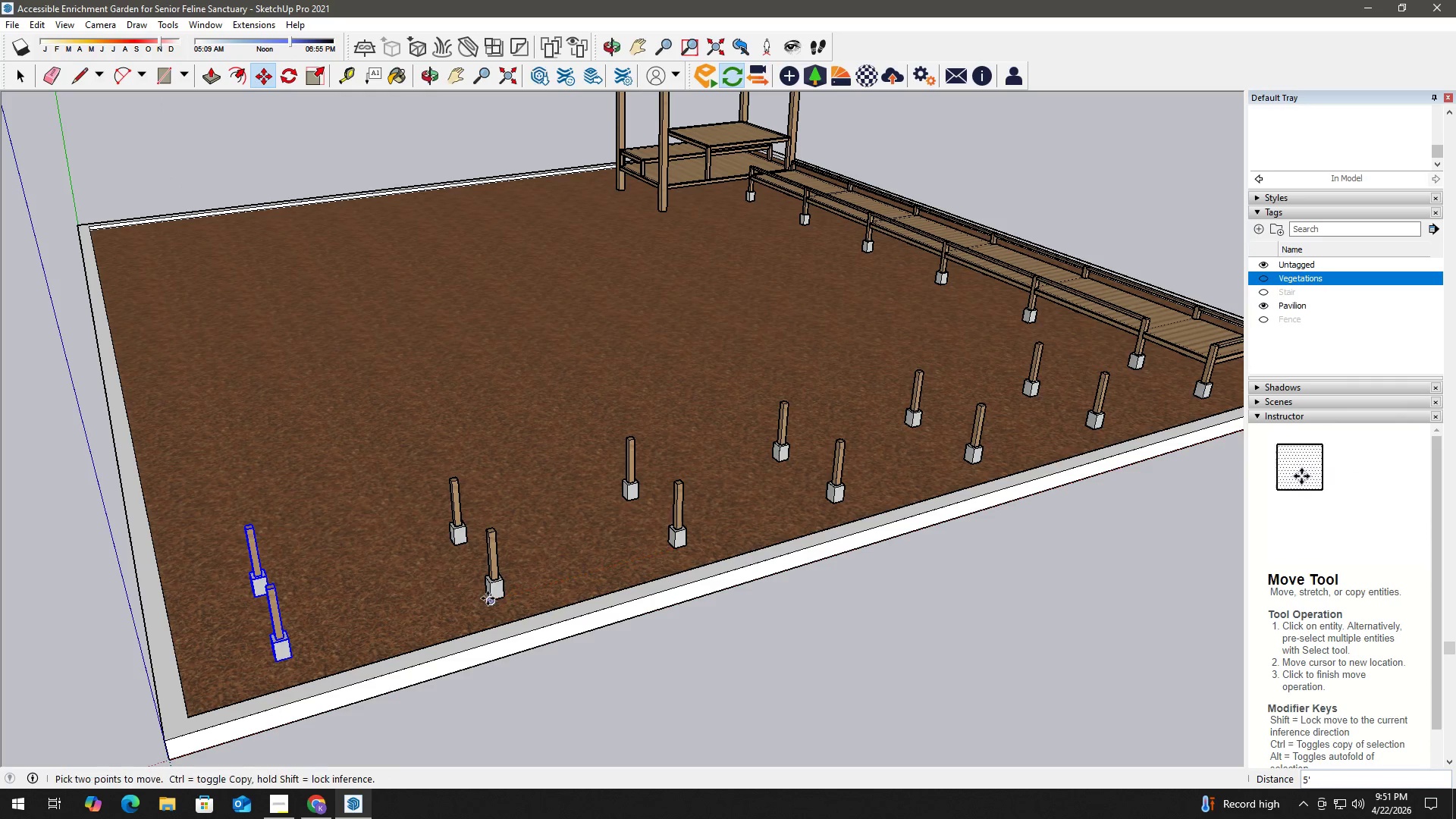 
key(Space)
 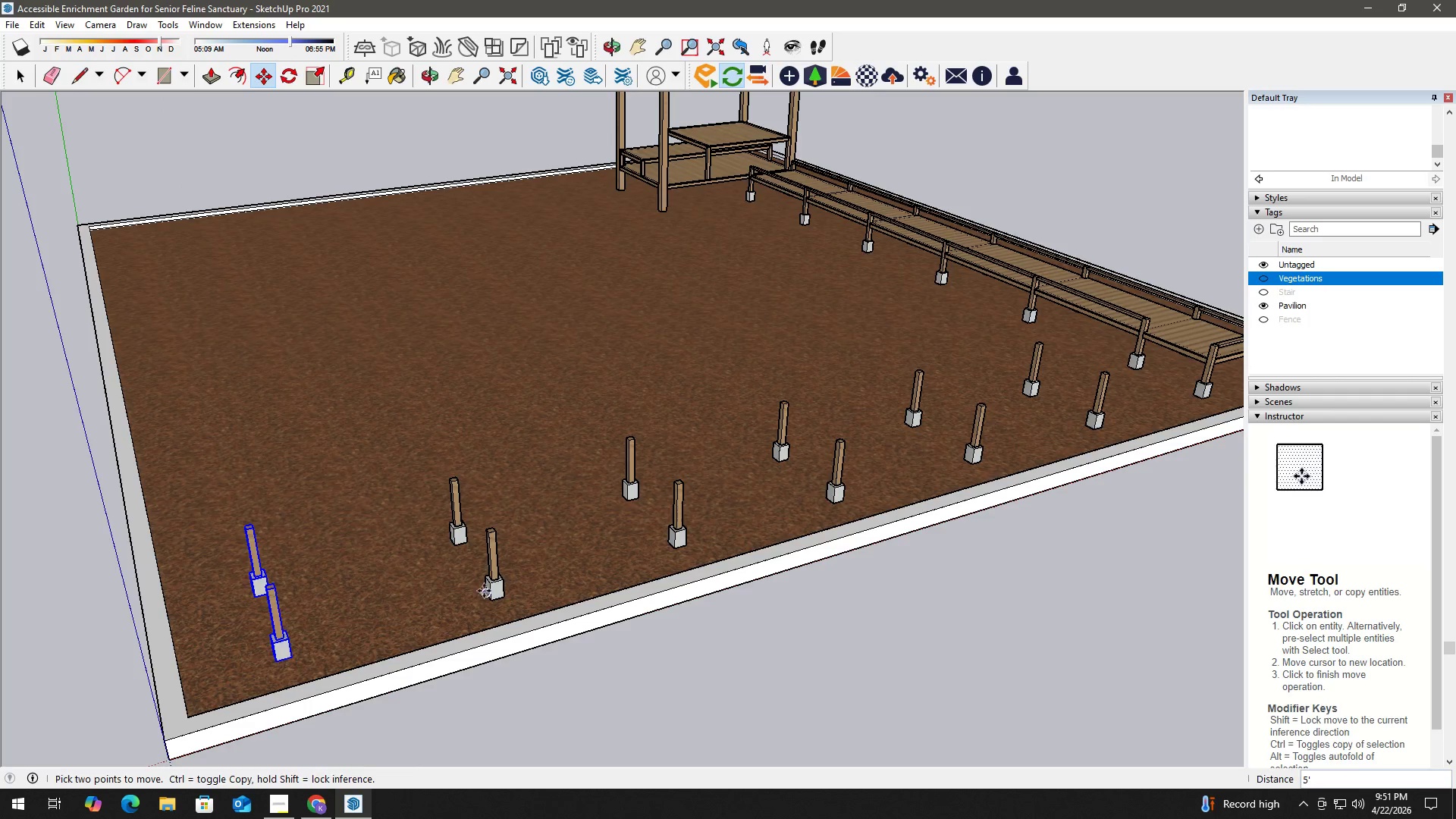 
scroll: coordinate [927, 635], scroll_direction: down, amount: 8.0
 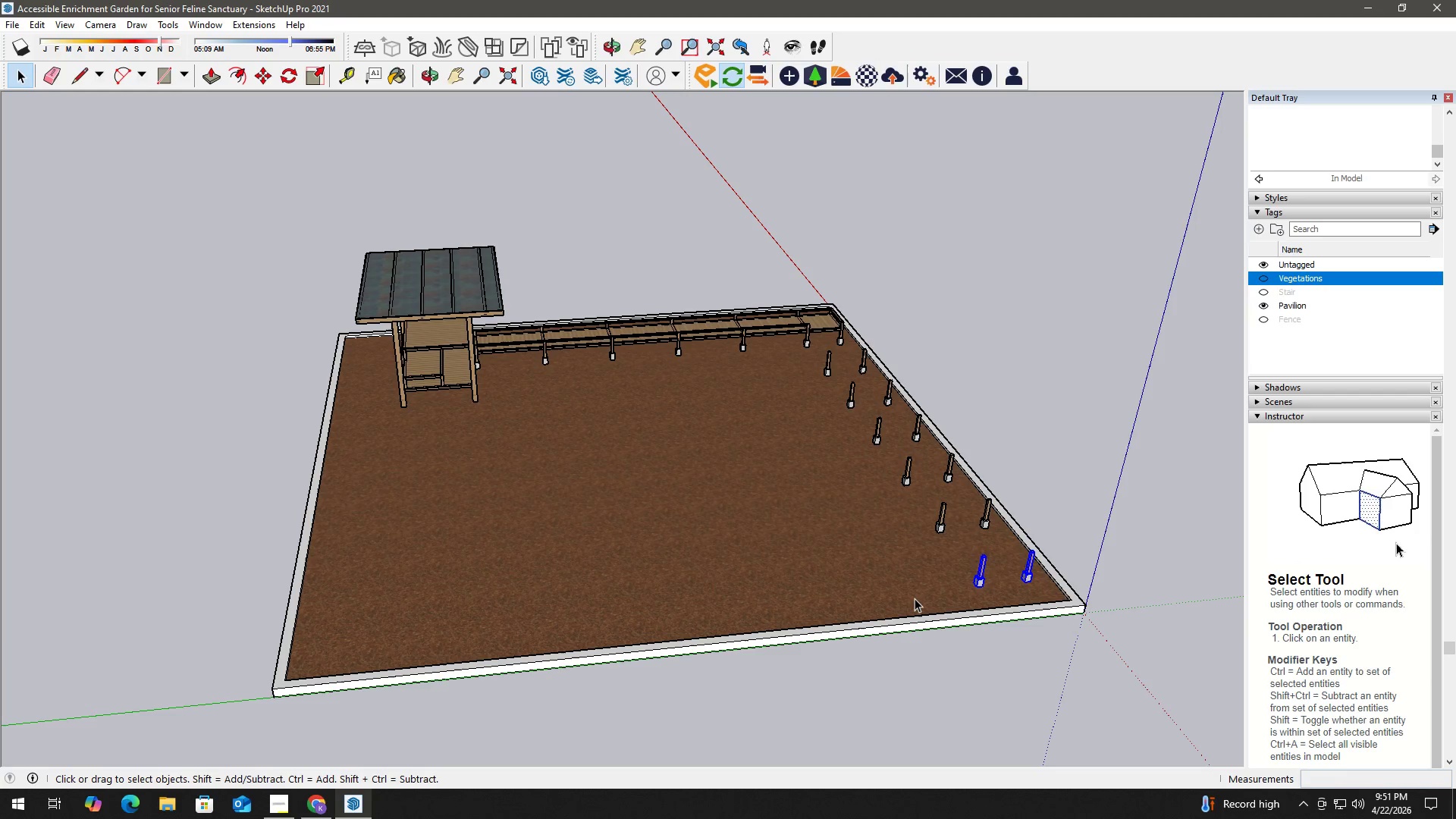 
wait(45.82)
 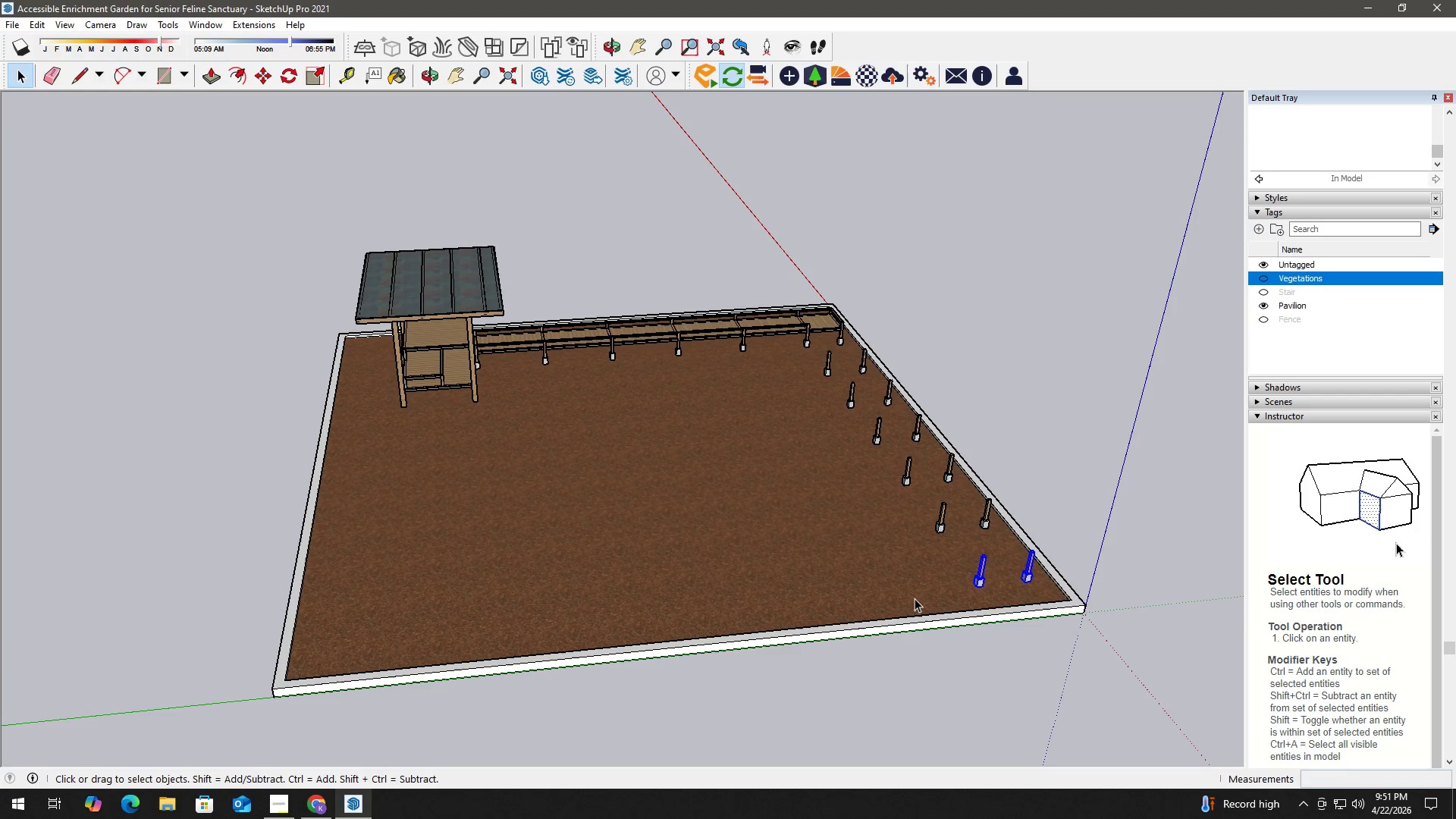 
scroll: coordinate [998, 573], scroll_direction: up, amount: 6.0
 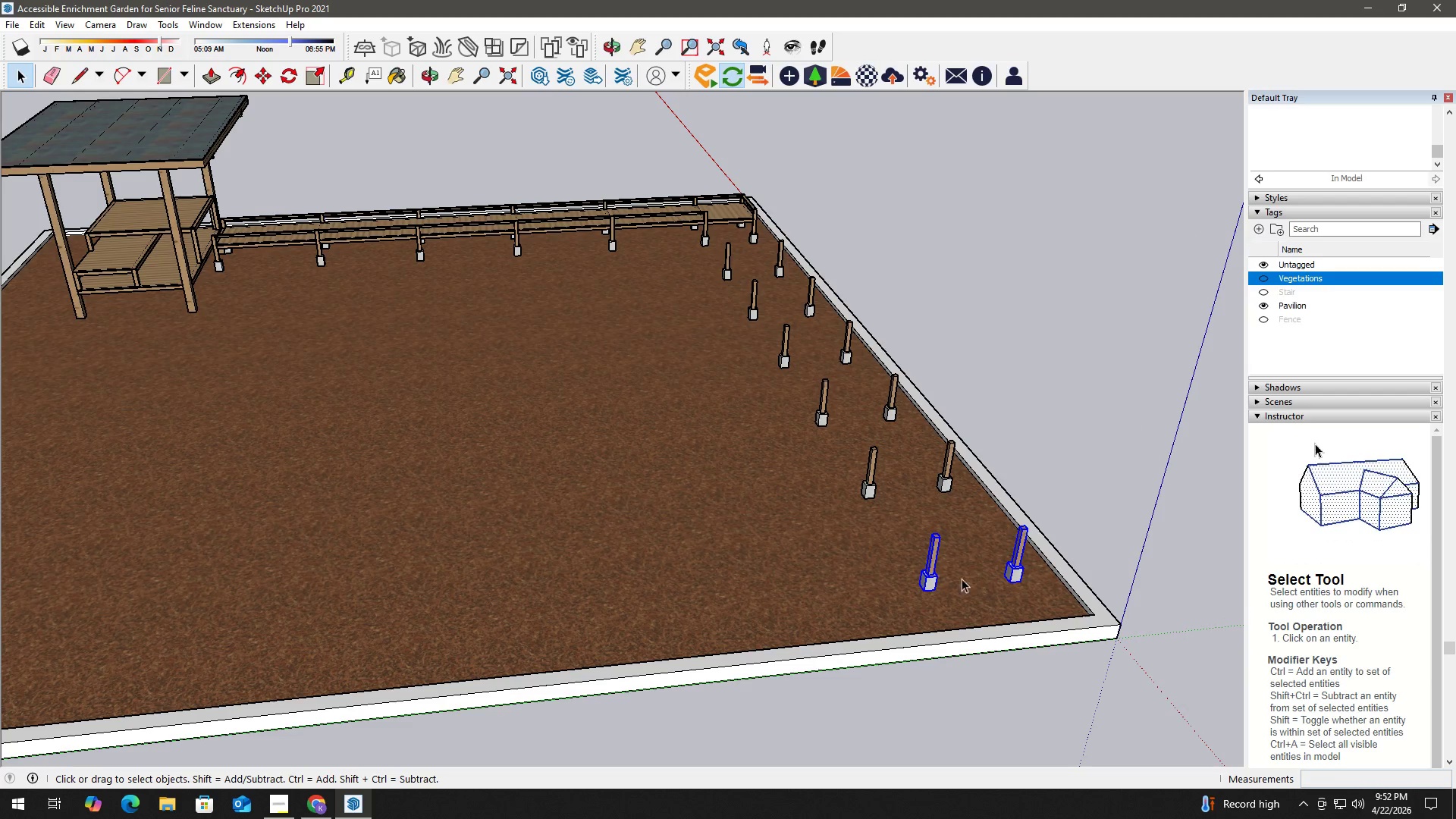 
left_click([929, 580])
 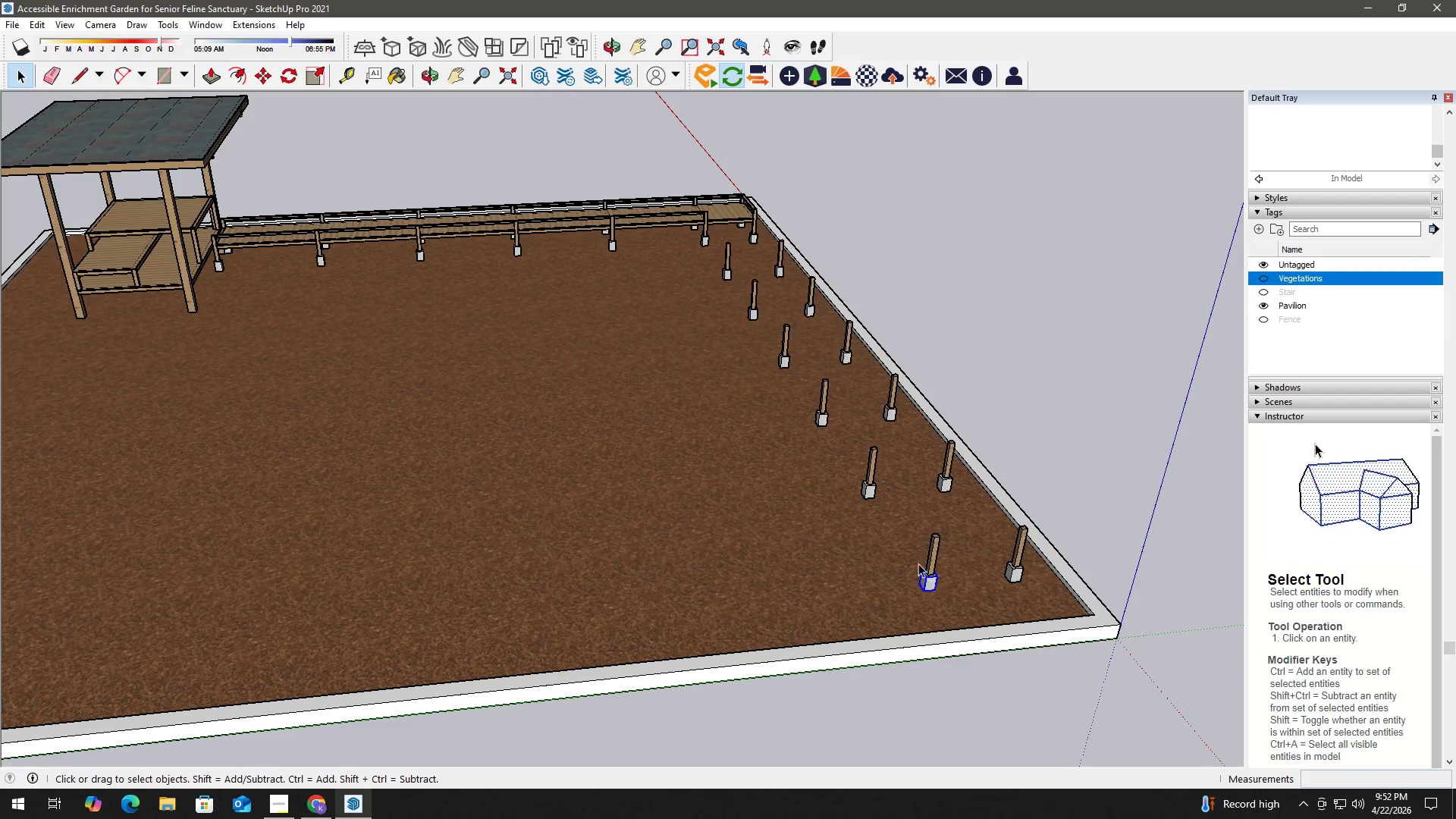 
hold_key(key=ControlLeft, duration=1.5)
left_click([866, 495])
 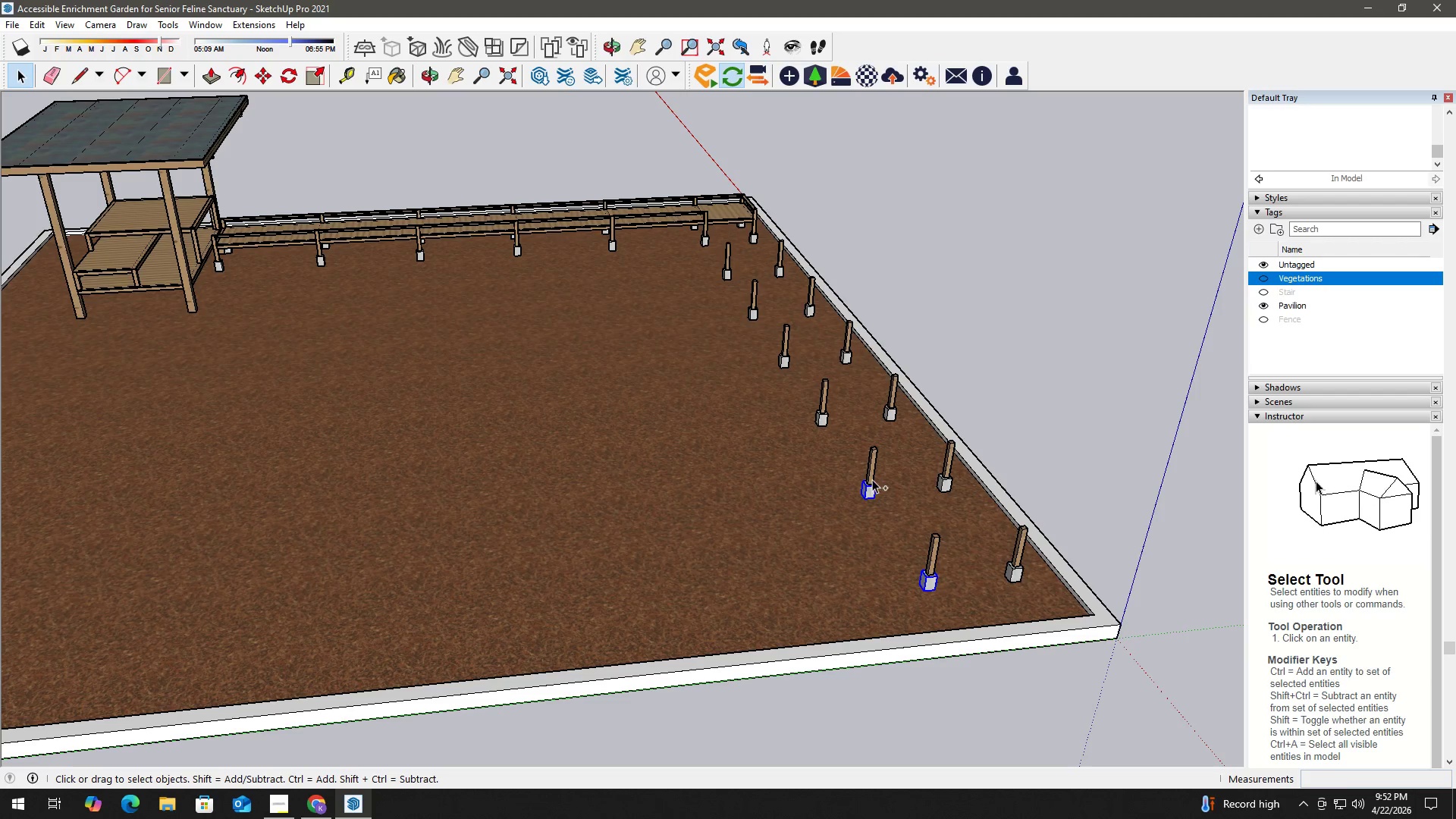 
left_click([870, 475])
 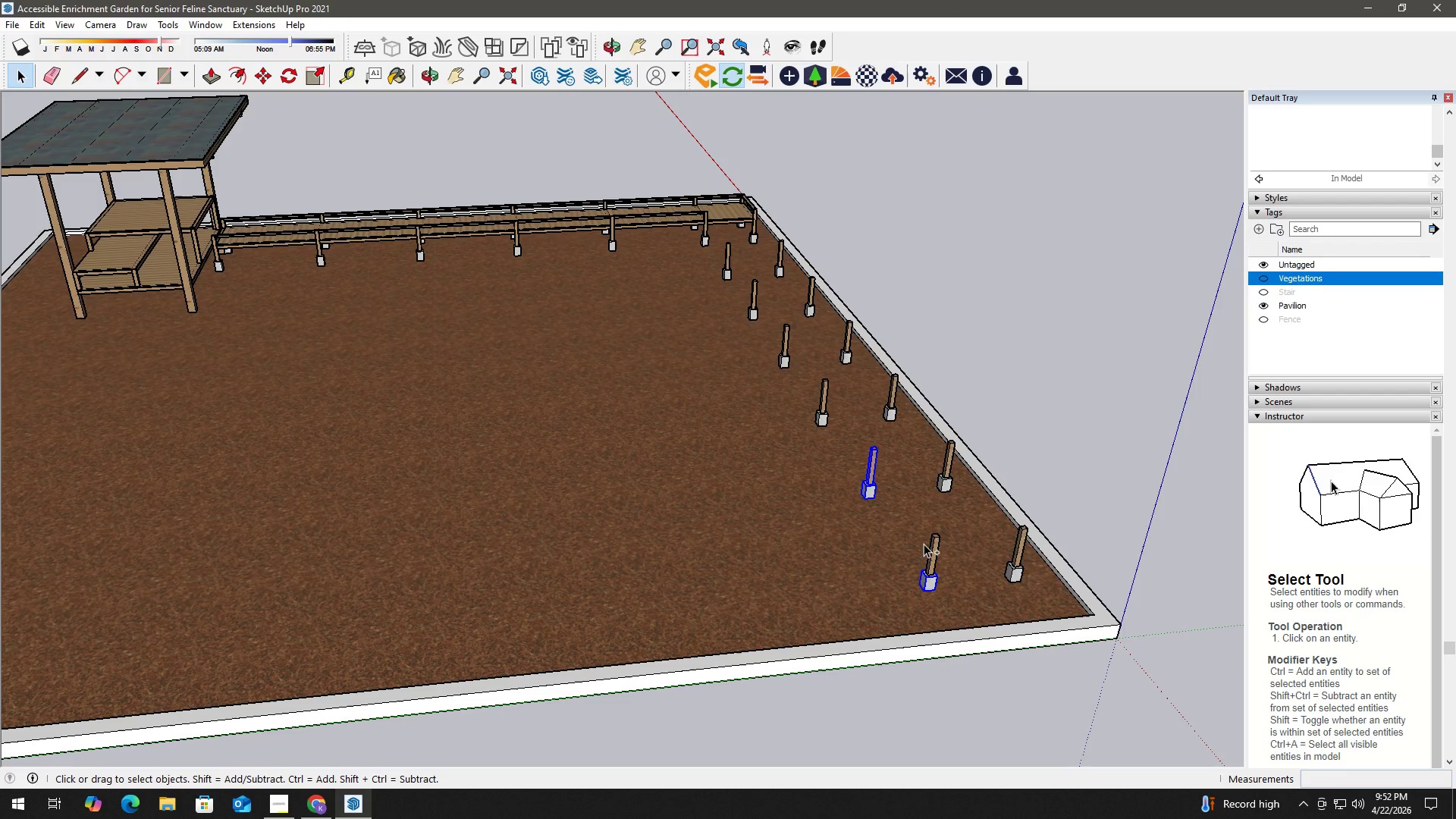 
hold_key(key=ControlLeft, duration=0.55)
 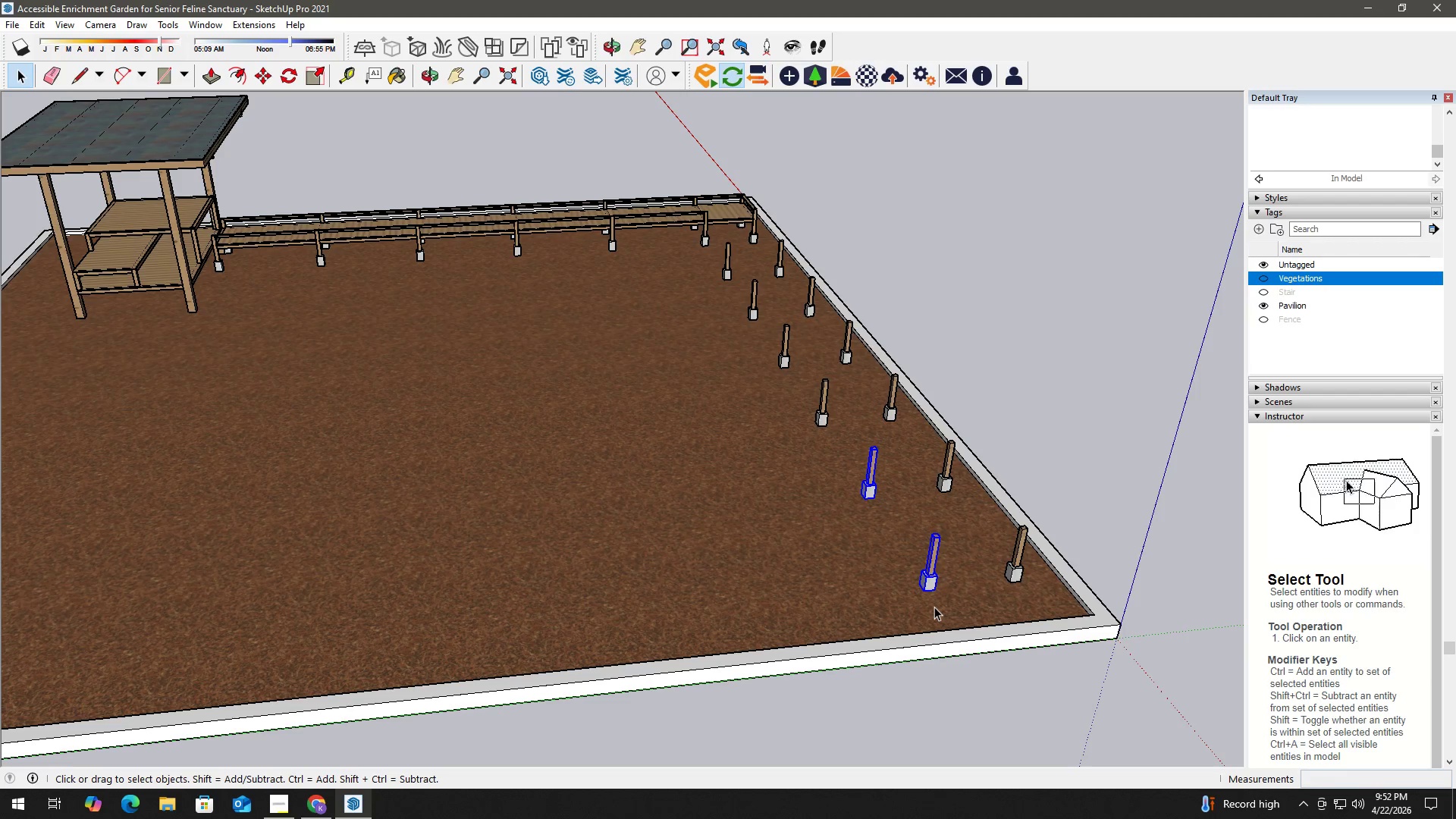 
key(M)
 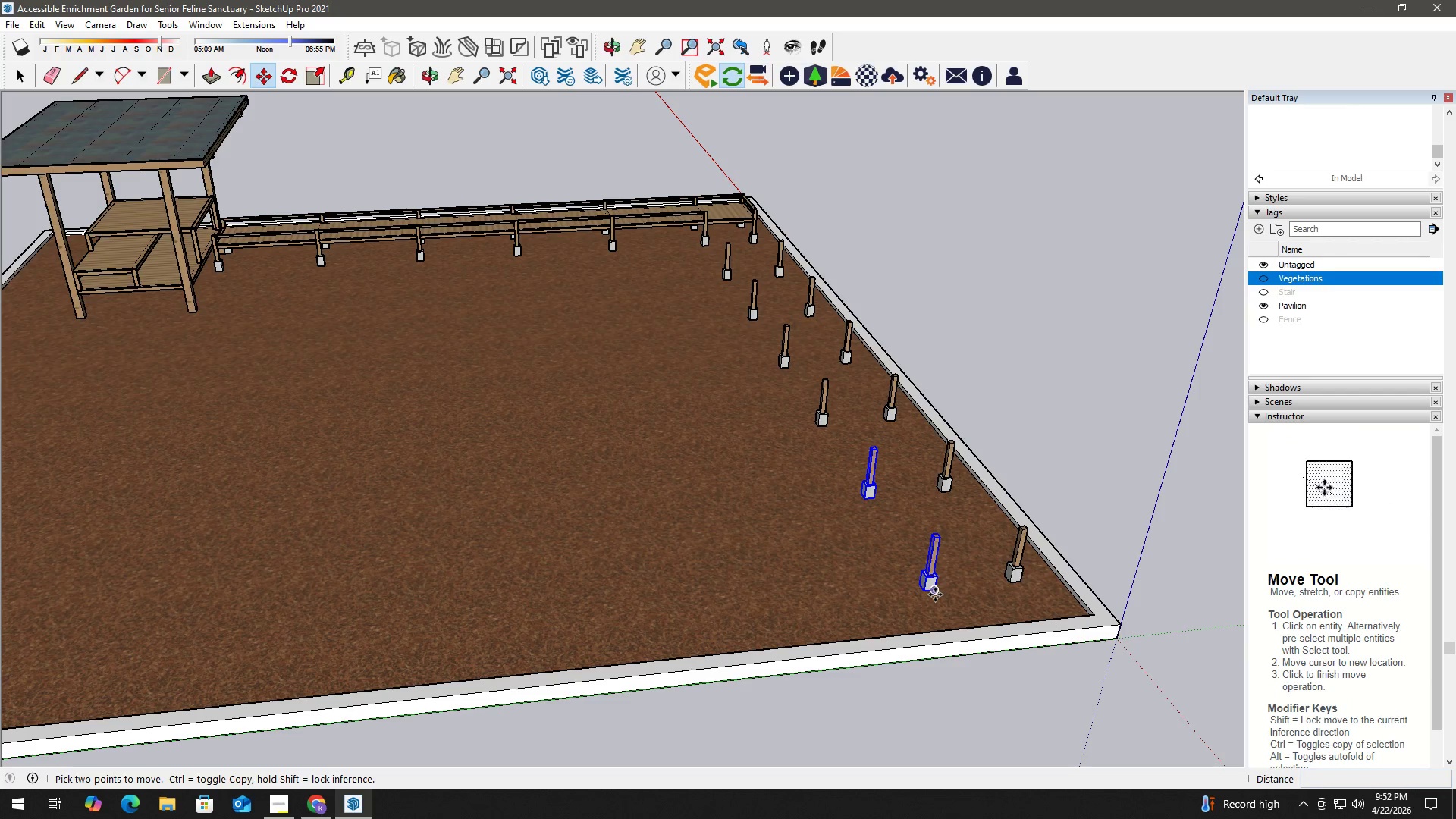 
left_click([934, 591])
 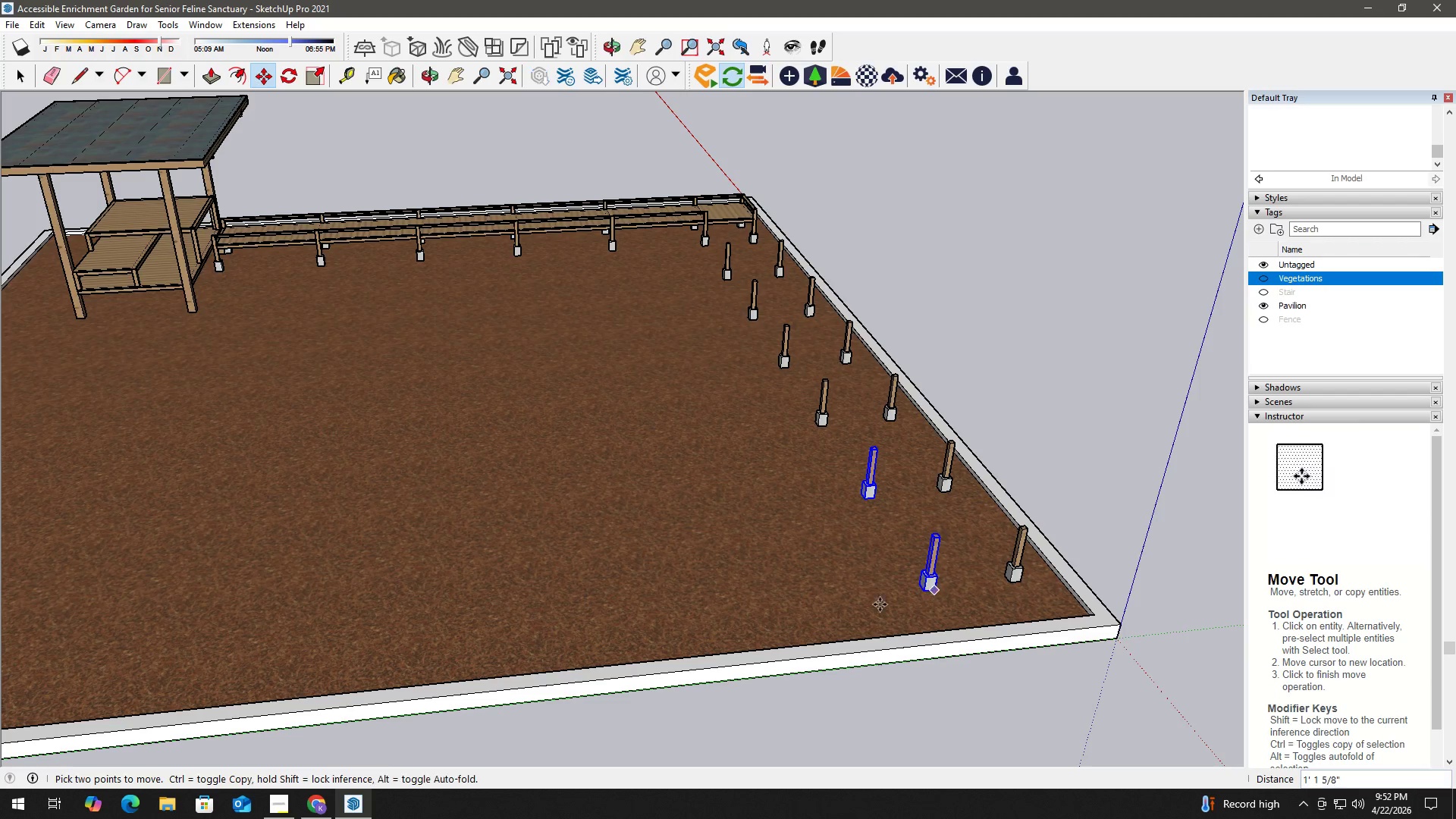 
key(Control+ControlLeft)
 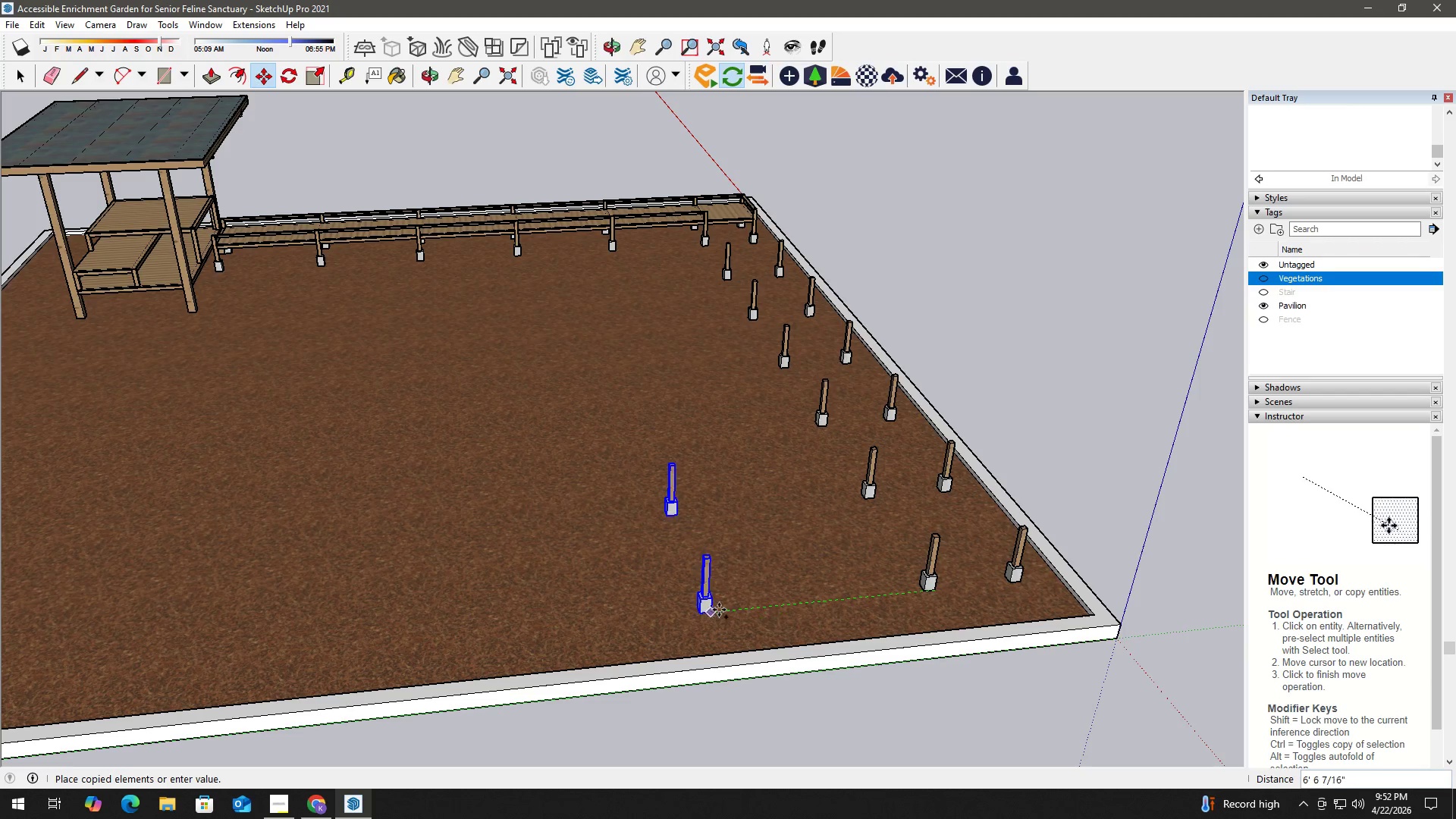 
key(Numpad5)
 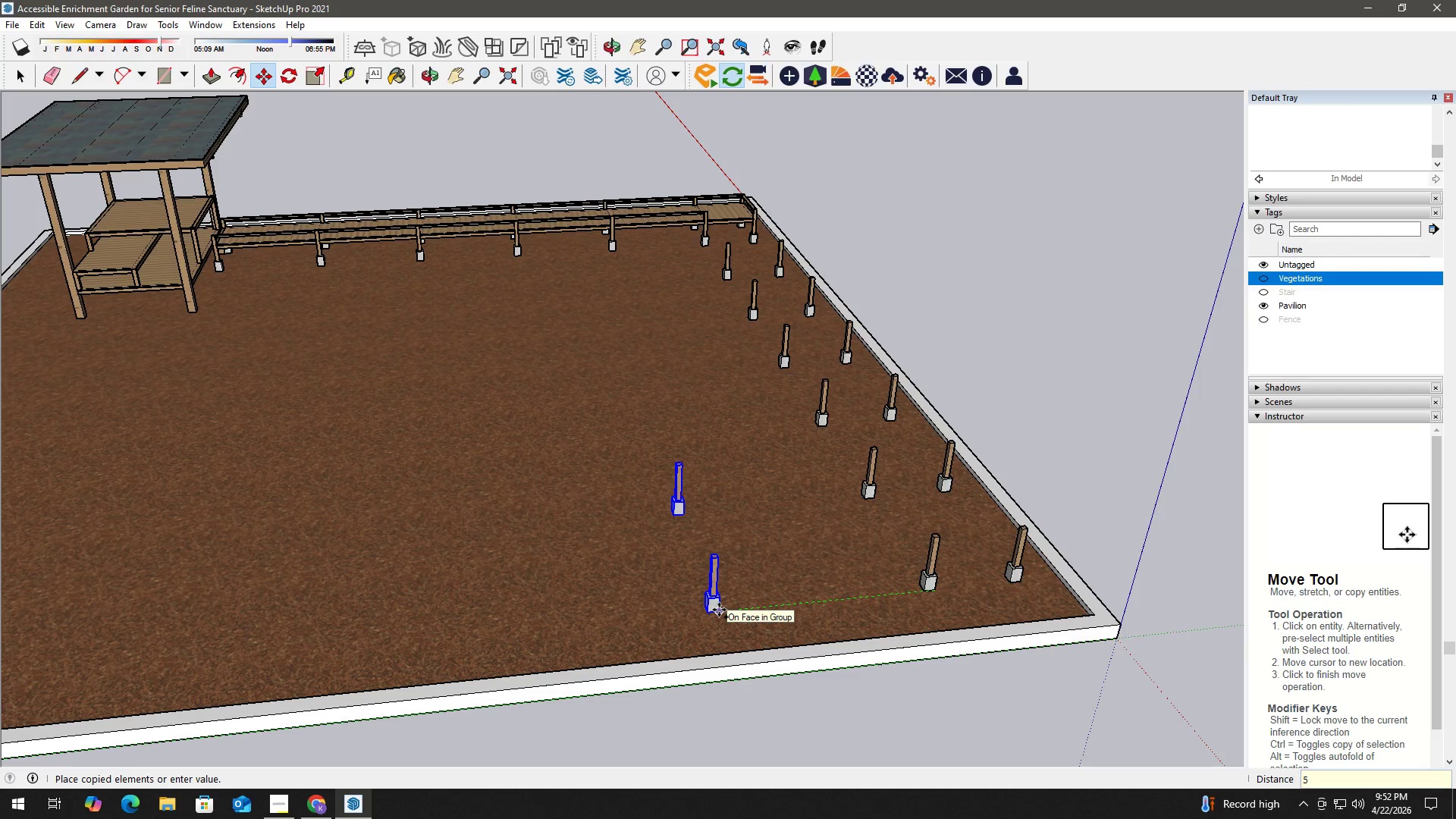 
key(Quote)
 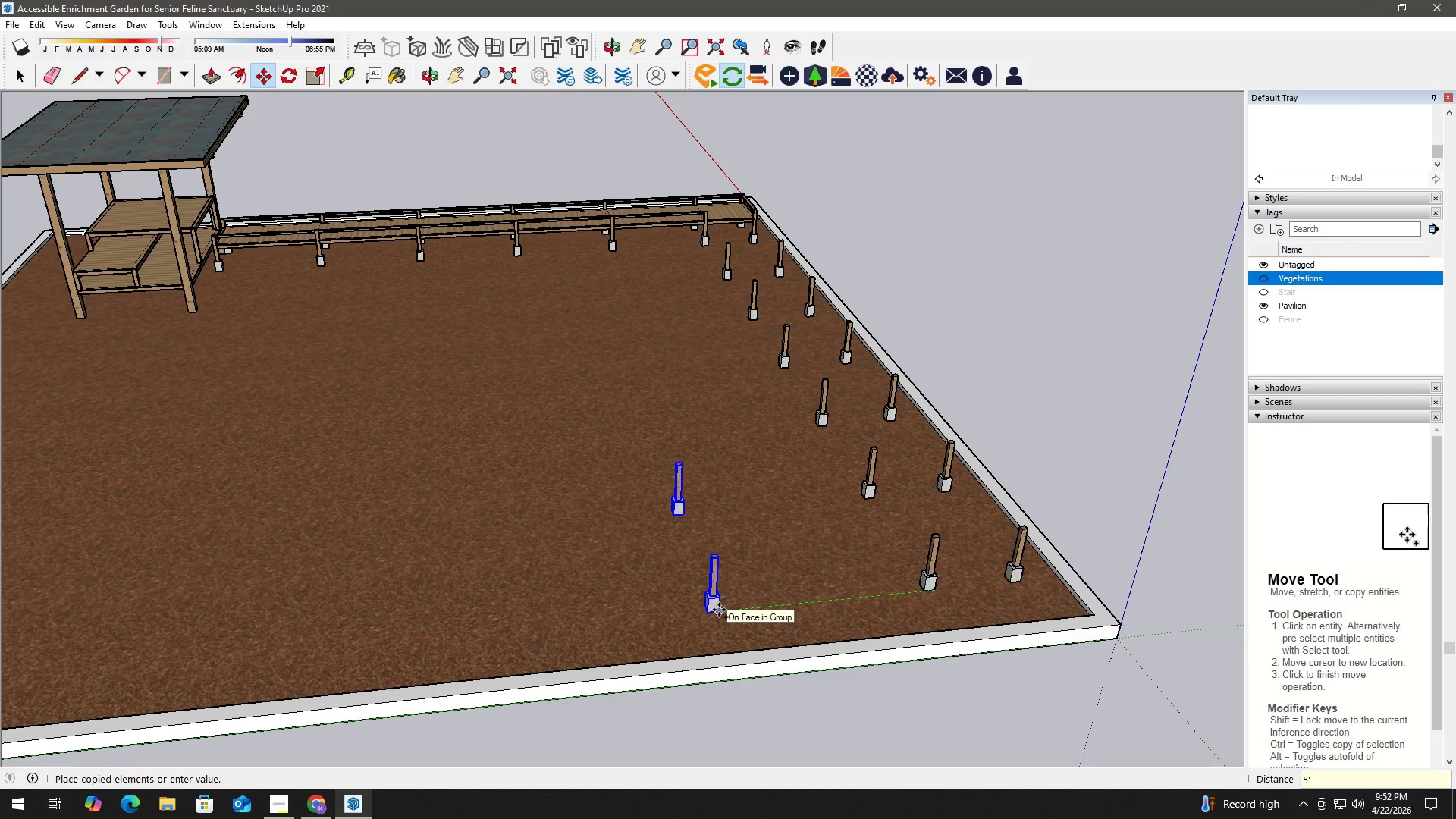 
key(NumpadEnter)
 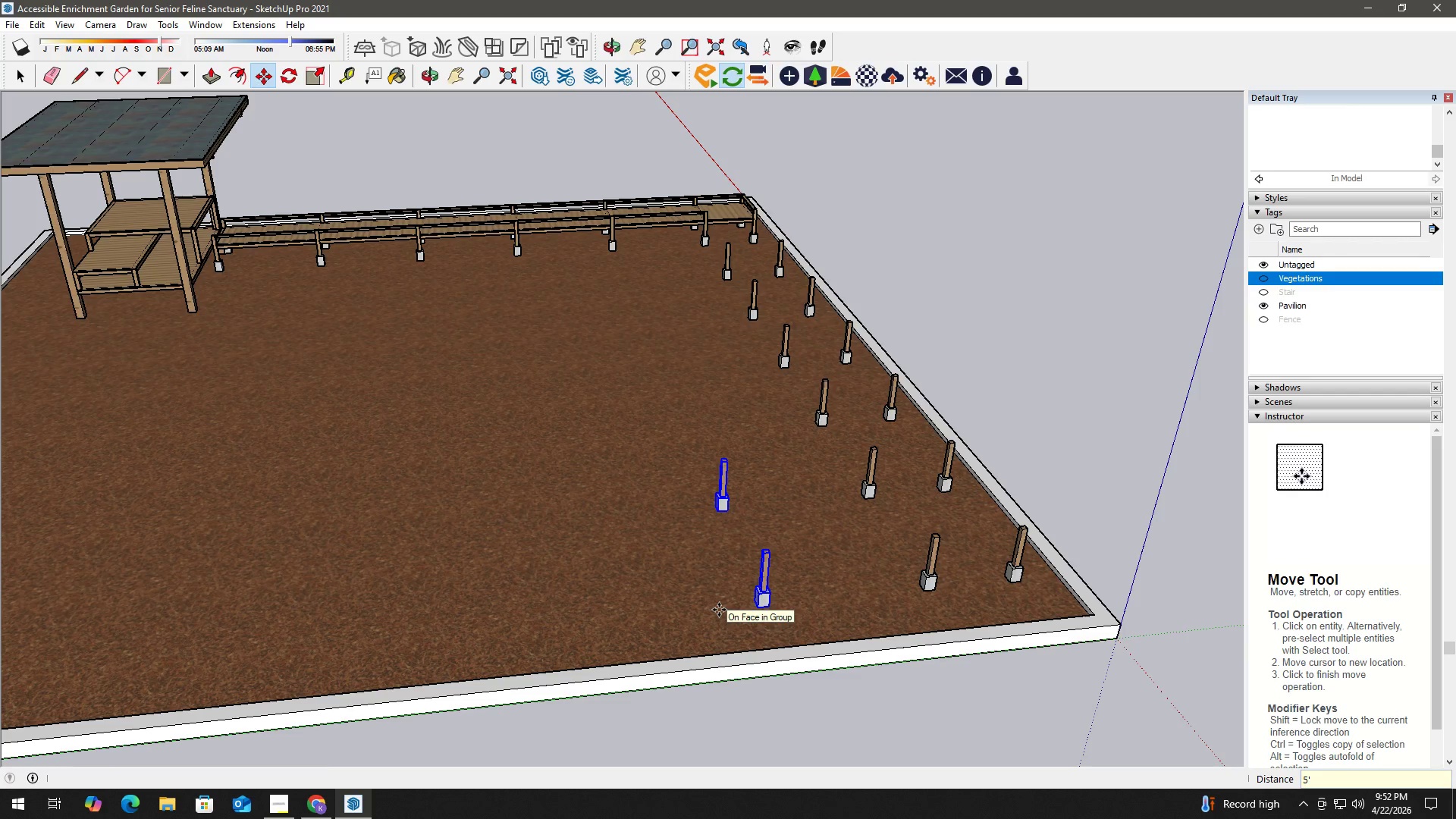 
key(Space)
 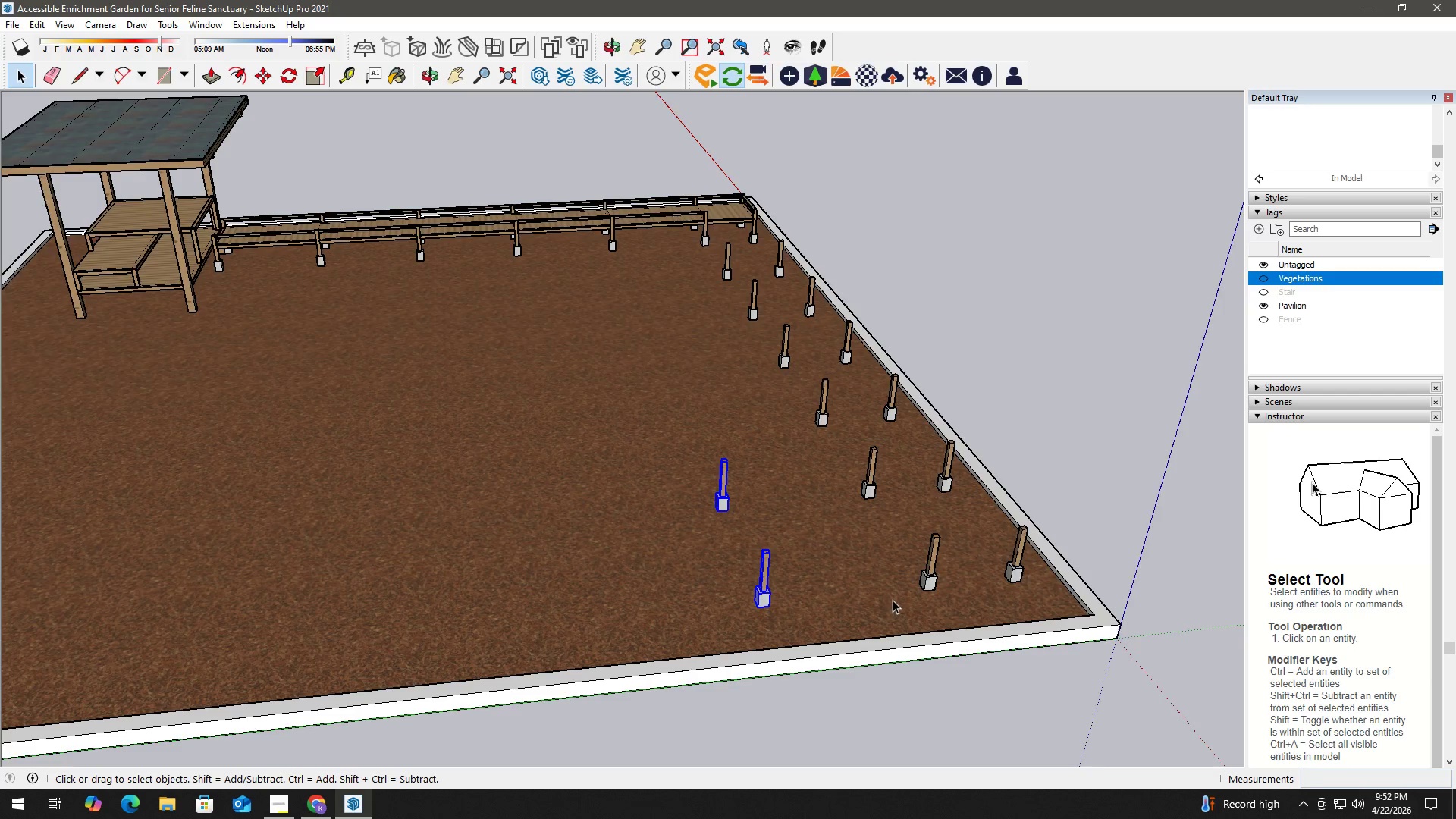 
key(M)
 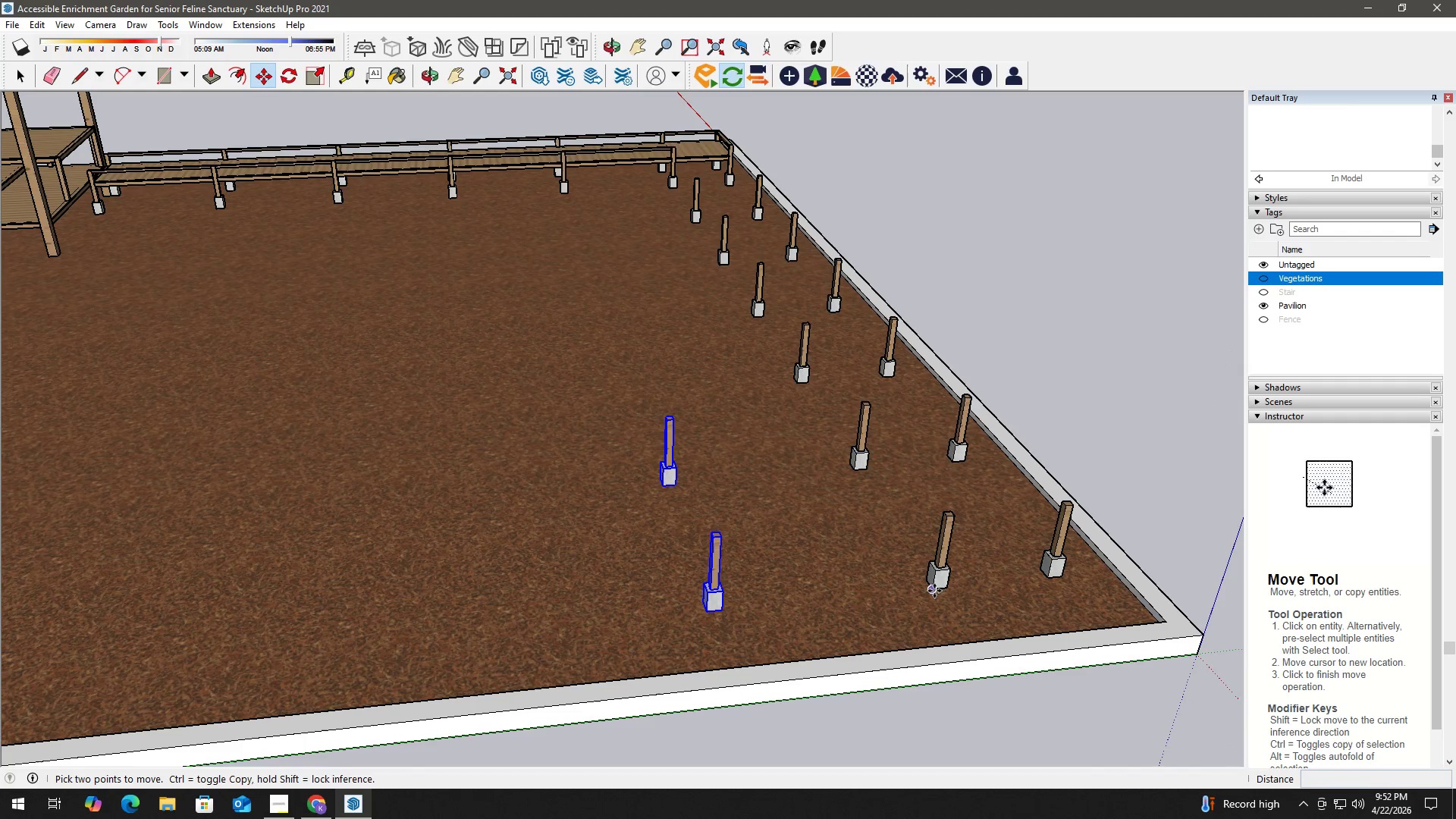 
scroll: coordinate [901, 596], scroll_direction: up, amount: 3.0
 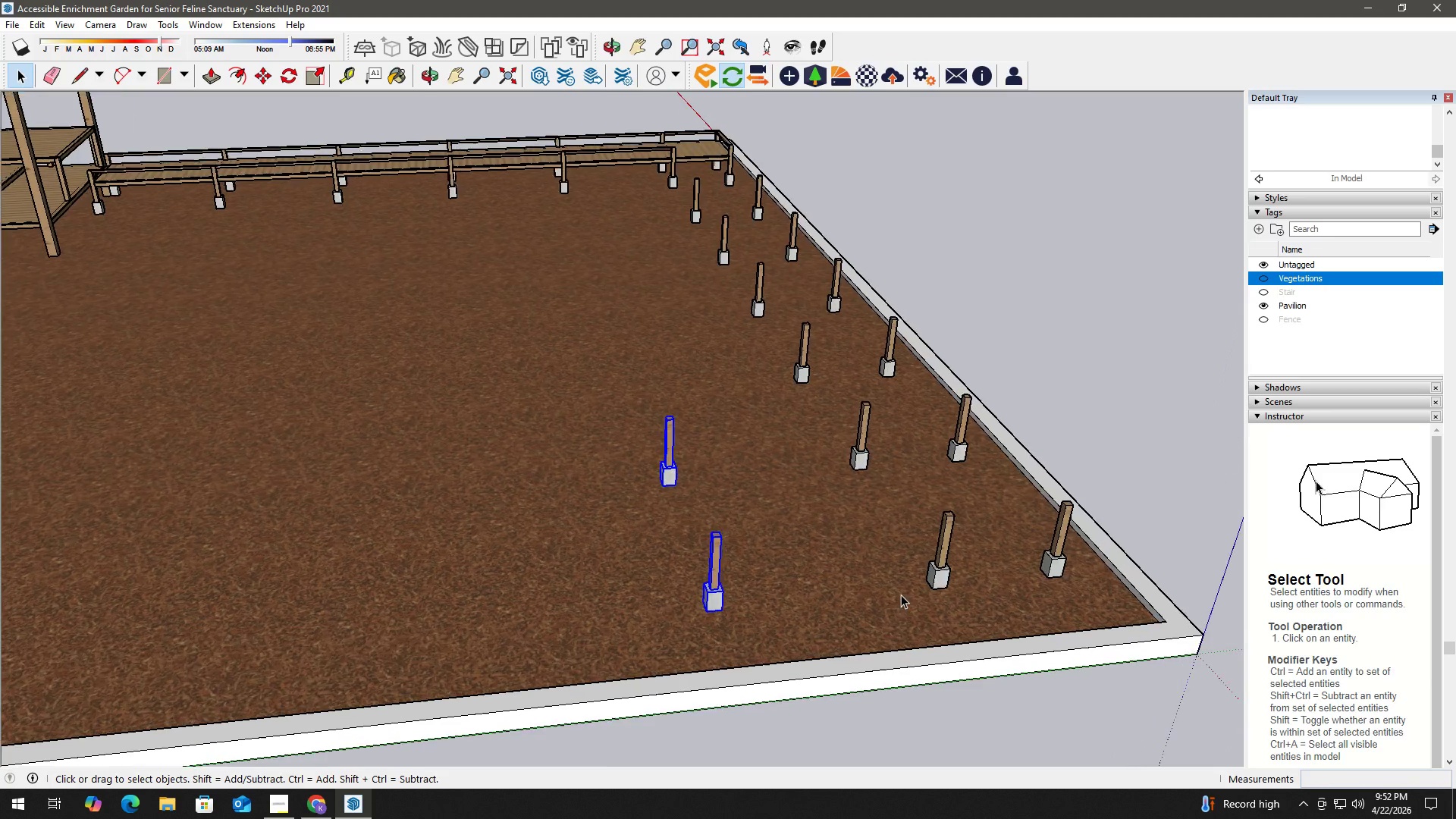 
left_click([933, 589])
 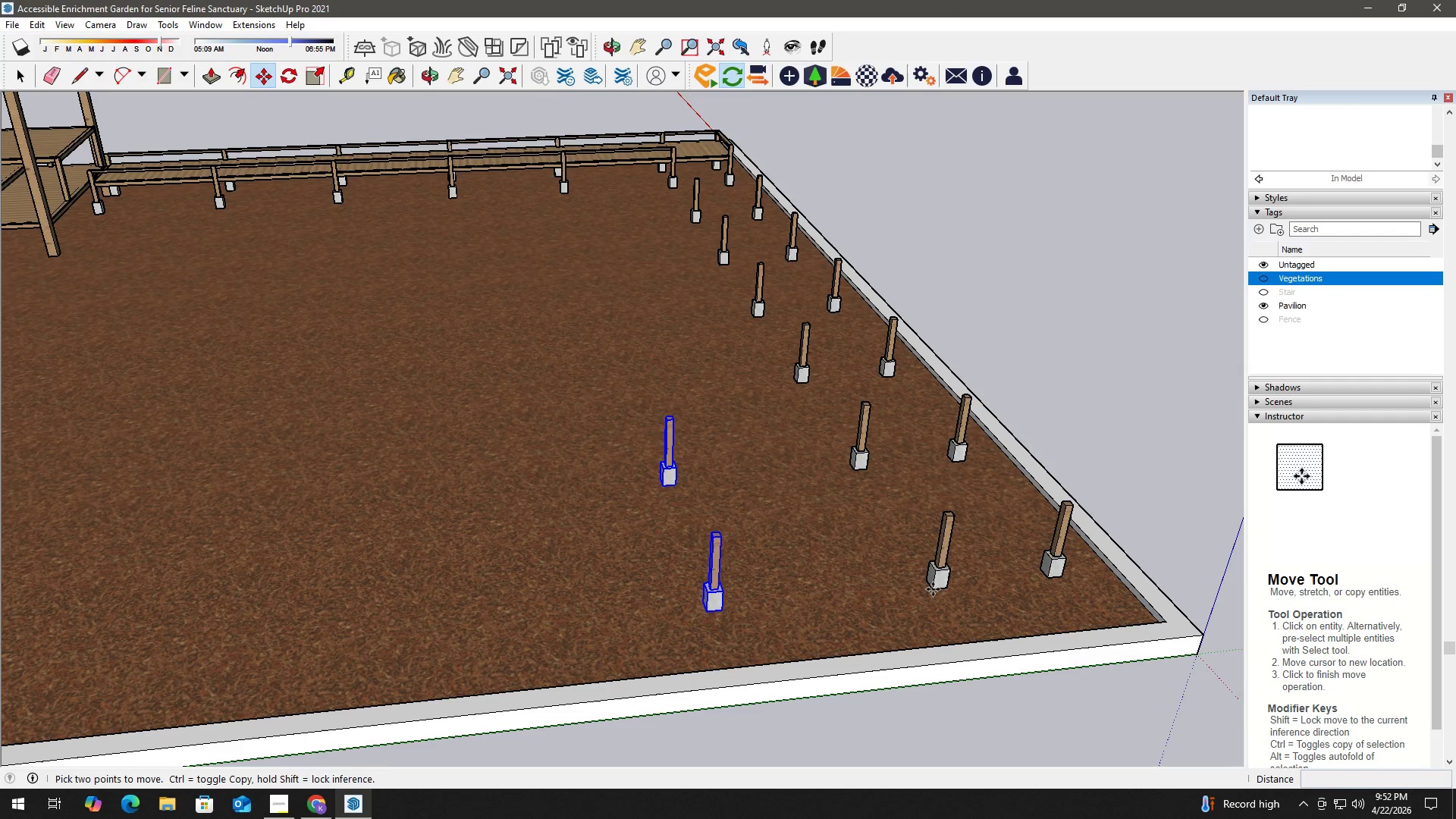 
key(Control+ControlLeft)
 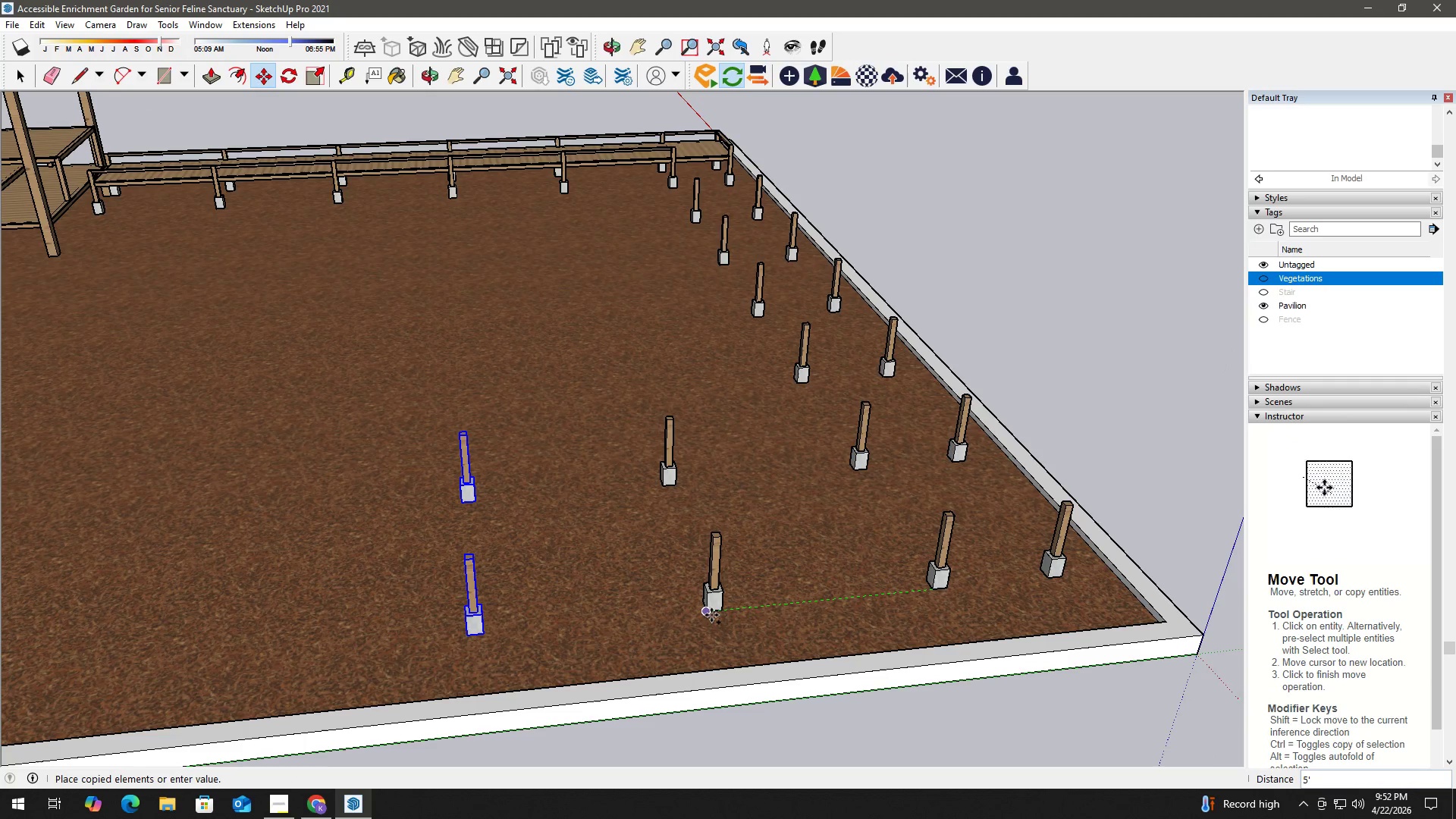 
left_click([710, 615])
 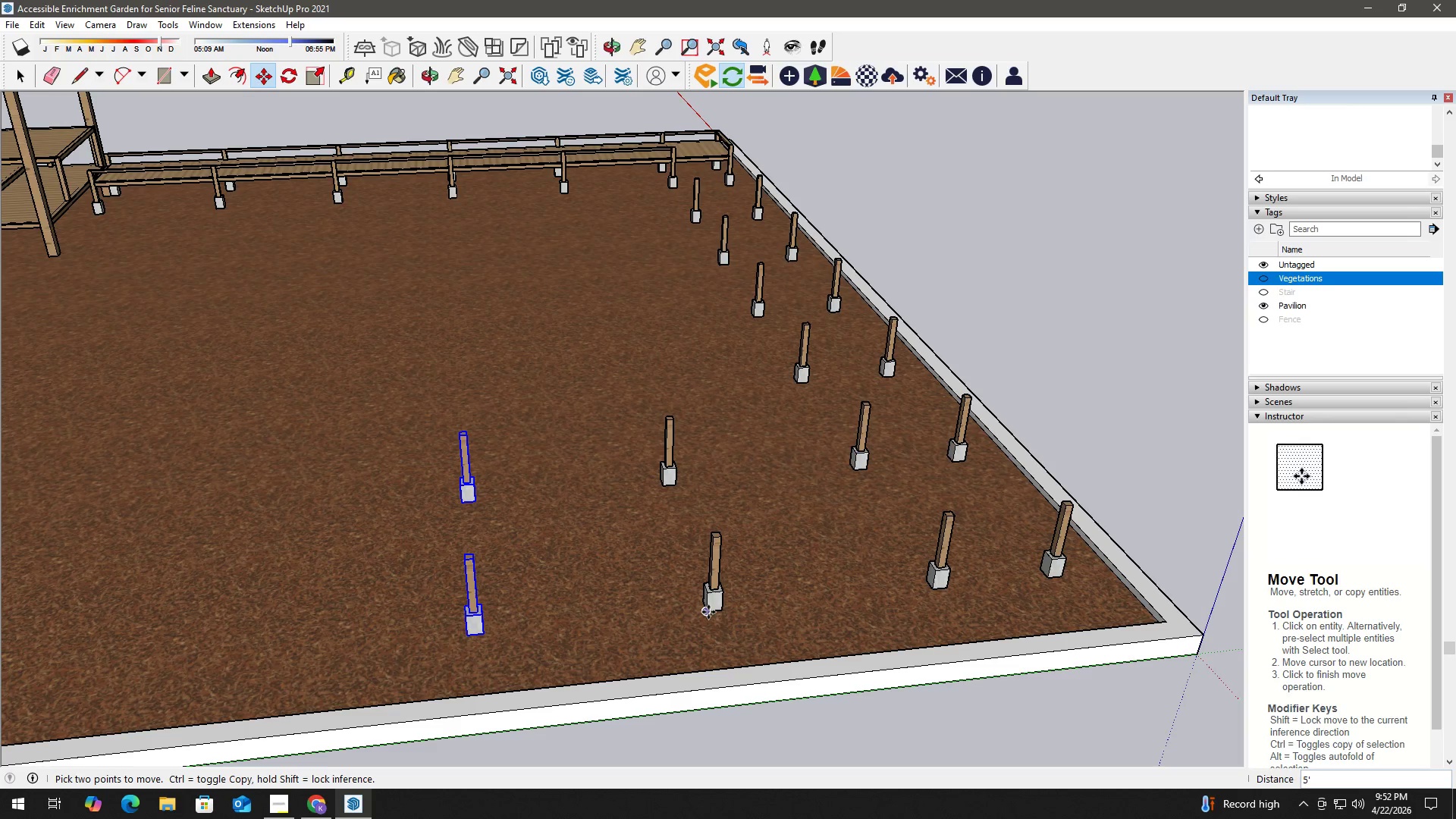 
left_click([708, 611])
 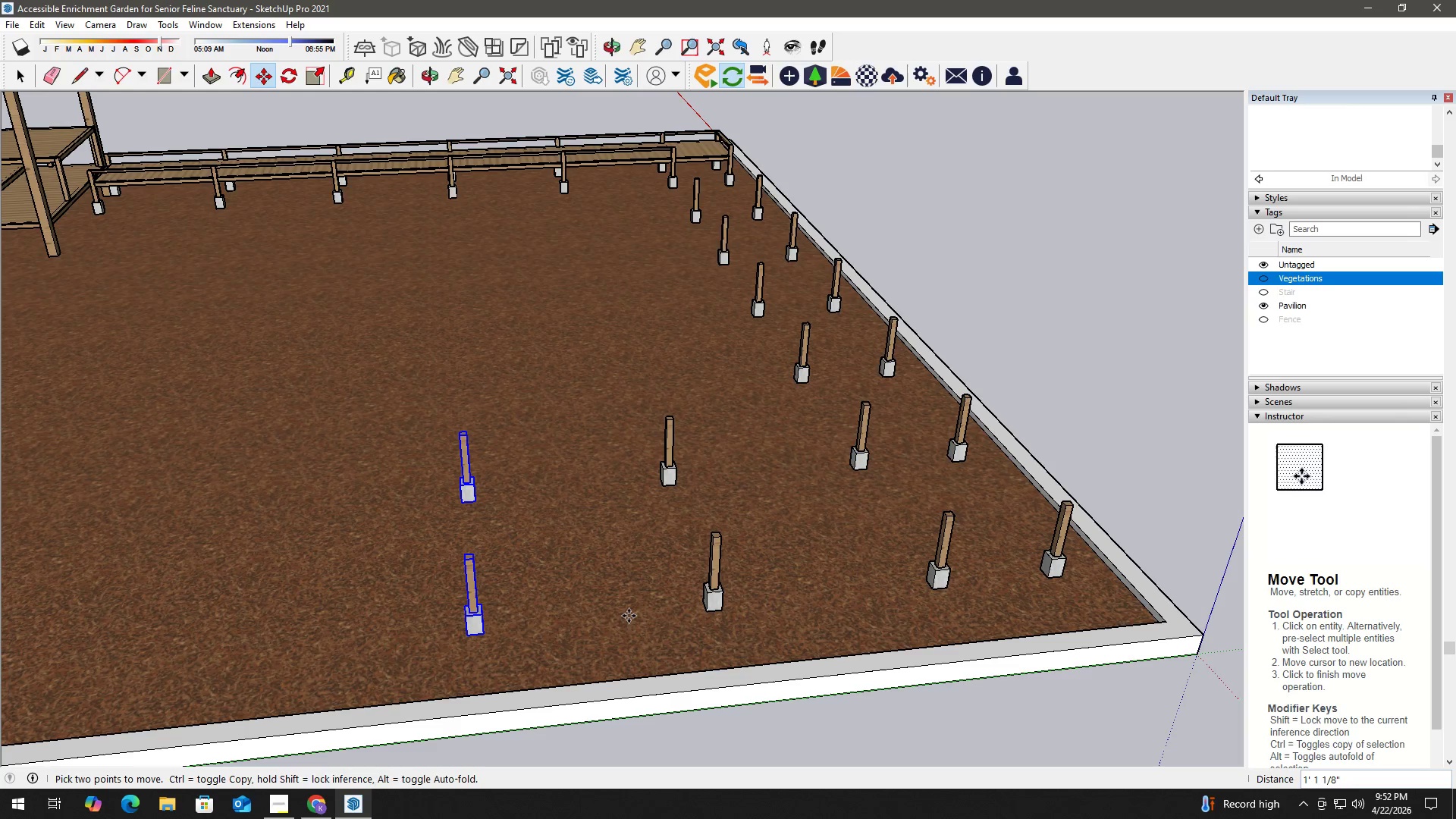 
key(Control+ControlLeft)
 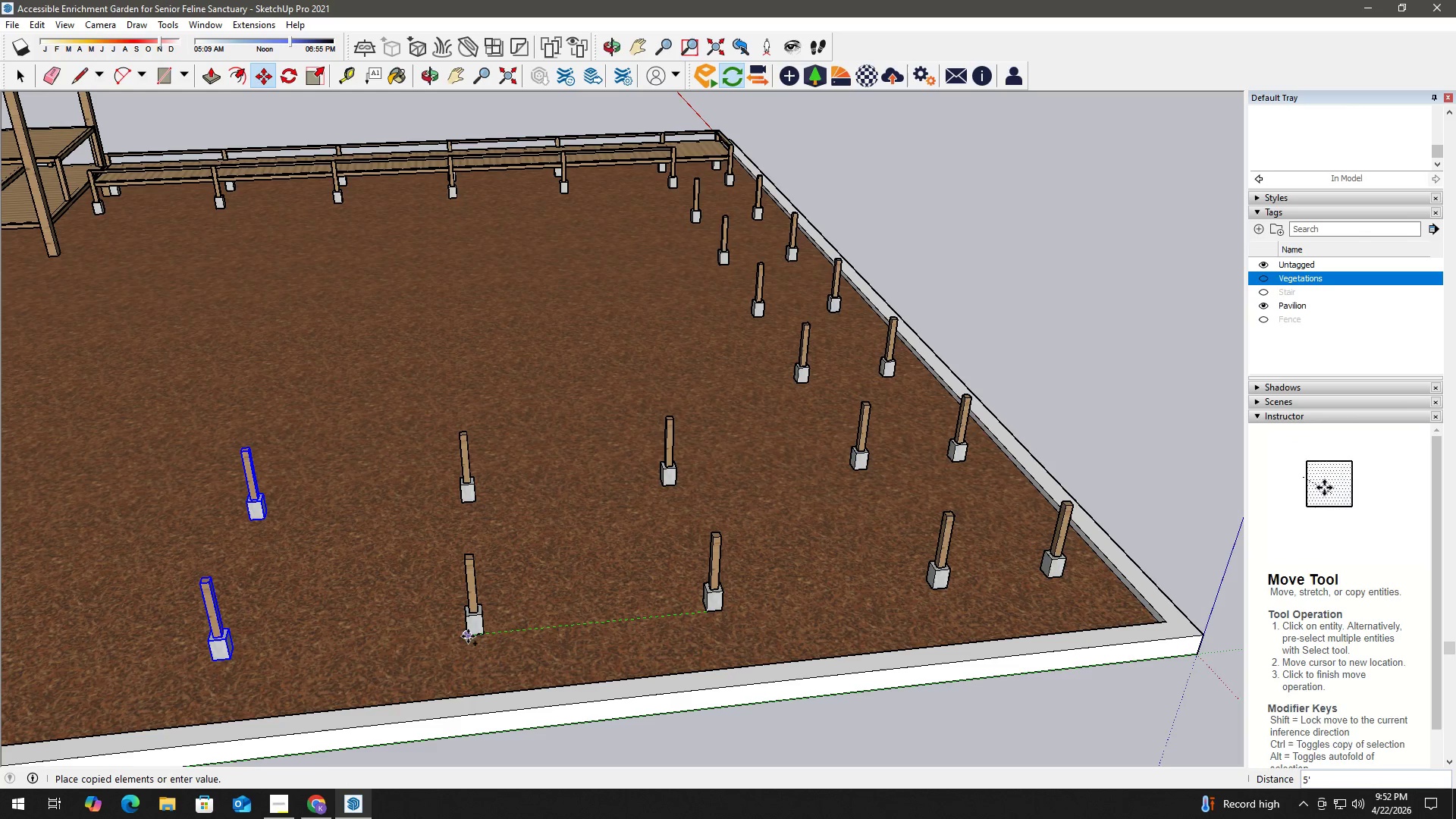 
left_click([468, 636])
 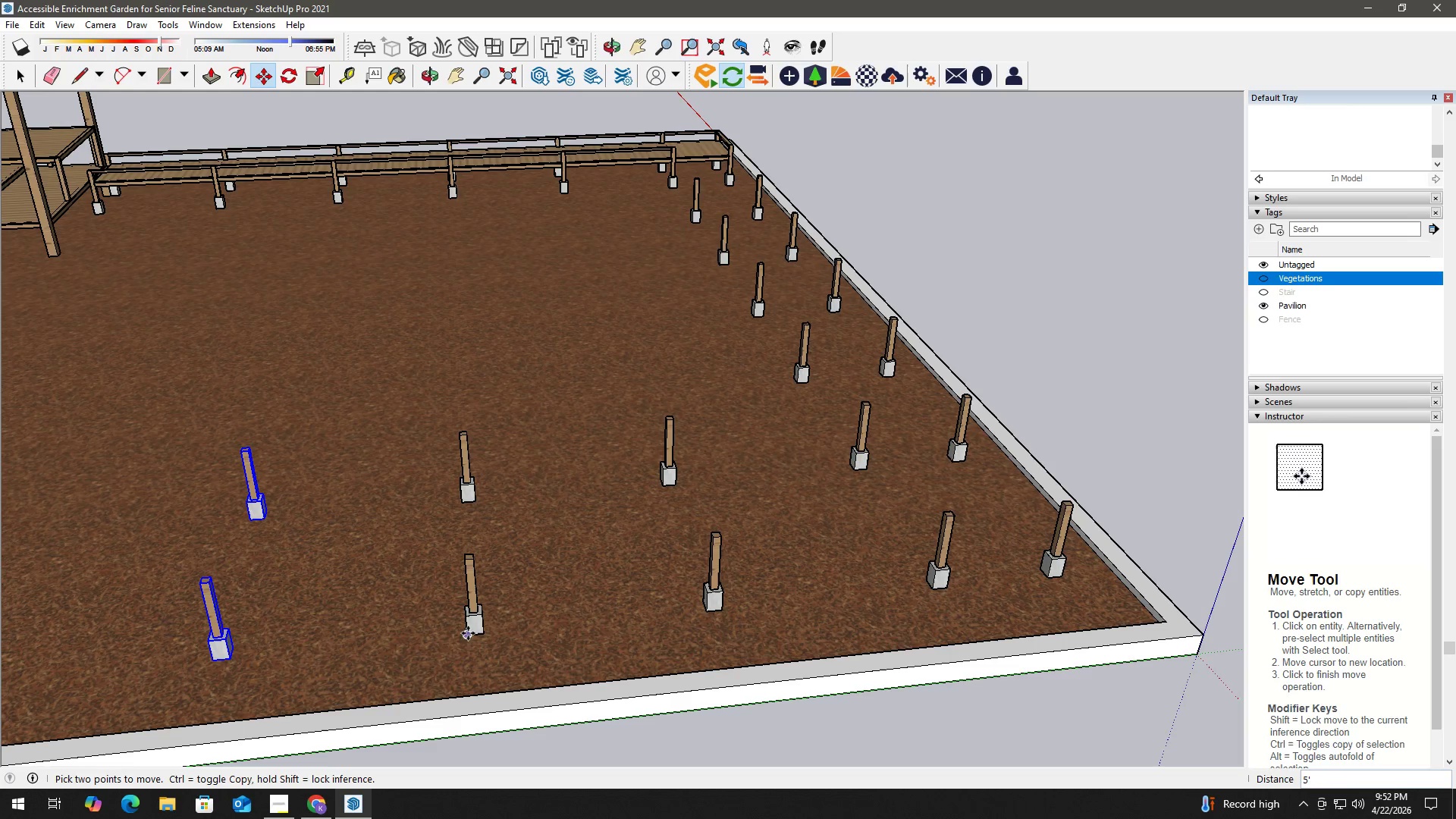 
left_click([468, 633])
 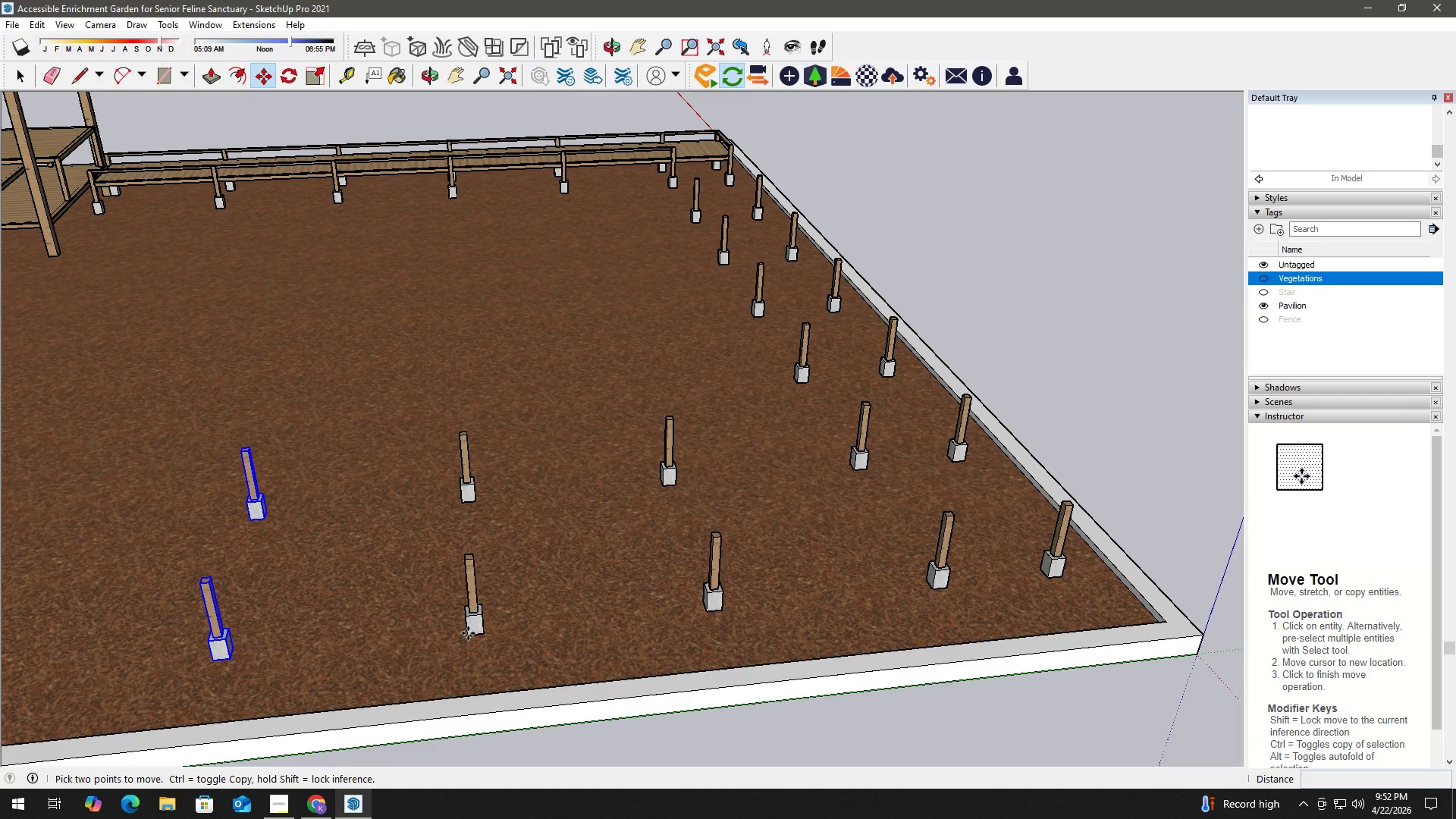 
key(Control+ControlLeft)
 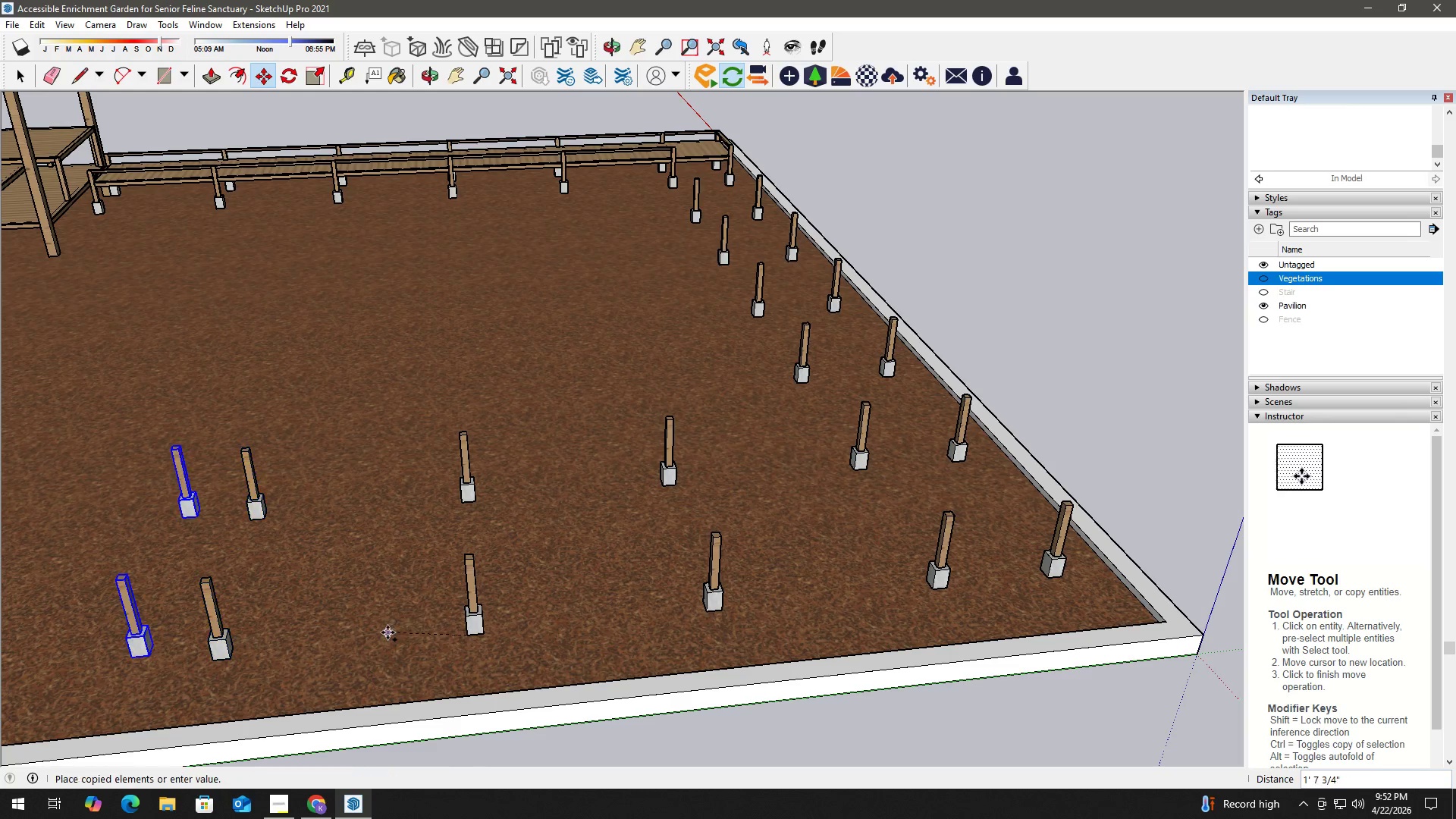 
hold_key(key=ShiftLeft, duration=0.5)
 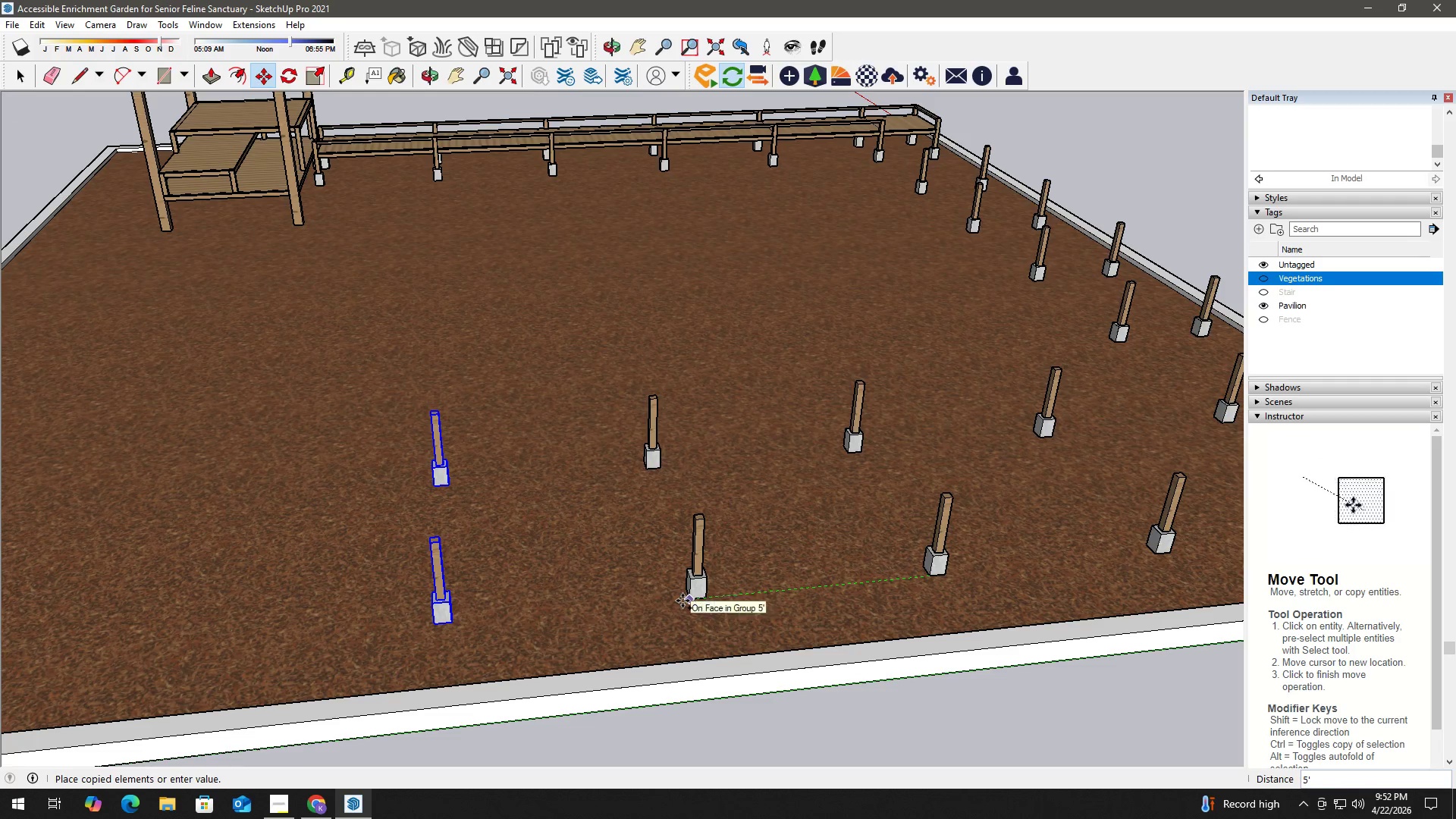 
left_click([689, 598])
 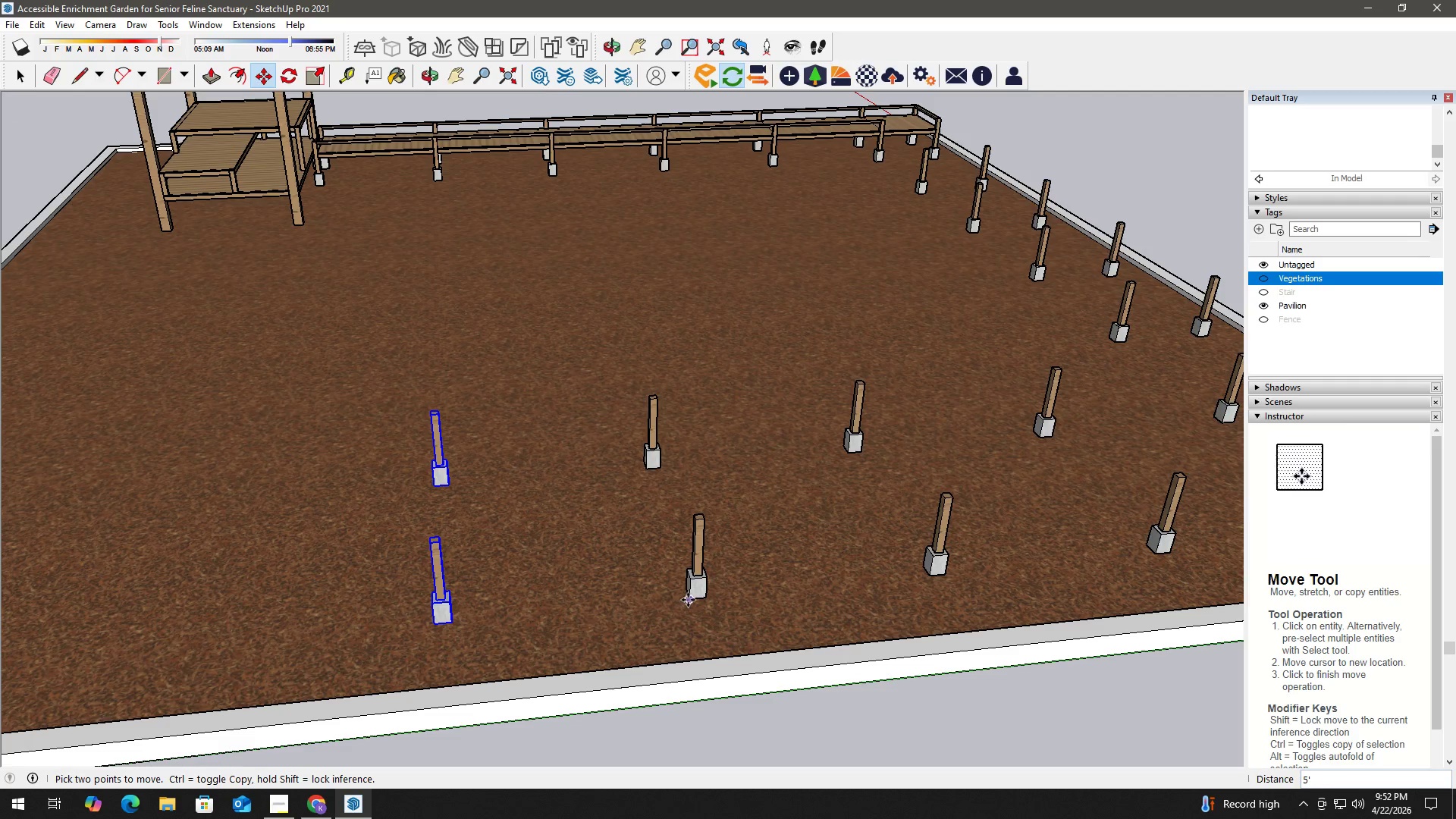 
left_click([689, 598])
 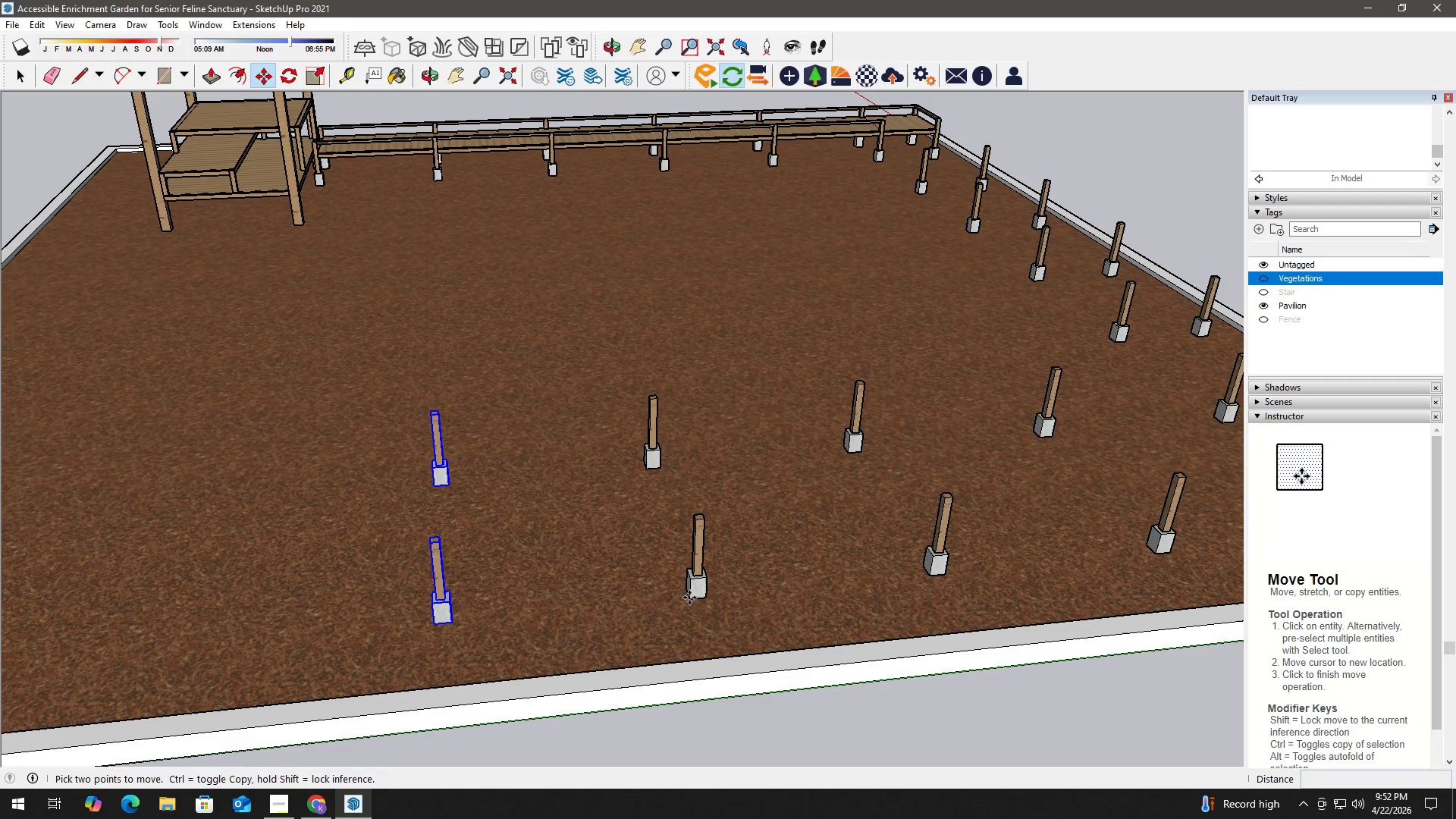 
key(Control+ControlLeft)
 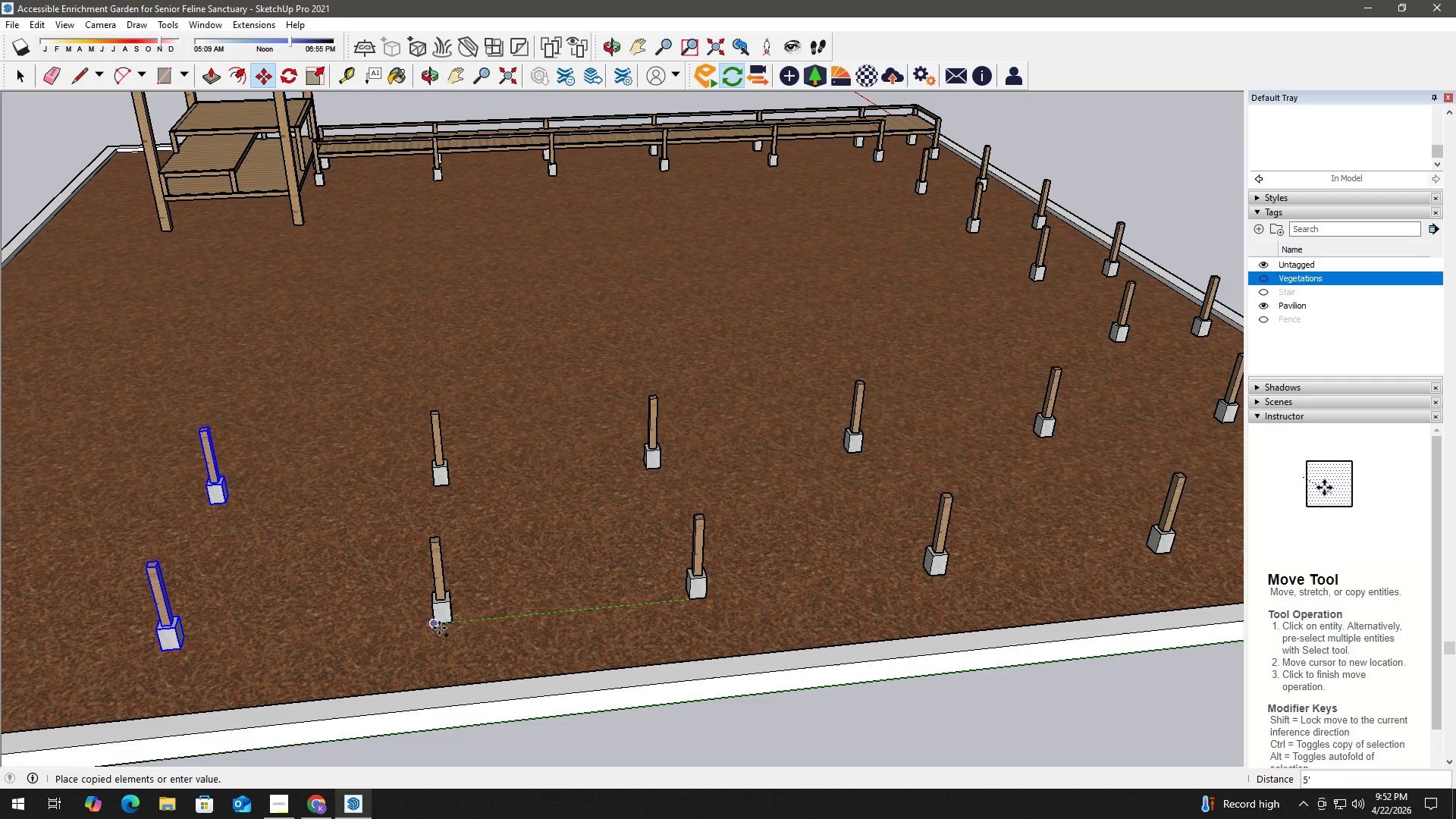 
left_click([438, 628])
 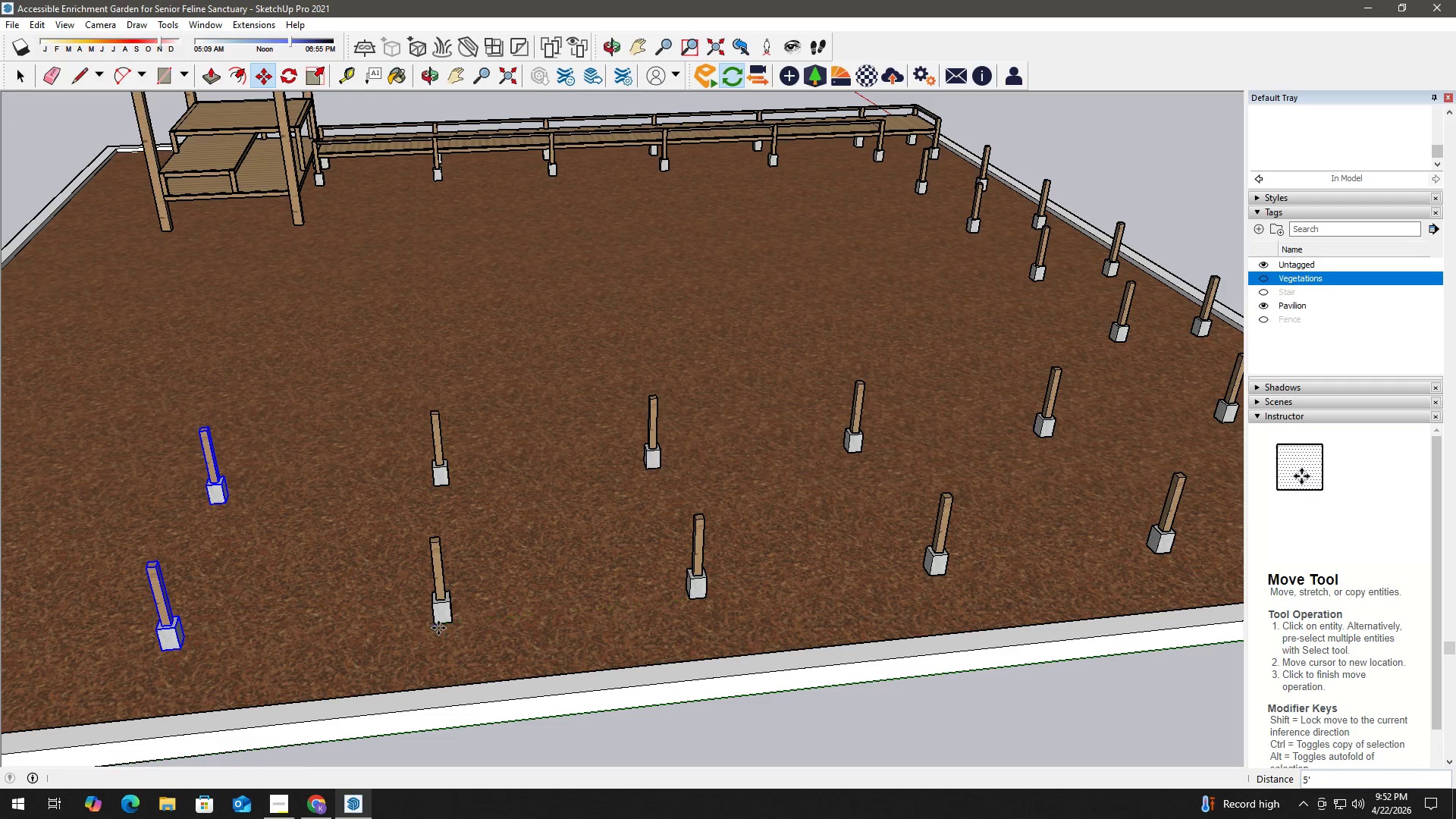 
key(Space)
 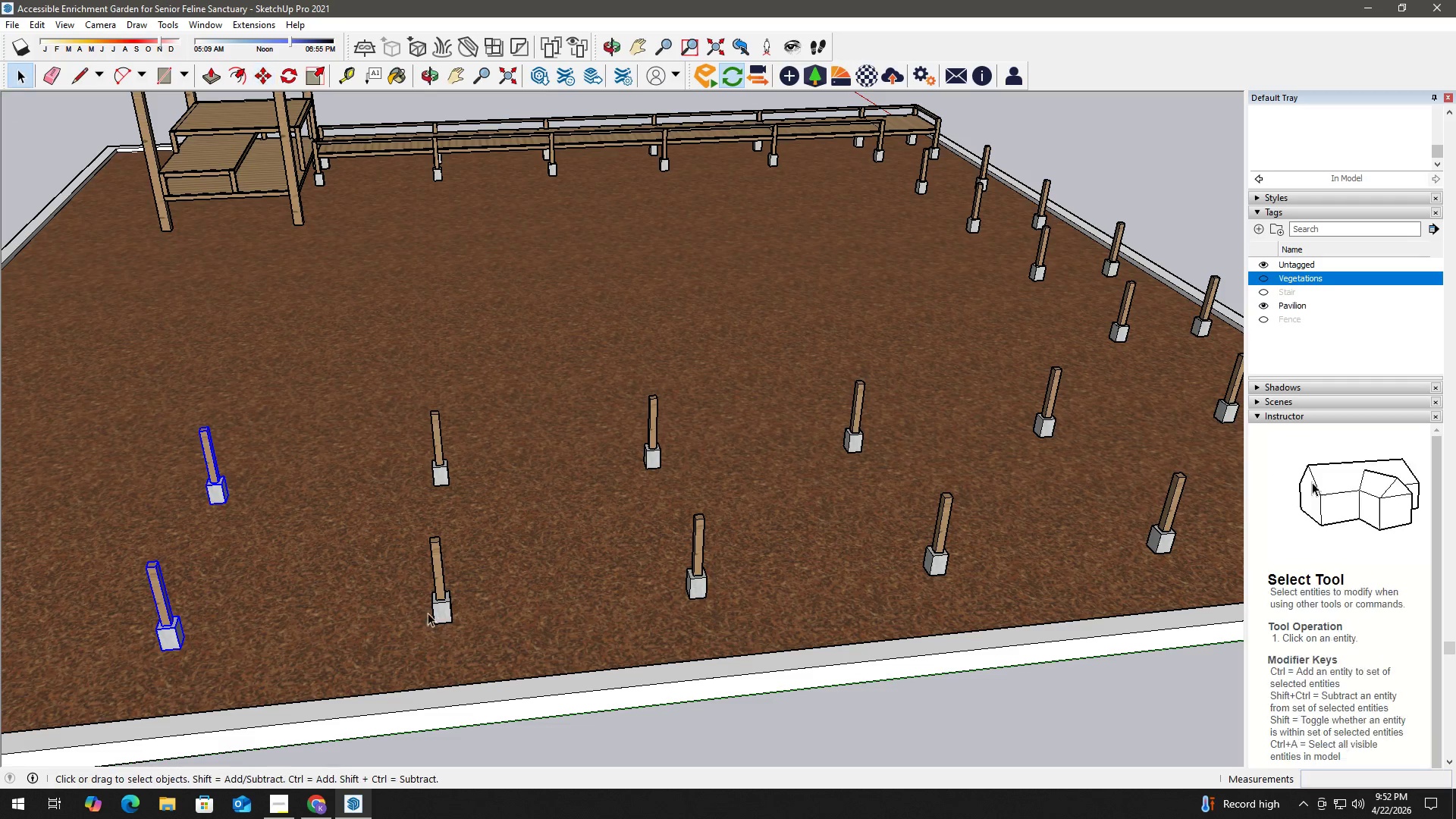 
key(H)
 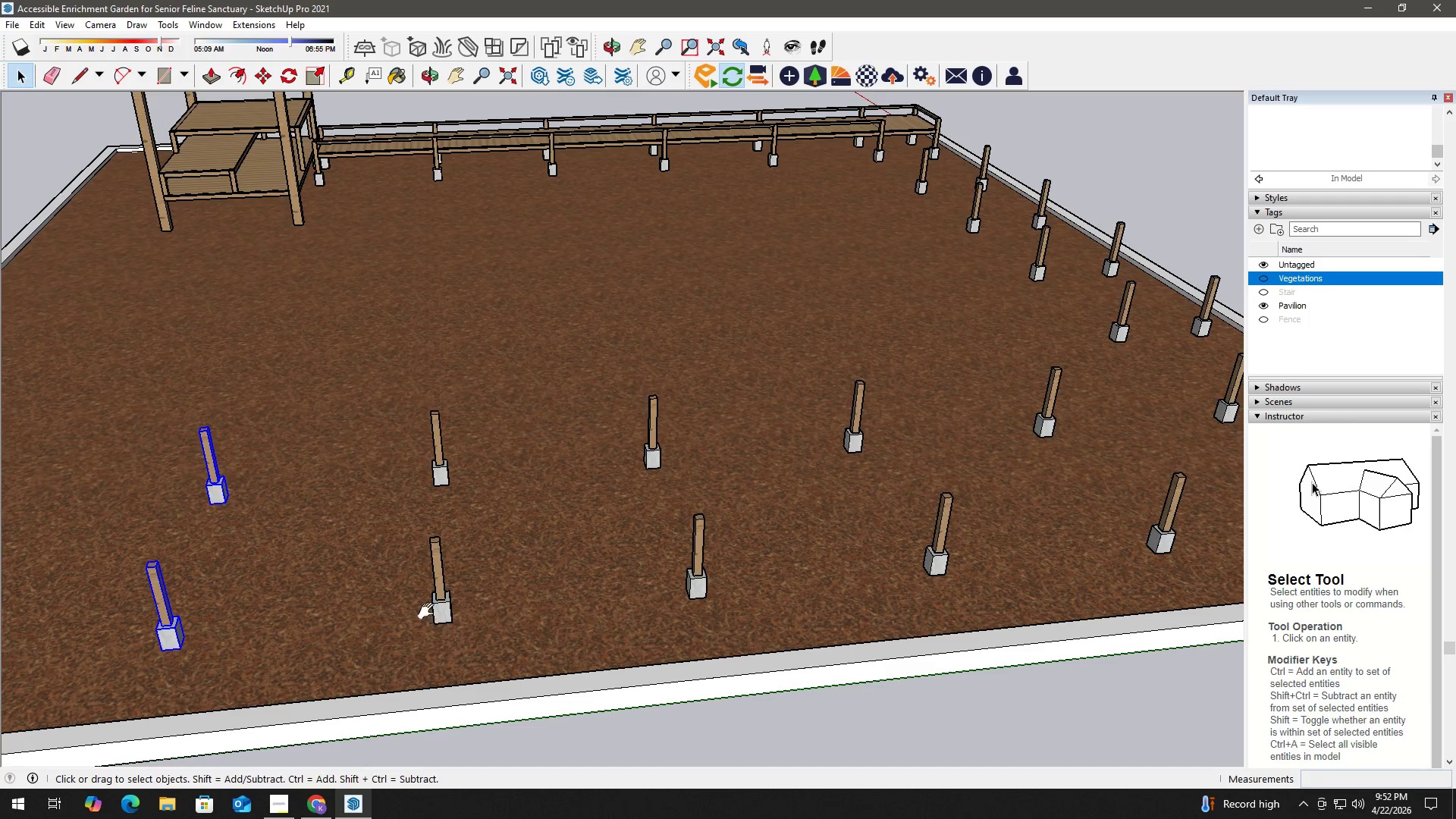 
left_click_drag(start_coordinate=[438, 608], to_coordinate=[814, 514])
 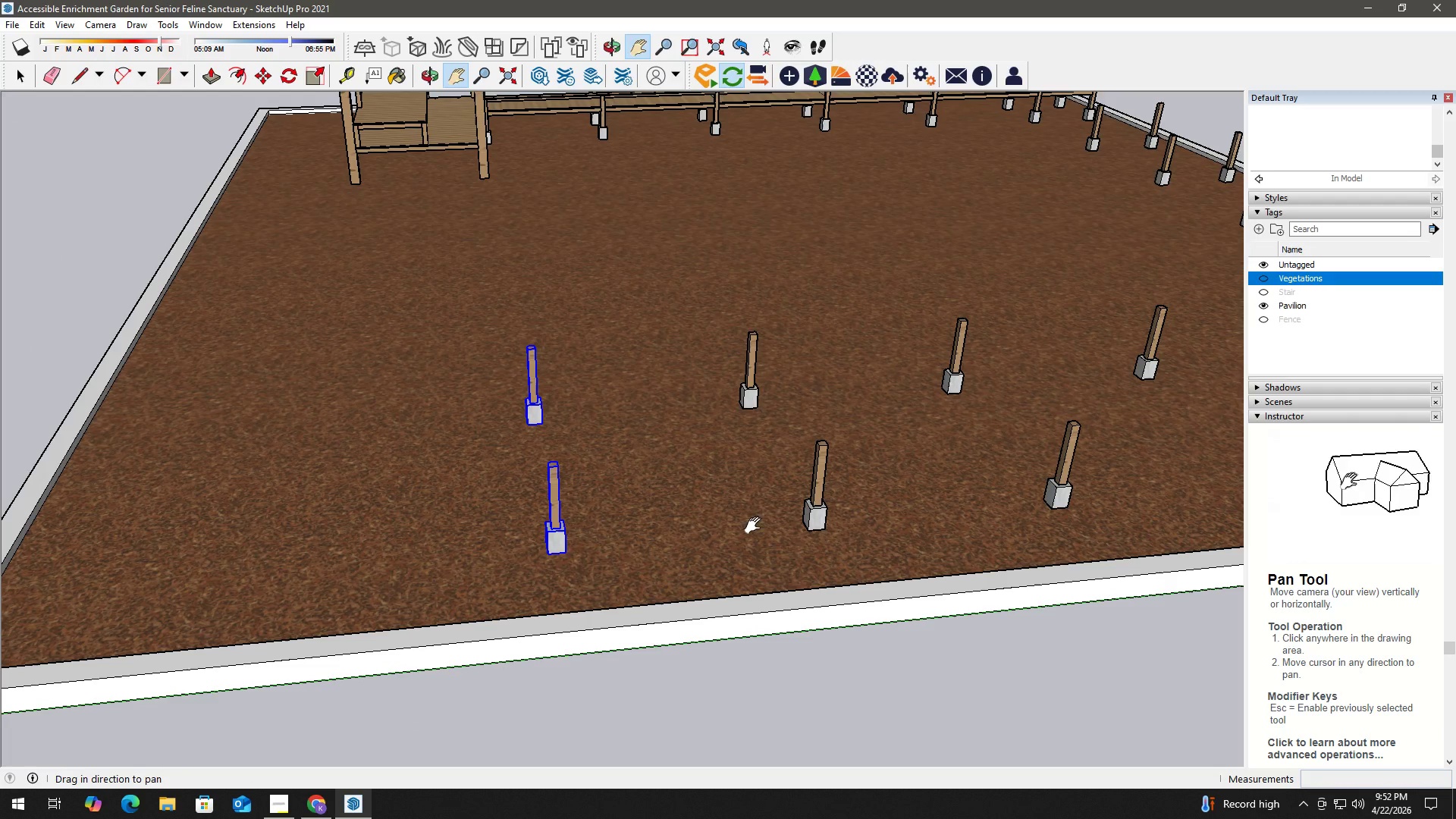 
key(Space)
 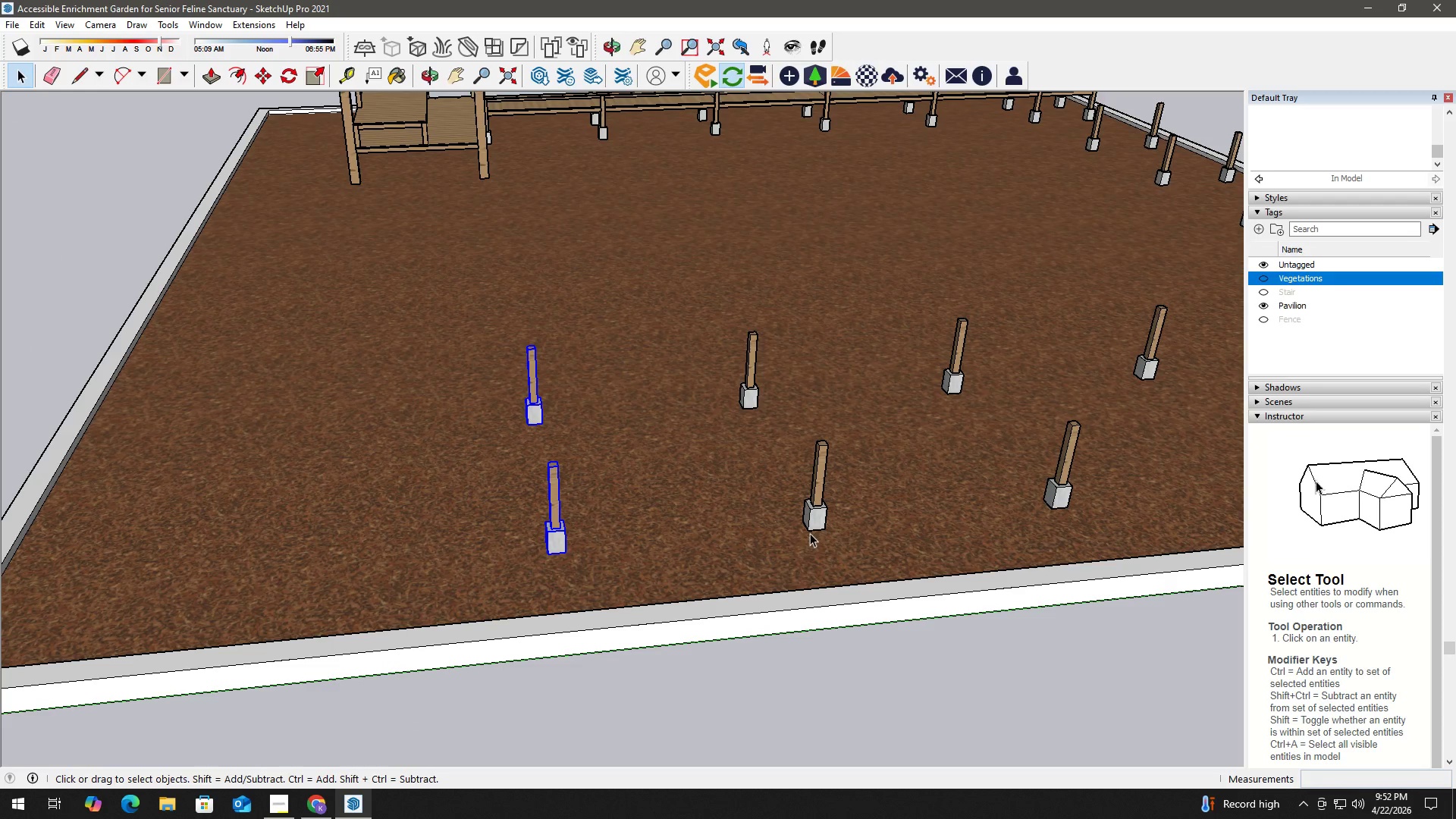 
key(M)
 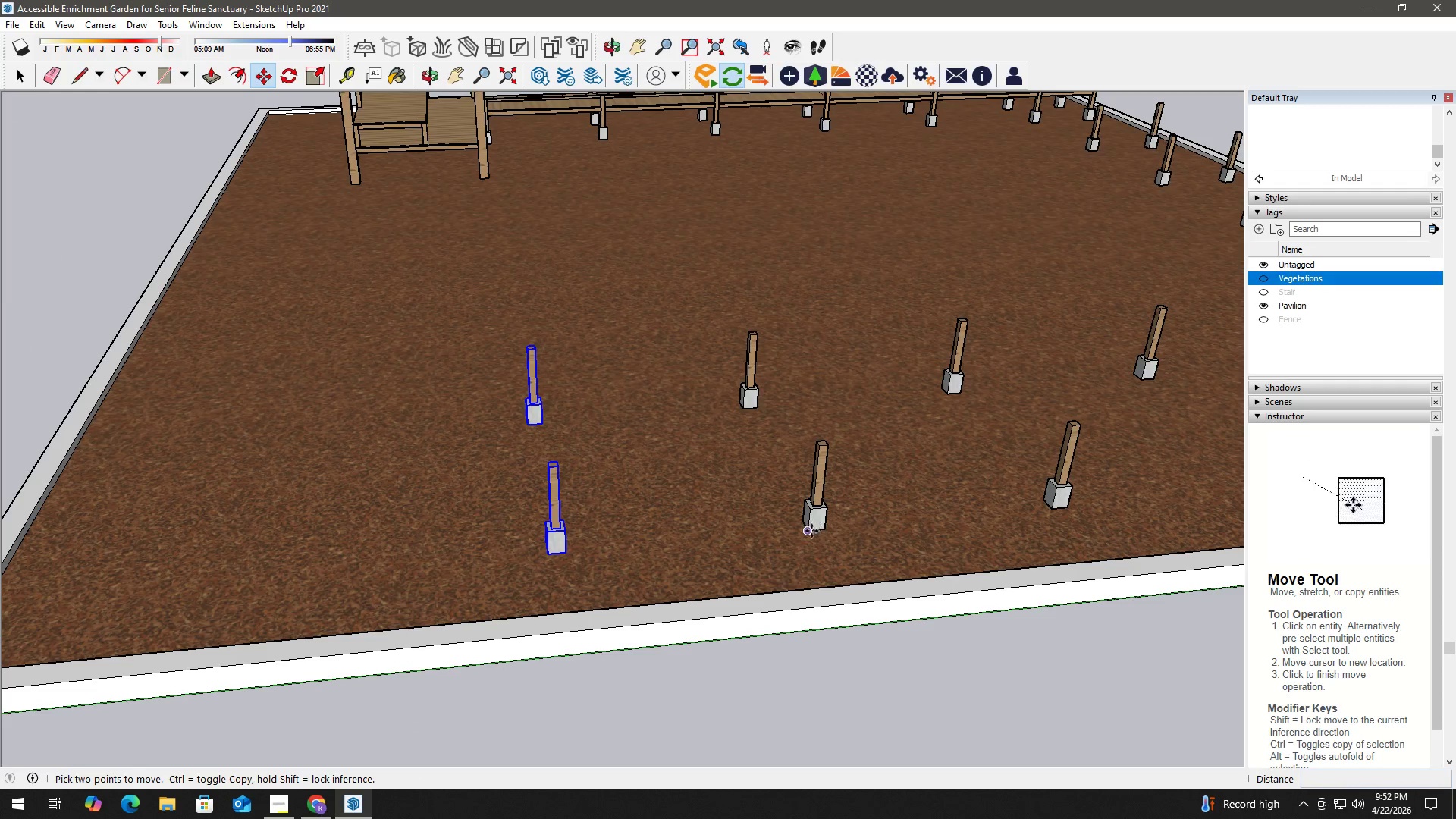 
left_click([811, 532])
 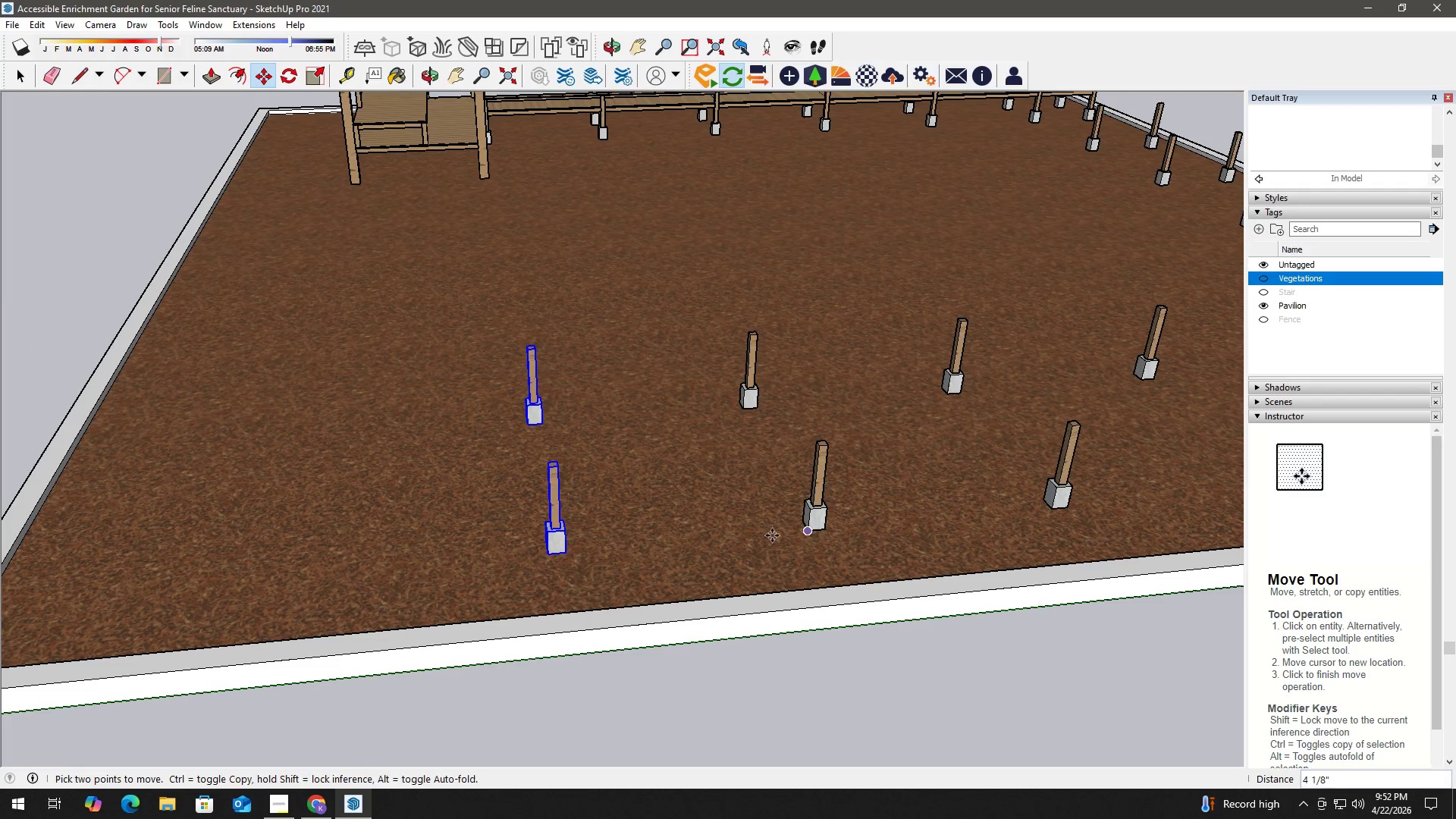 
key(Control+ControlLeft)
 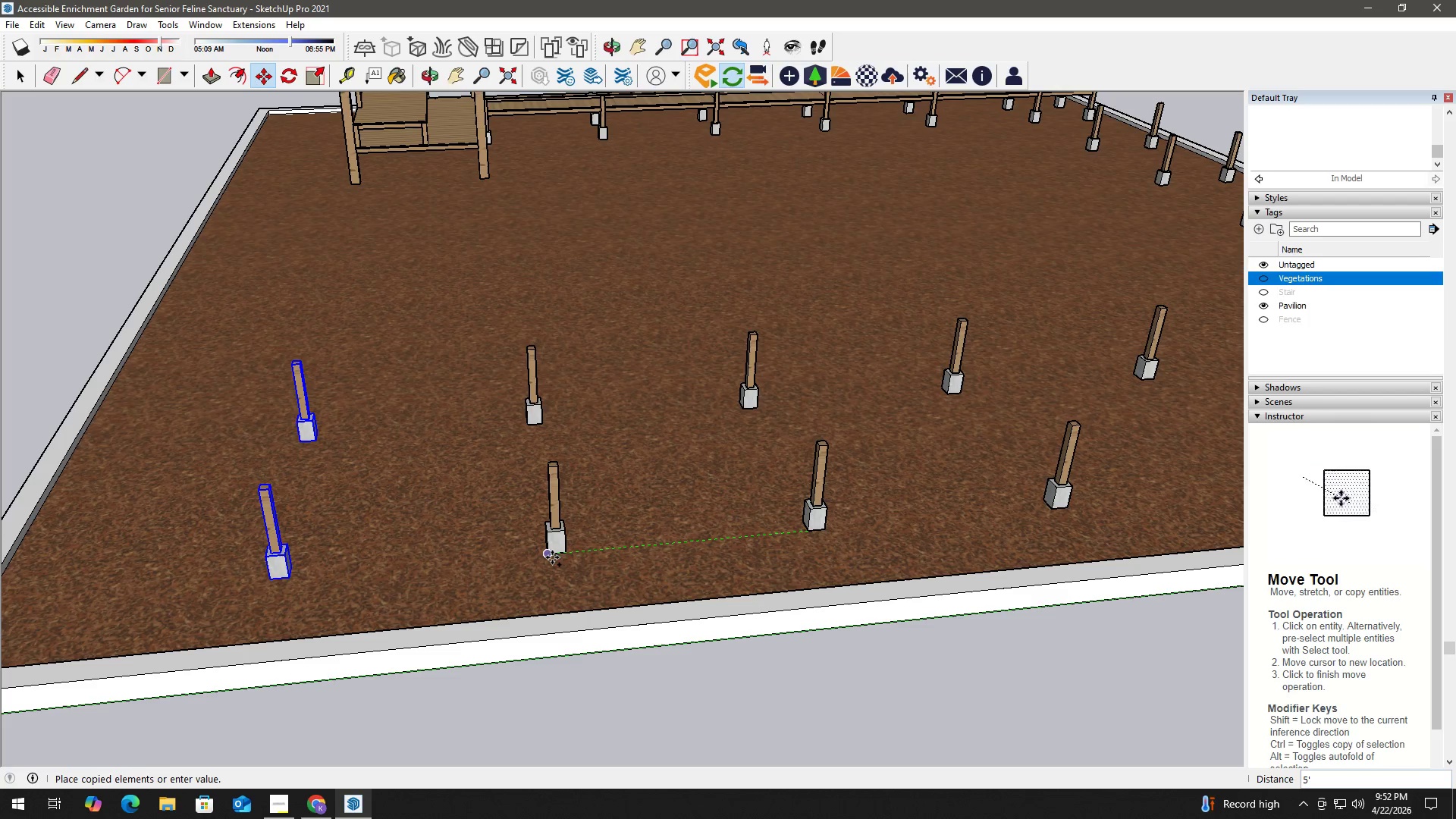 
left_click([552, 557])
 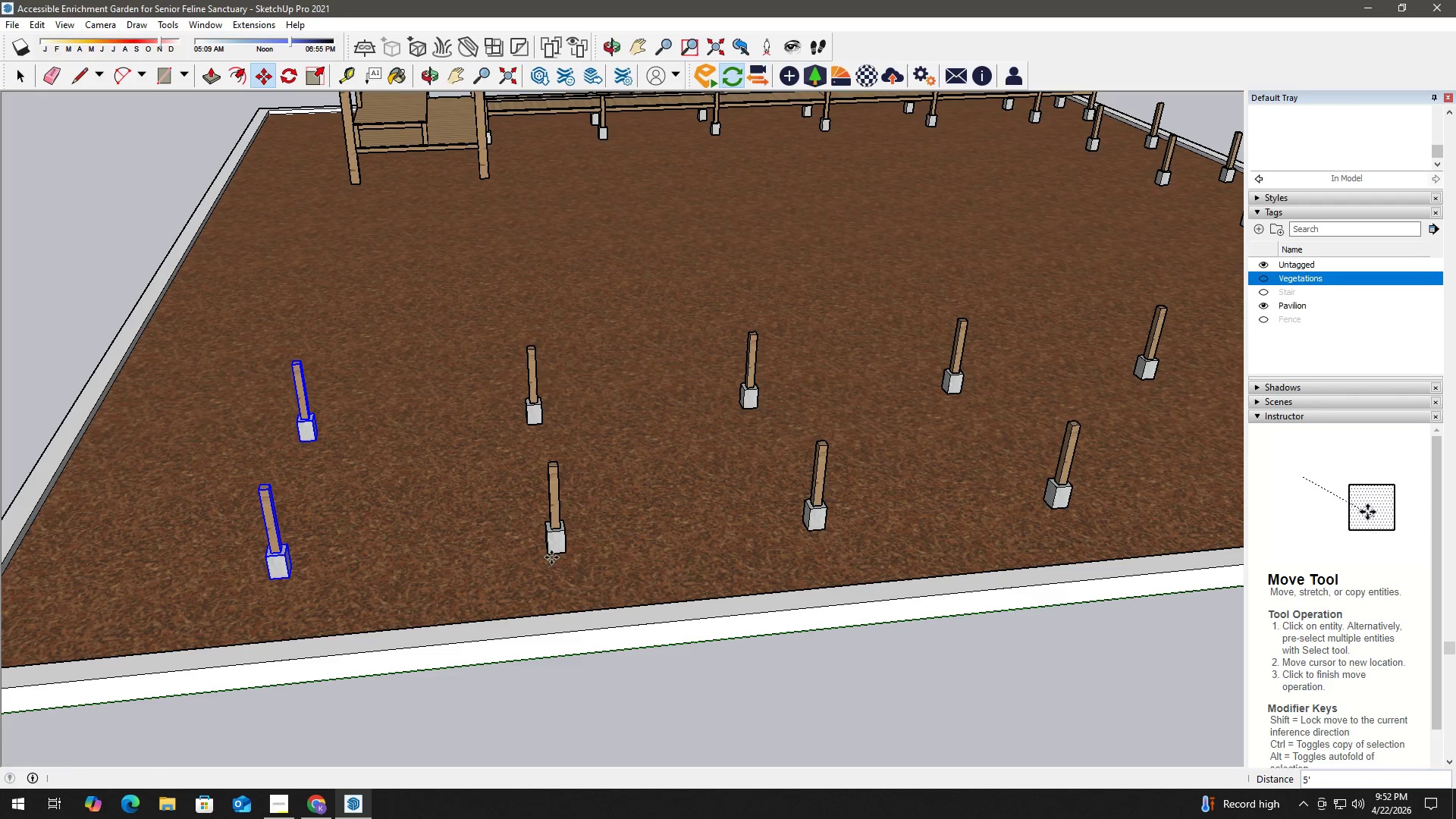 
key(Space)
 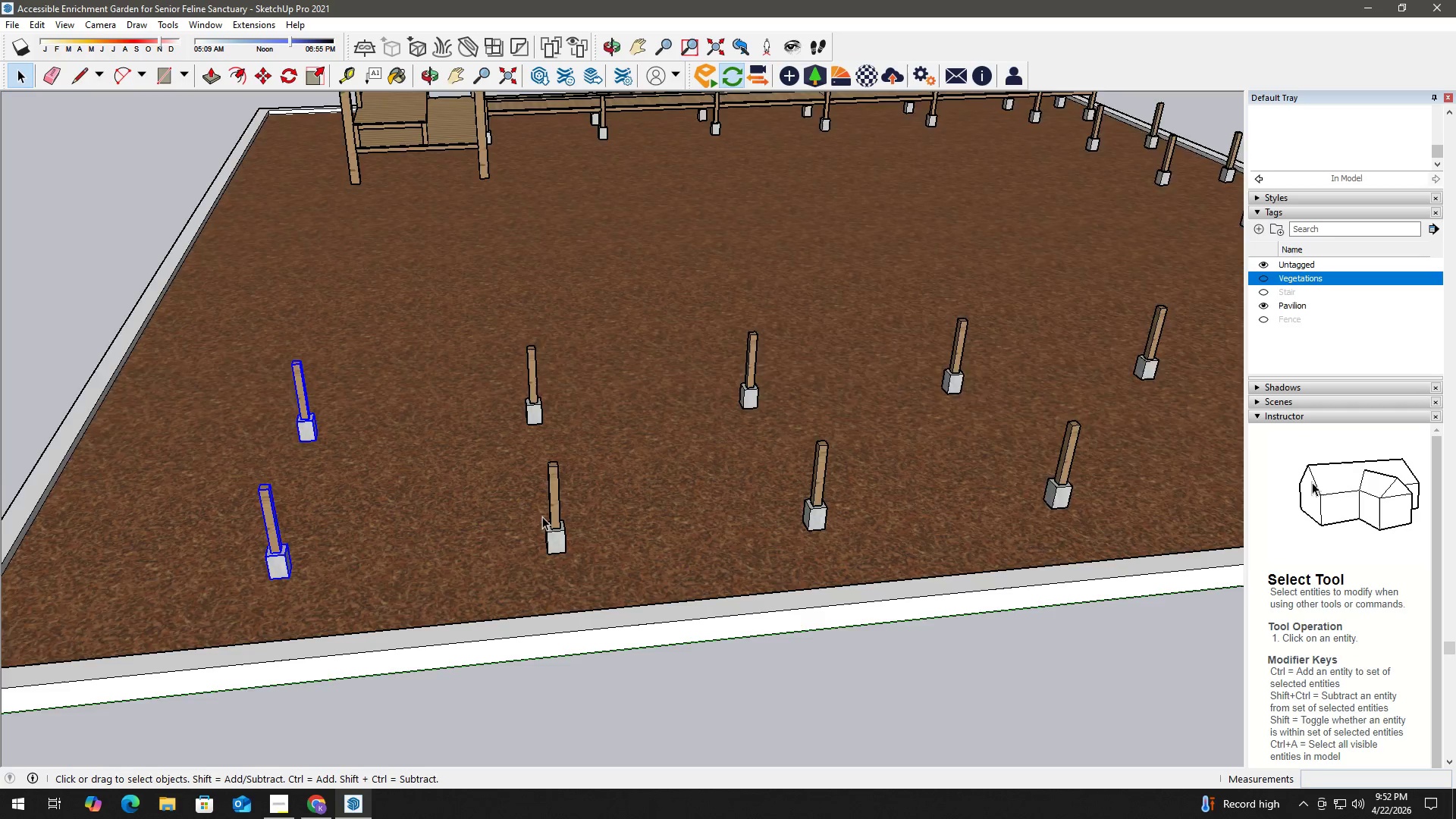 
scroll: coordinate [648, 609], scroll_direction: down, amount: 8.0
 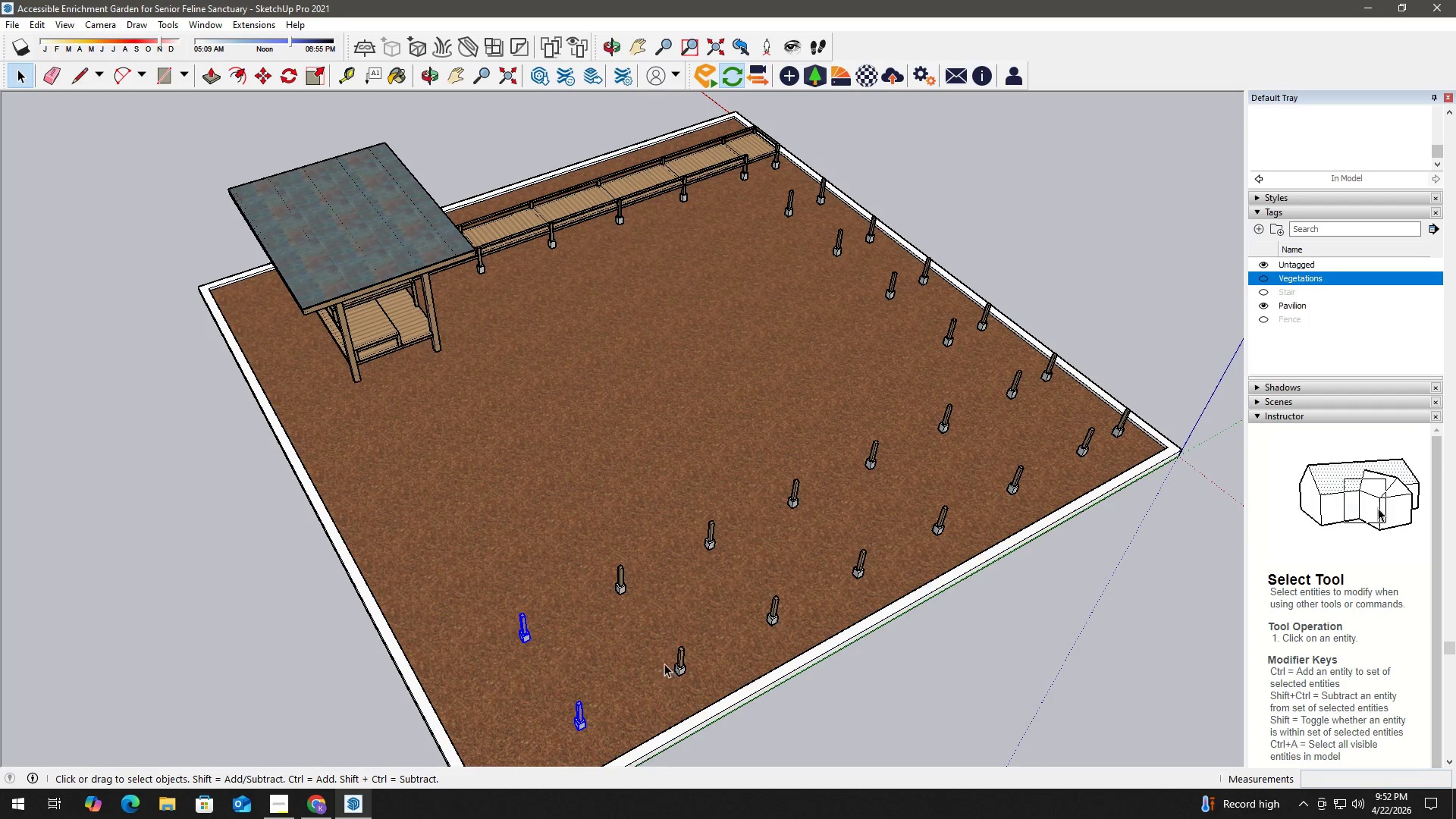 
key(T)
 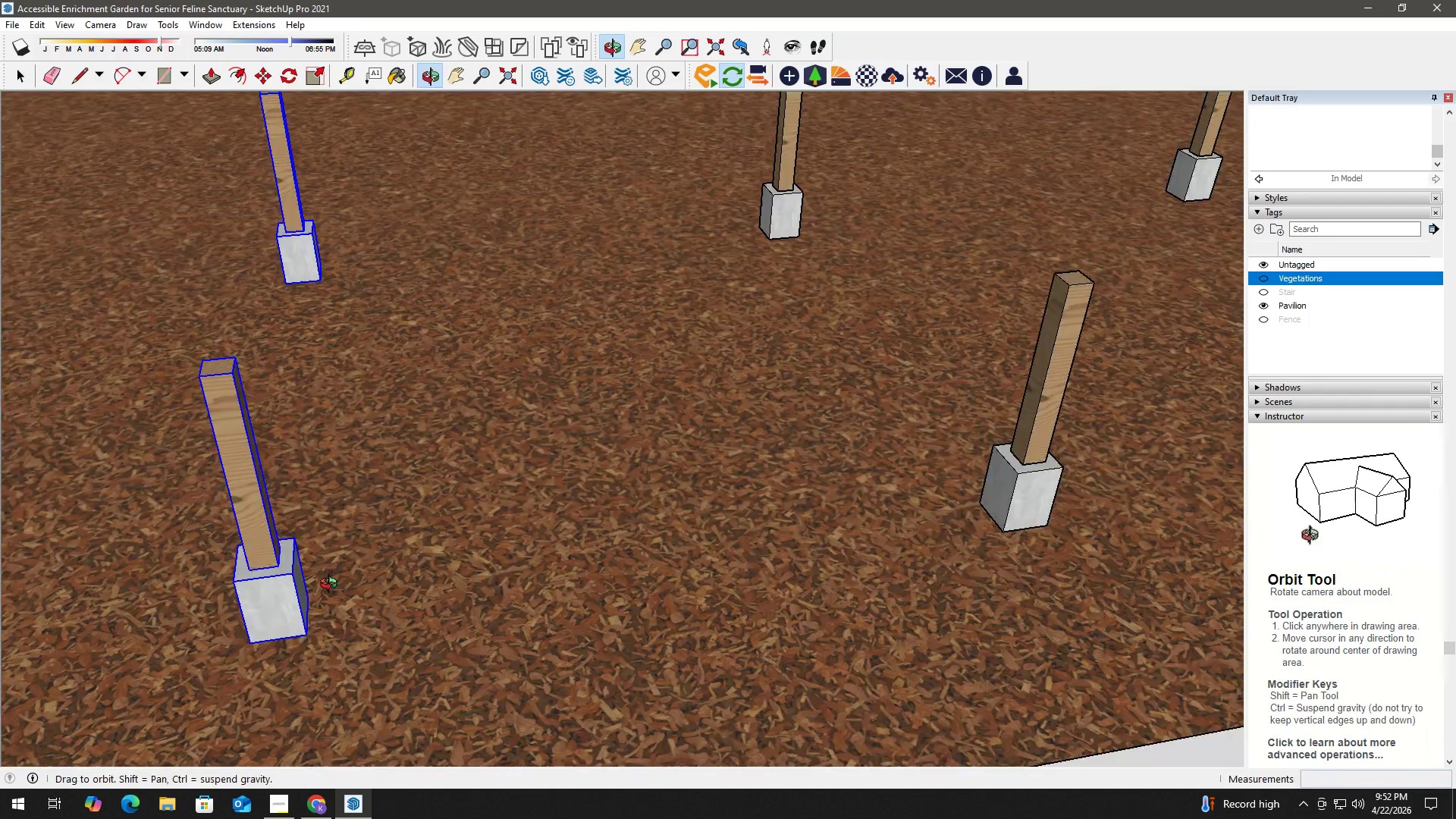 
scroll: coordinate [370, 625], scroll_direction: up, amount: 22.0
 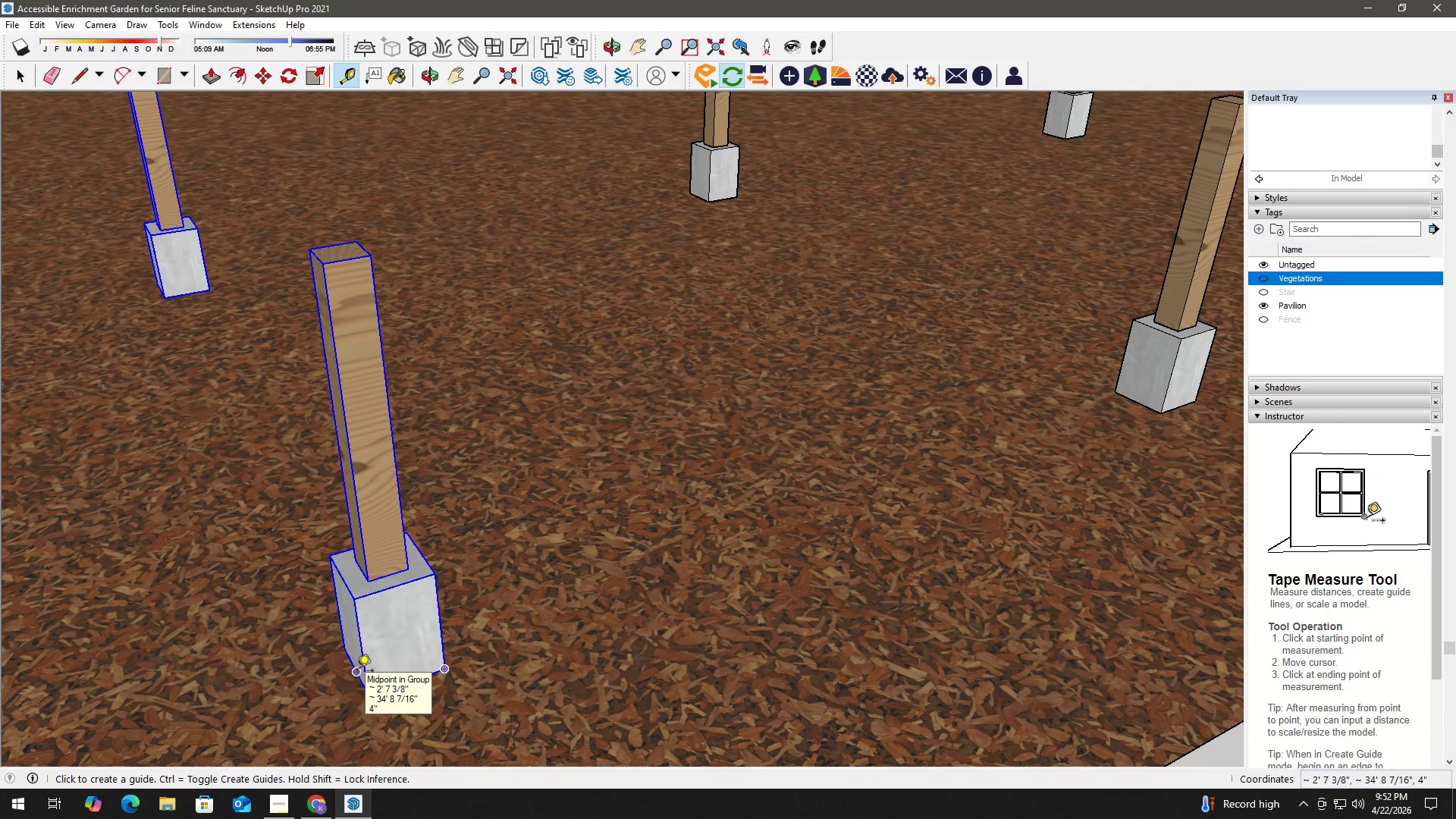 
left_click_drag(start_coordinate=[357, 672], to_coordinate=[362, 670])
 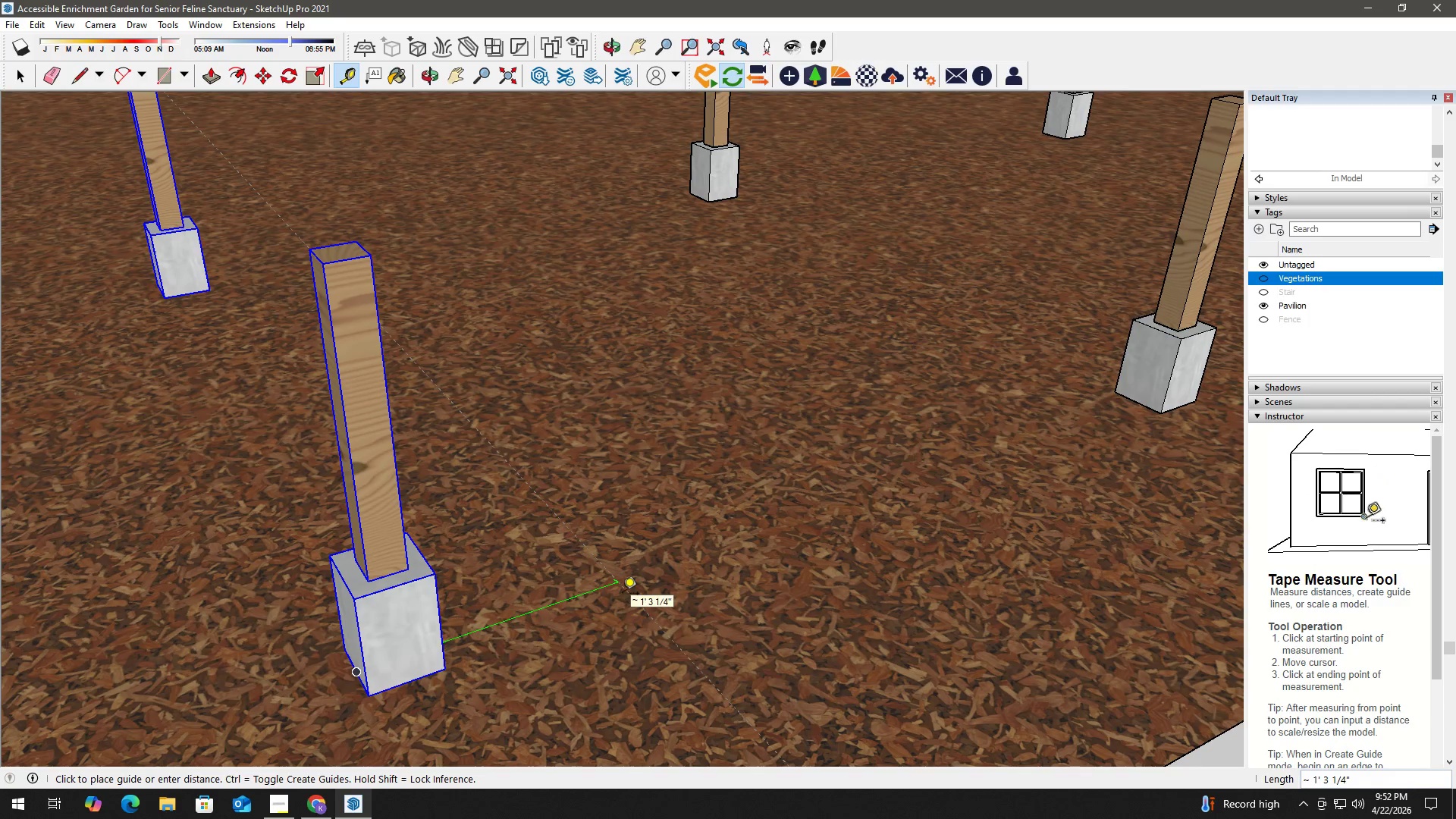 
key(Numpad3)
 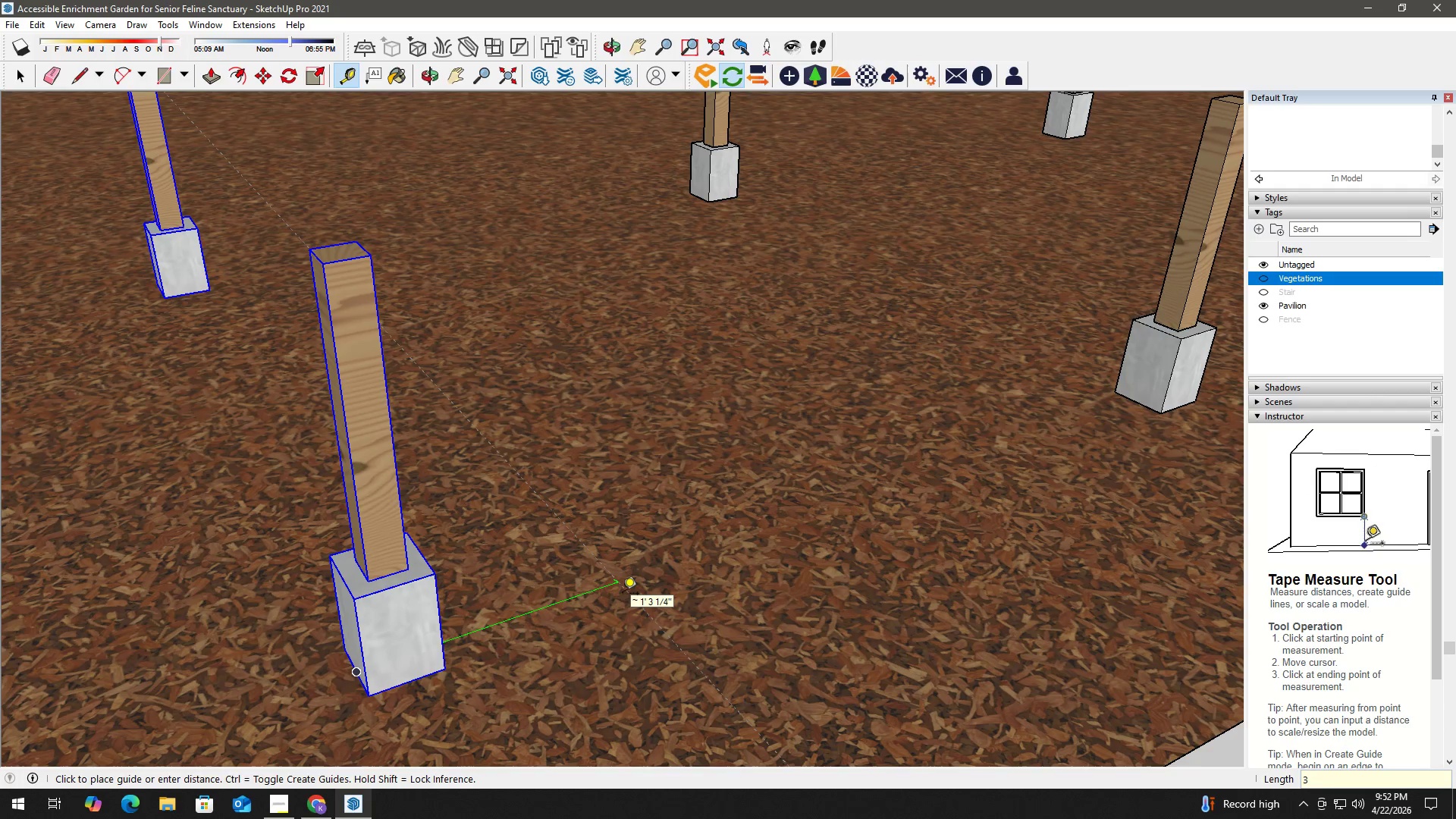 
key(Numpad6)
 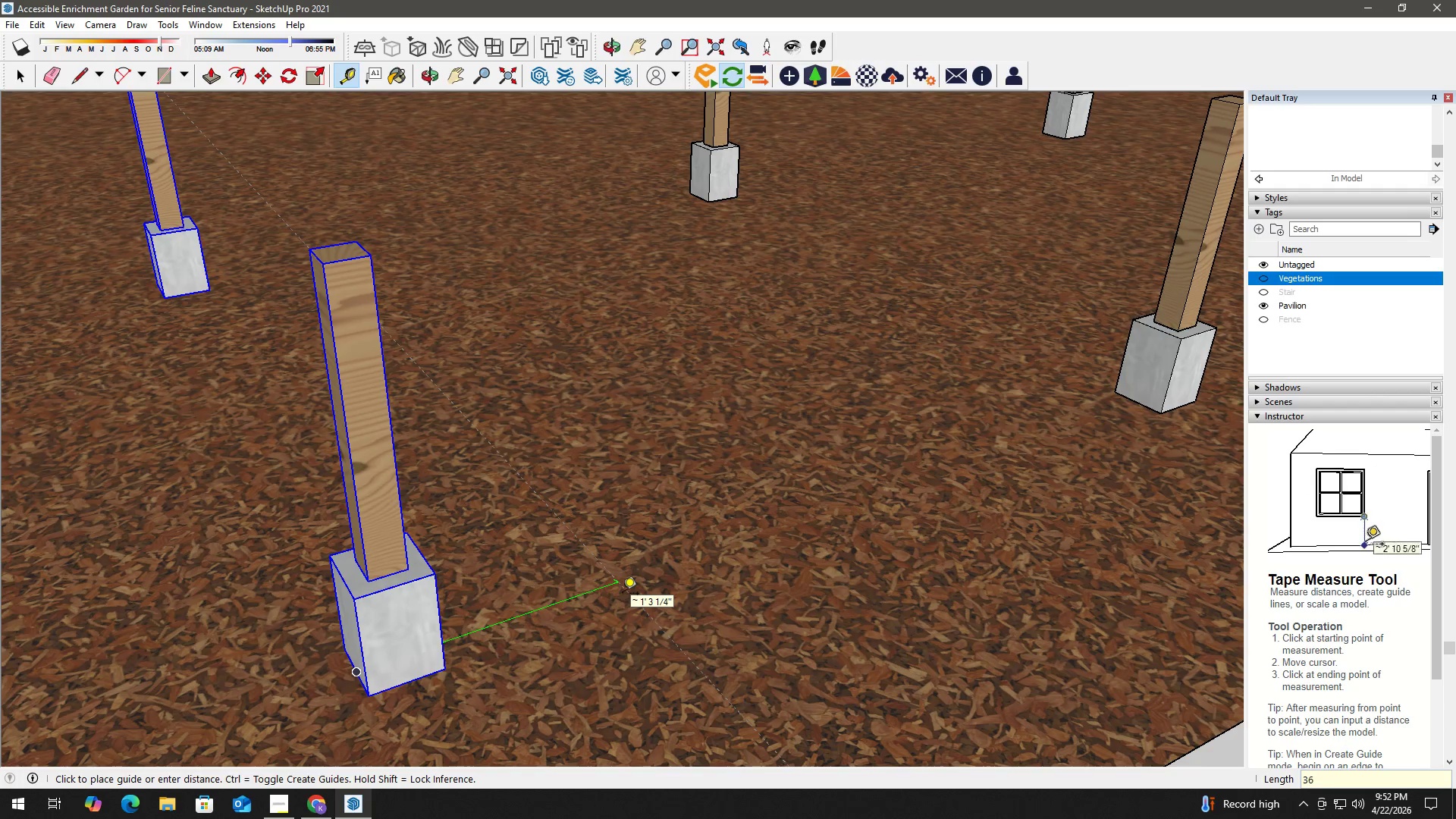 
key(NumpadEnter)
 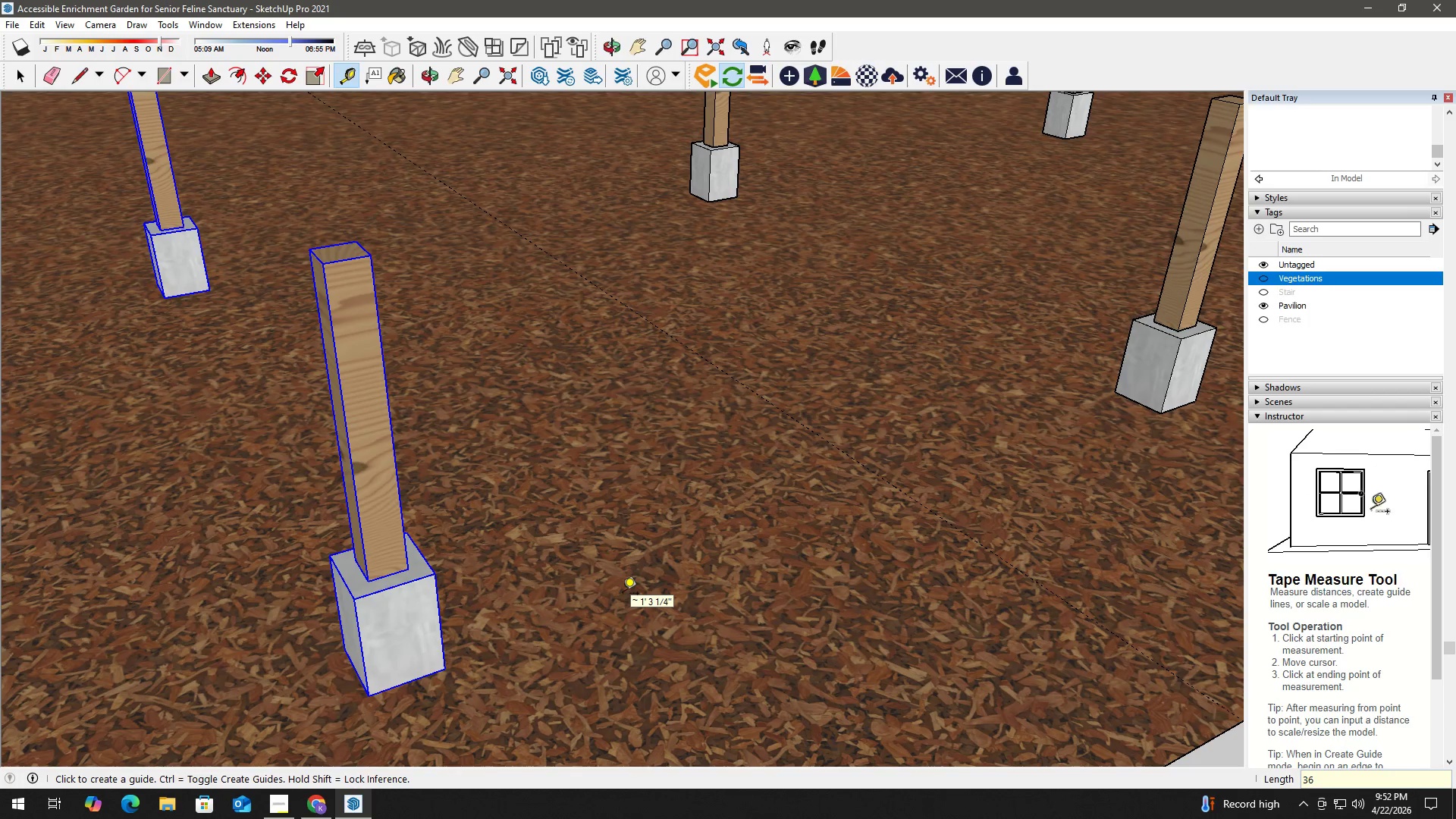 
key(Space)
 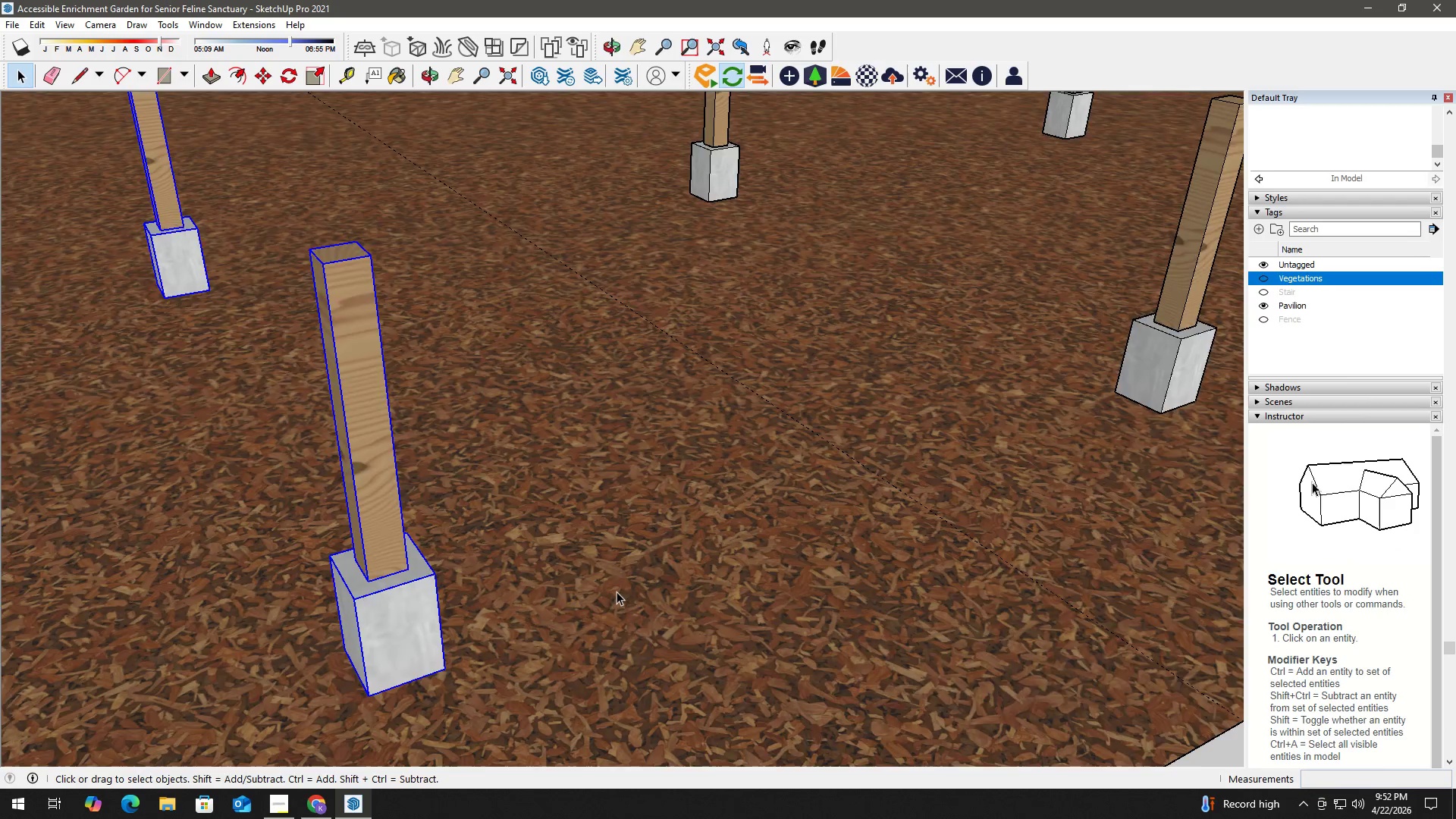 
scroll: coordinate [619, 592], scroll_direction: down, amount: 3.0
 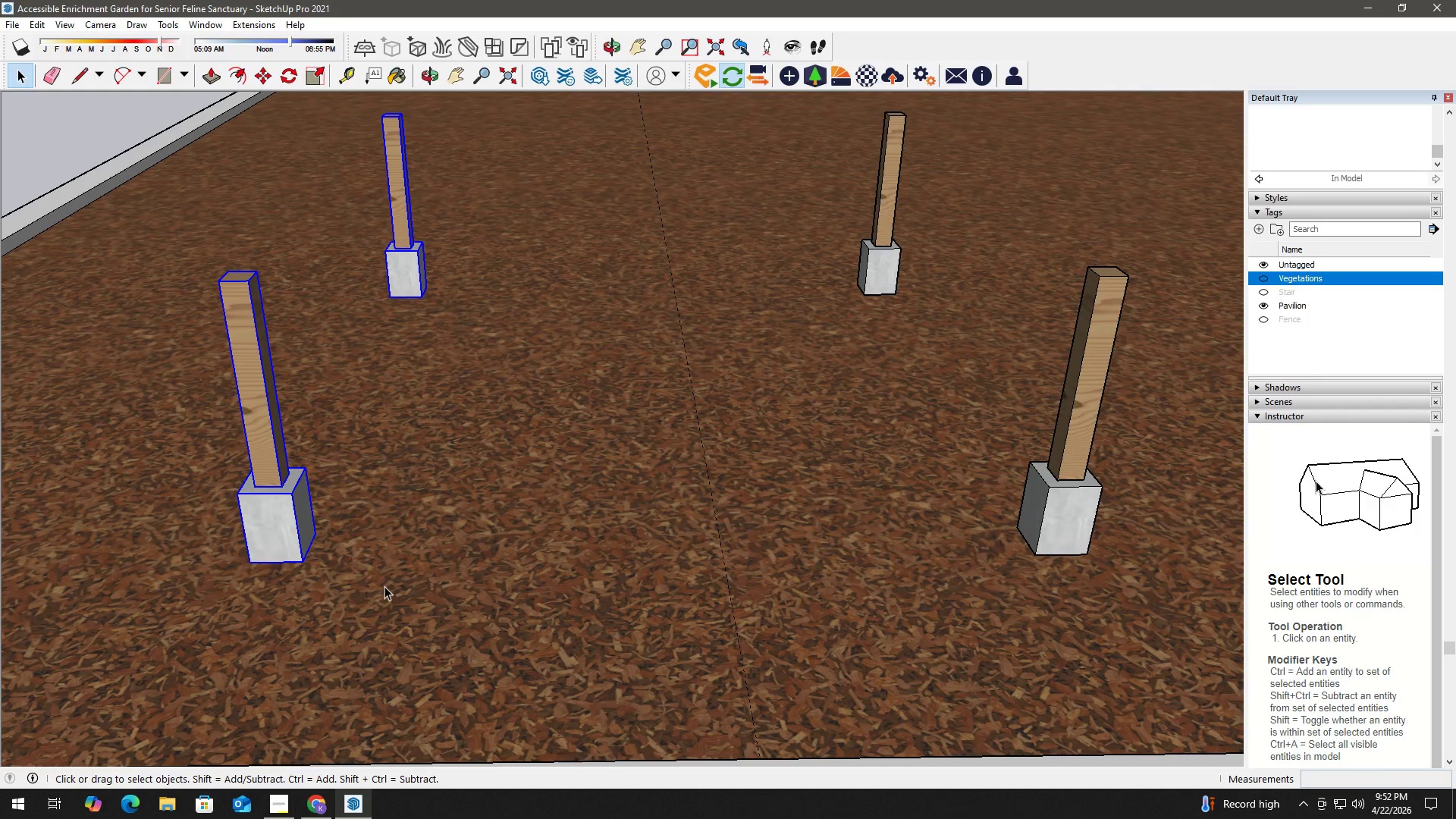 
key(M)
 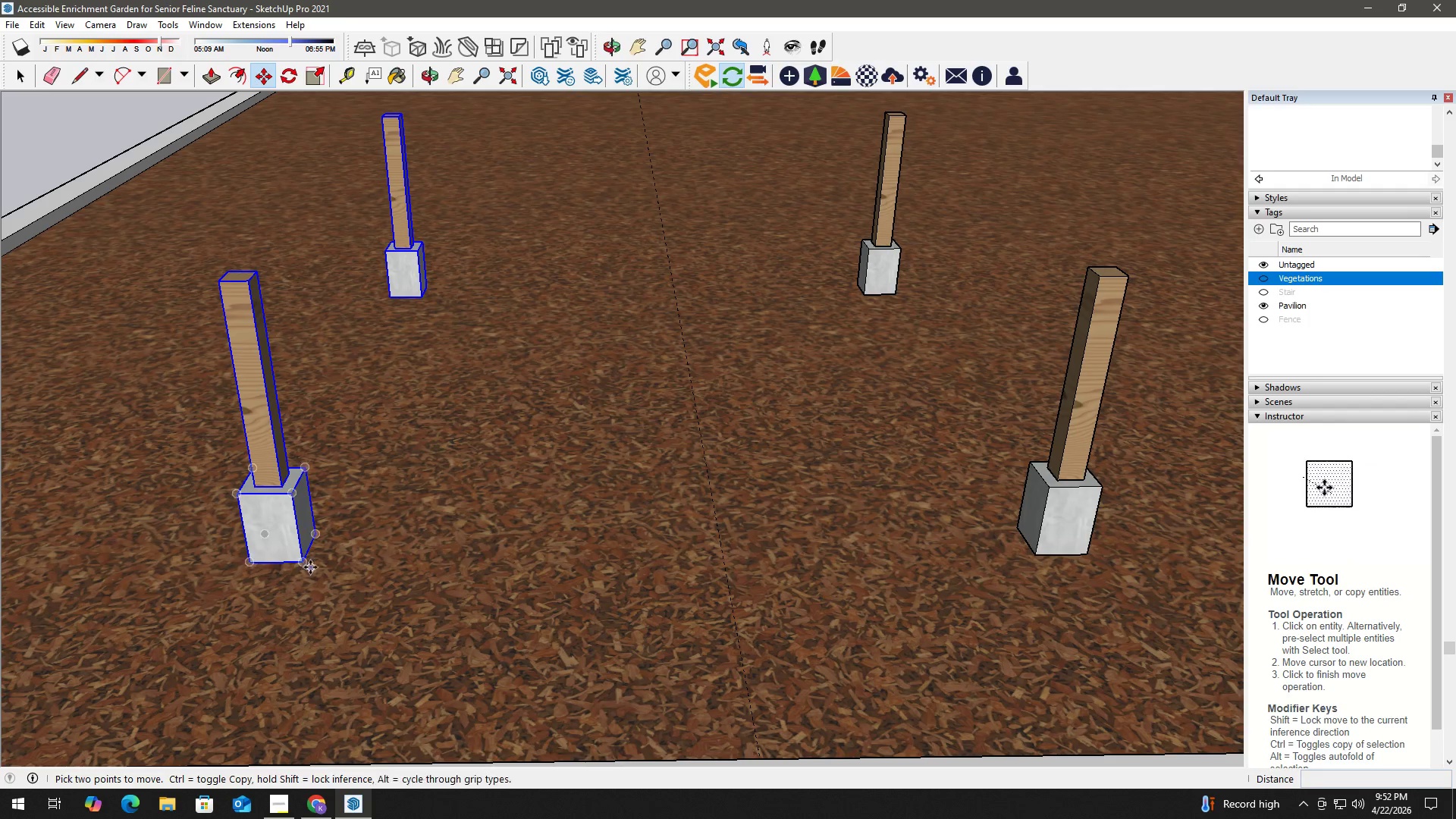 
left_click([305, 562])
 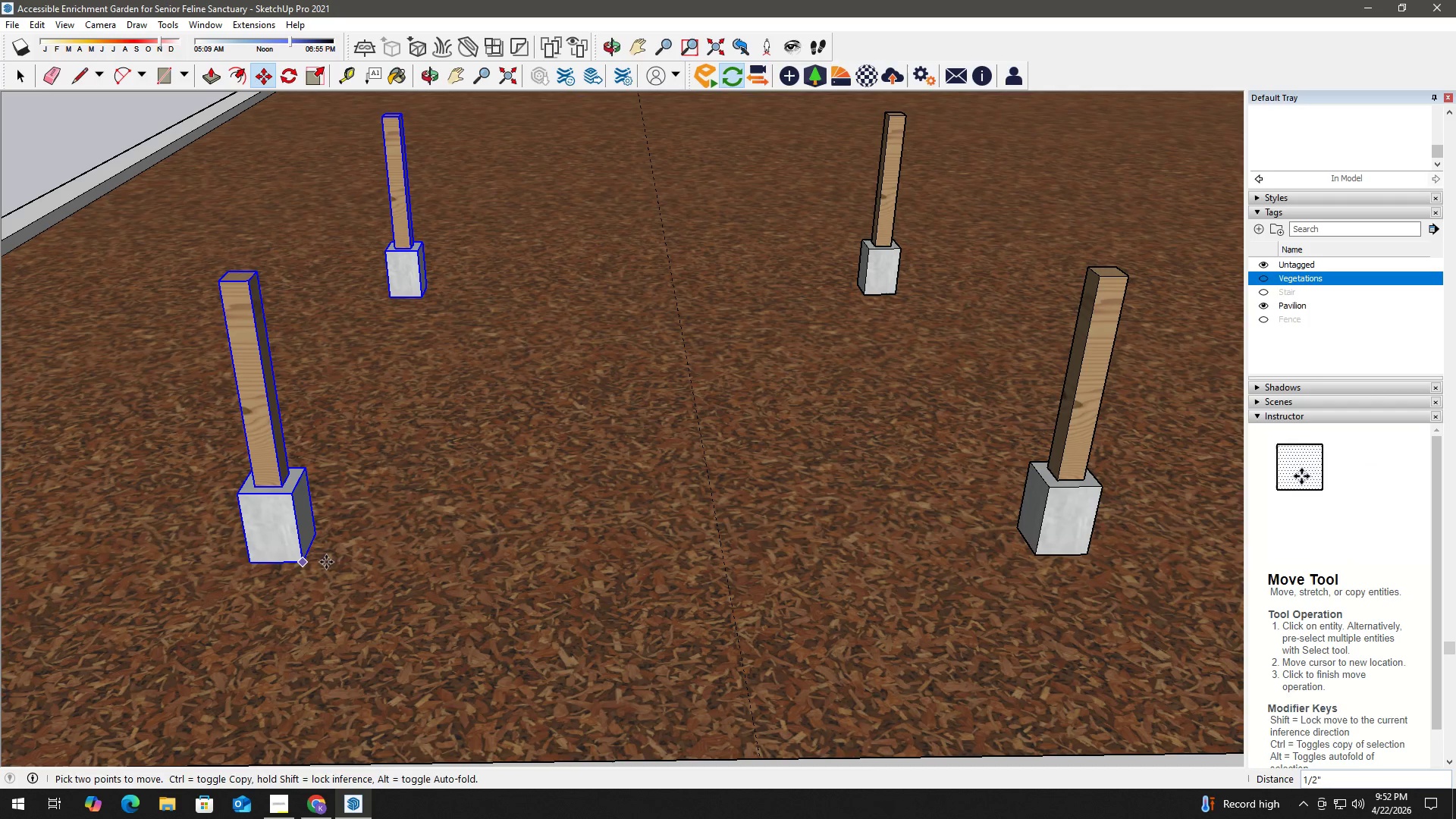 
key(Control+ControlLeft)
 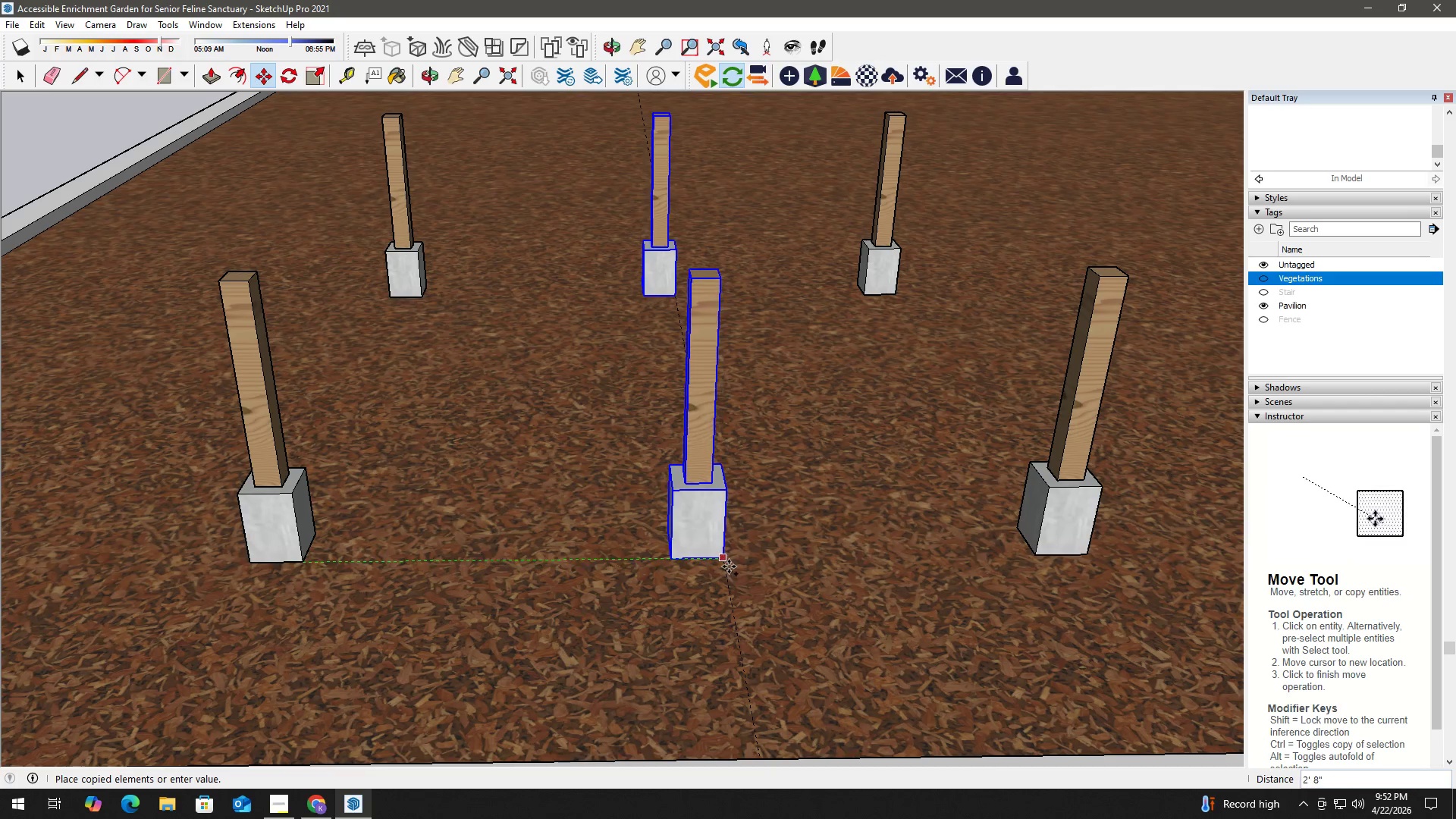 
left_click([728, 564])
 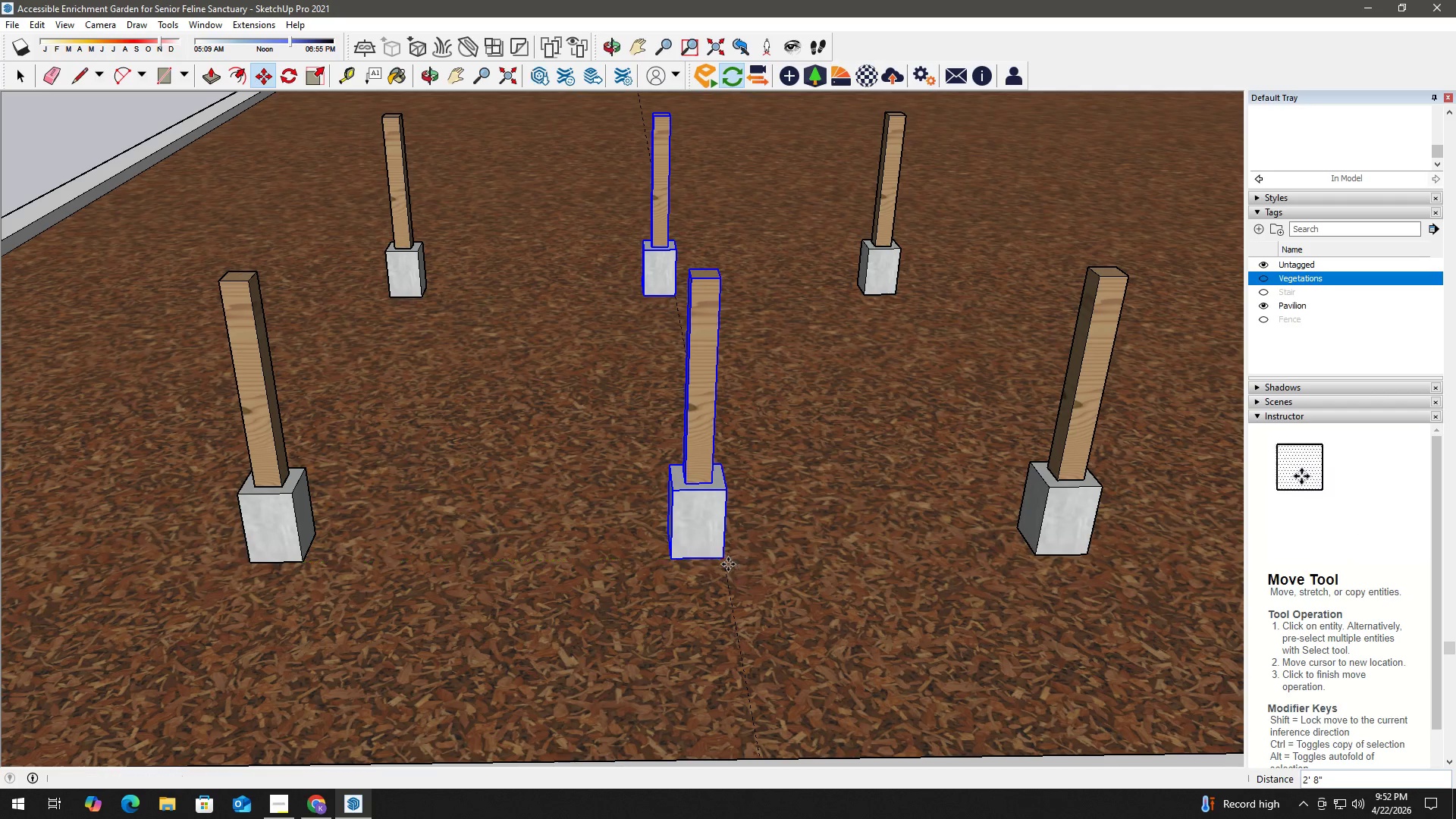 
key(Space)
 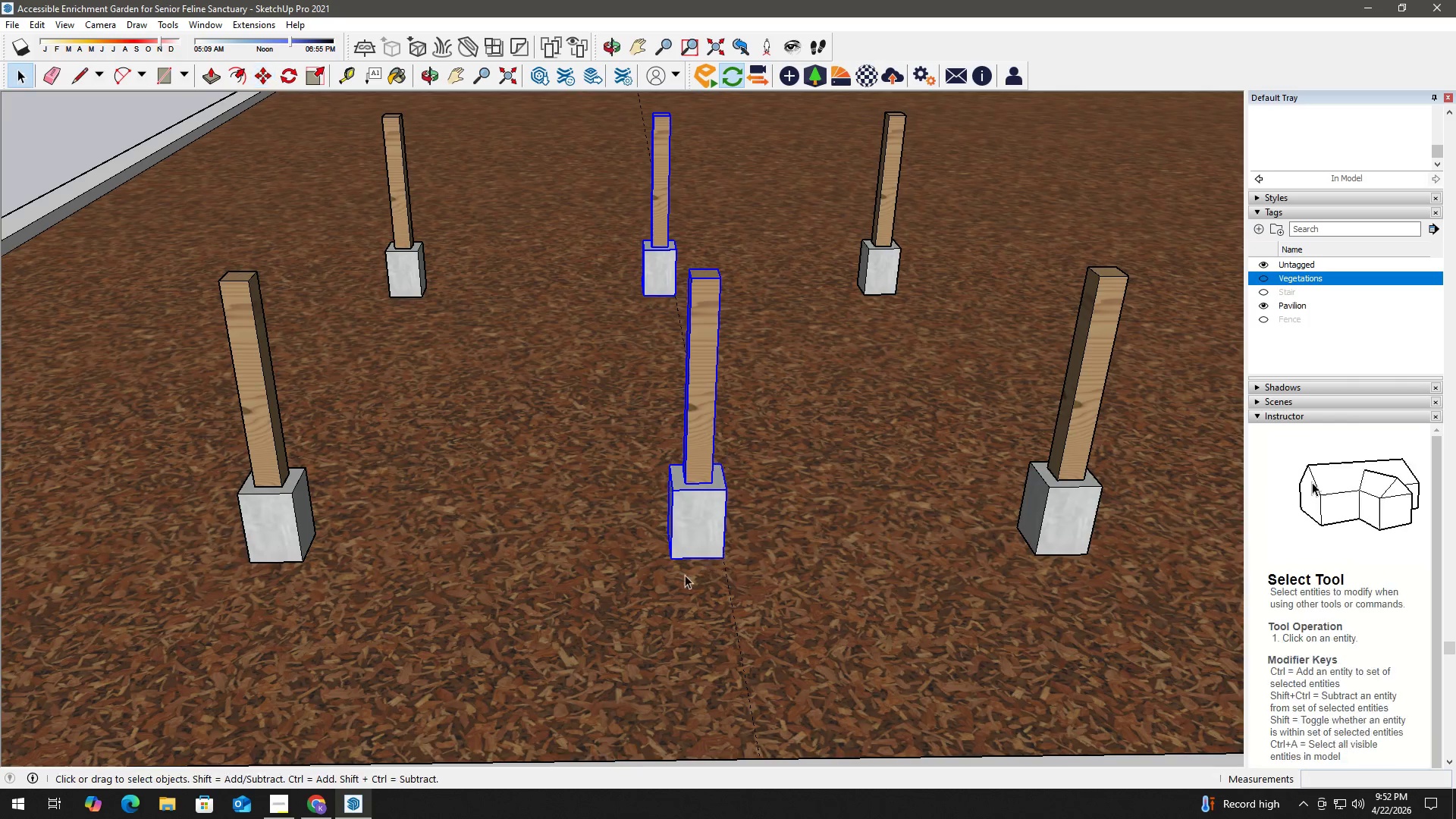 
left_click([819, 688])
 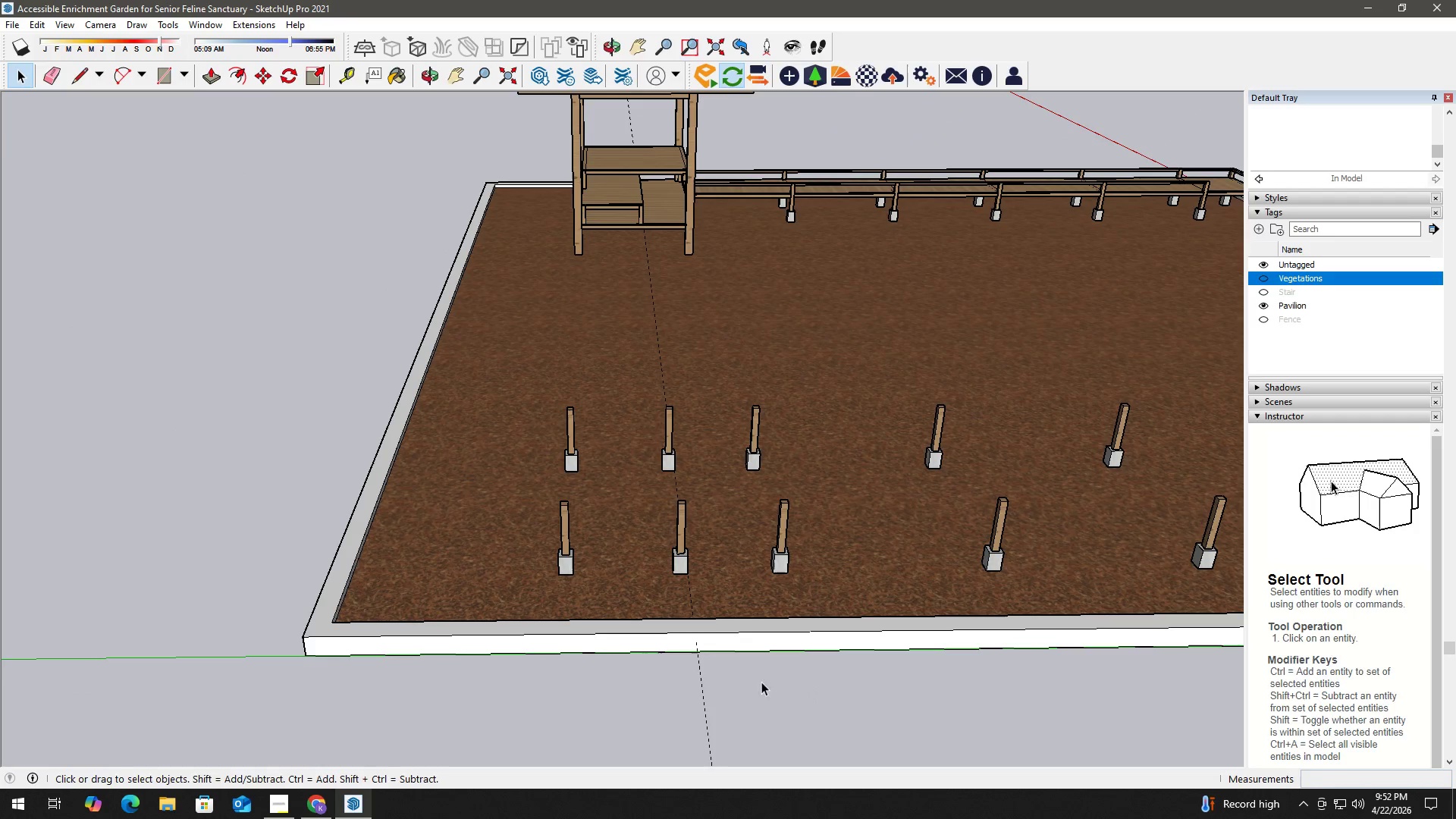 
scroll: coordinate [670, 588], scroll_direction: down, amount: 14.0
 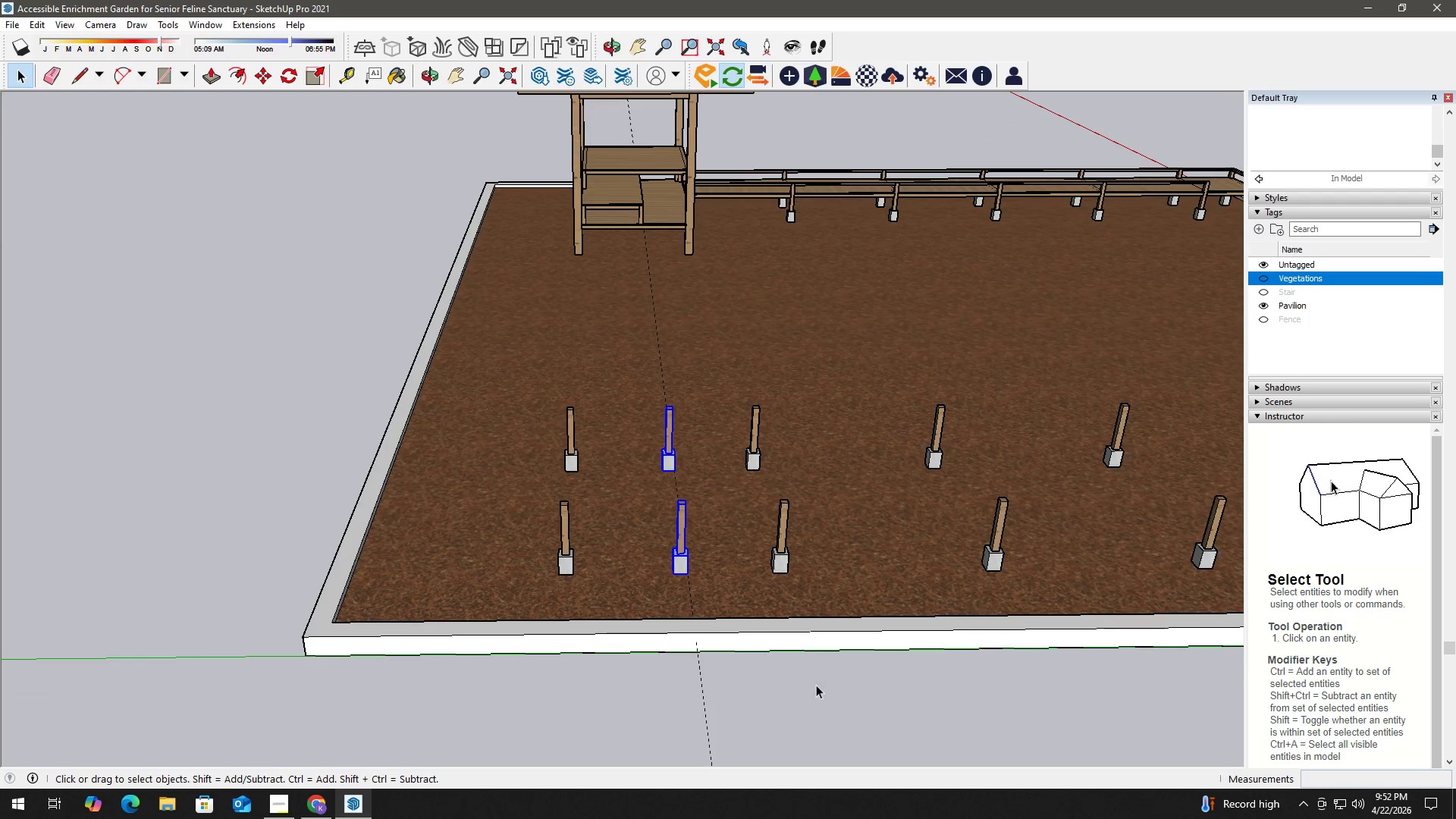 
key(E)
 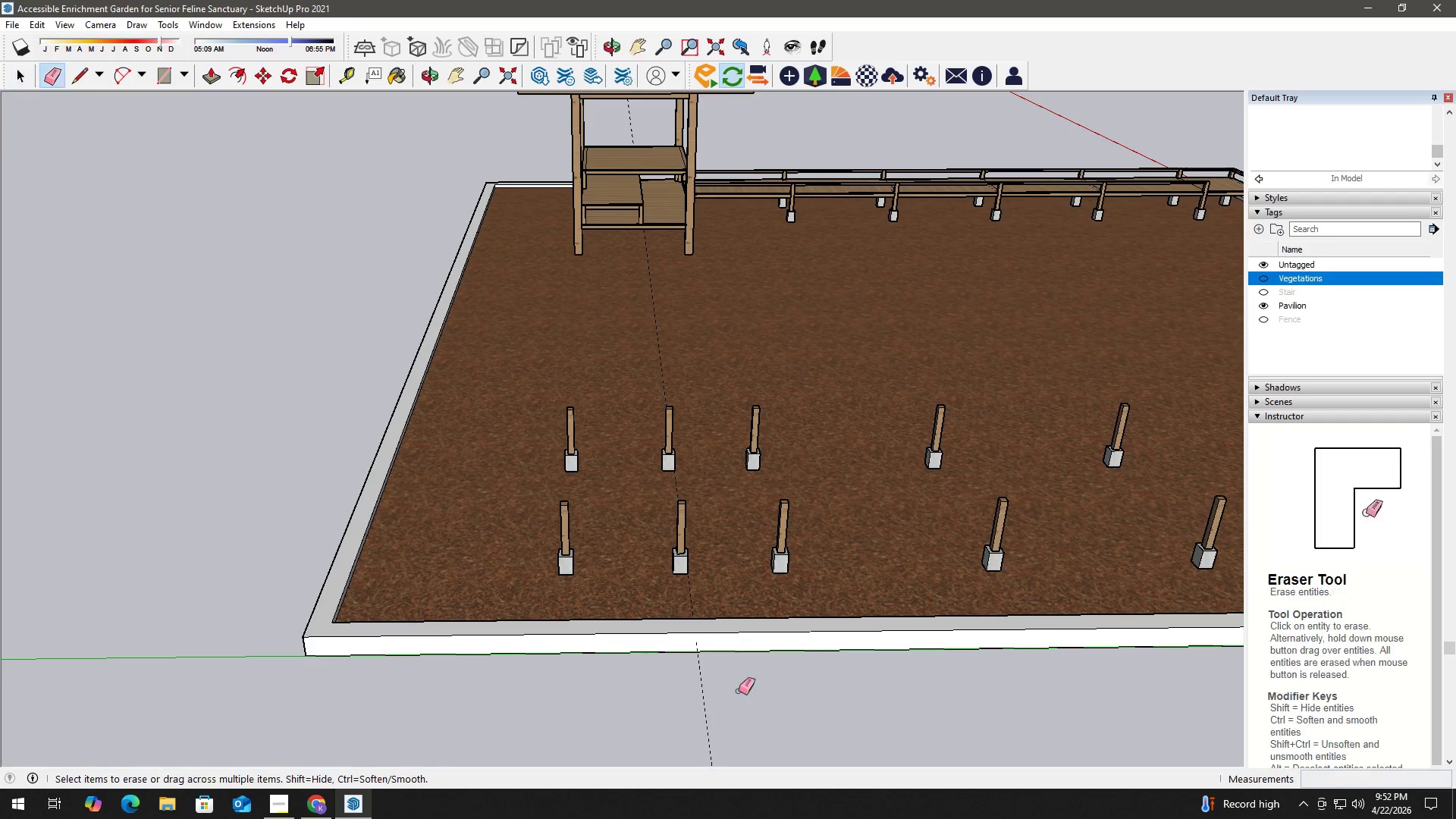 
left_click_drag(start_coordinate=[739, 693], to_coordinate=[667, 690])
 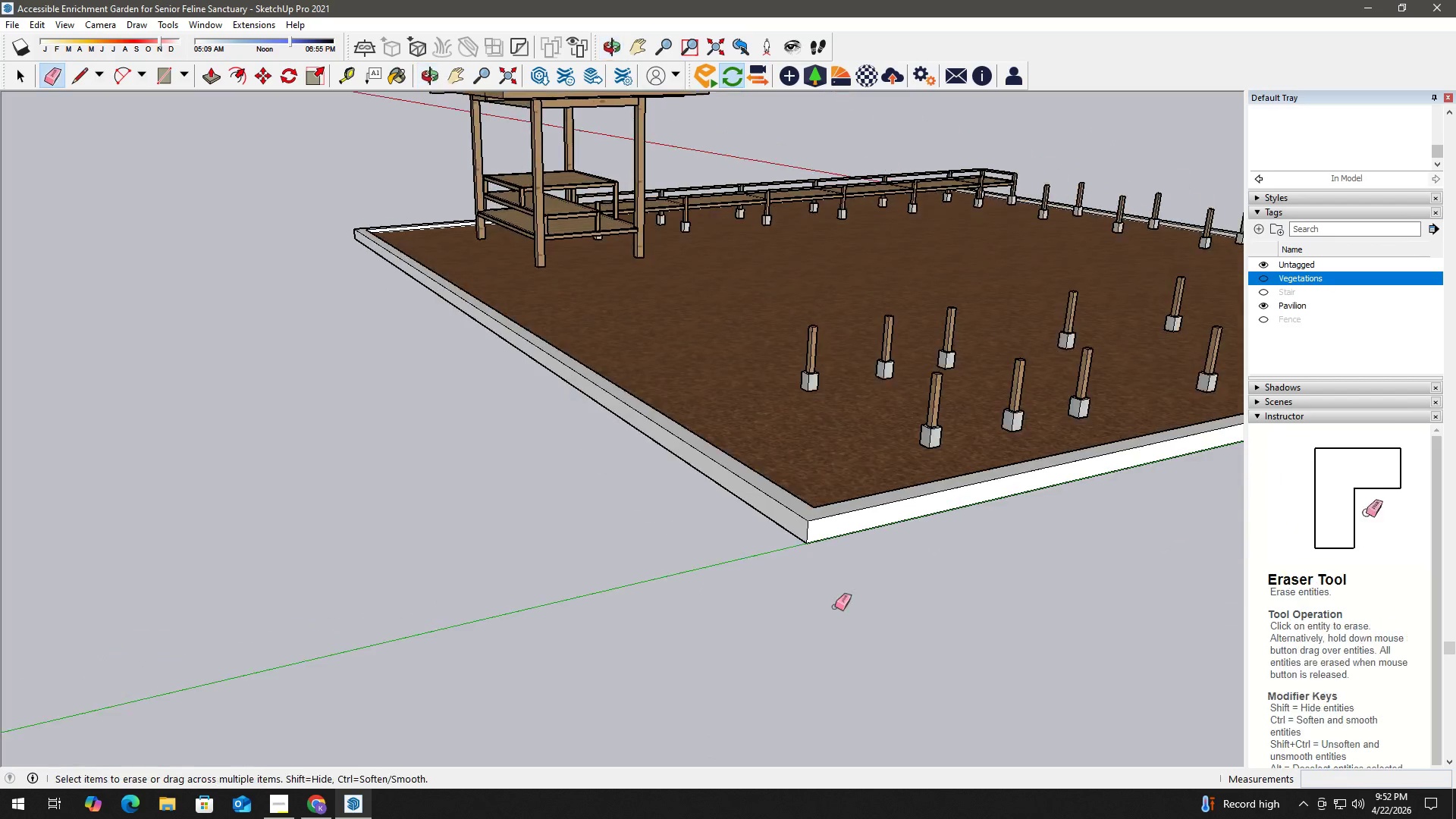 
scroll: coordinate [629, 570], scroll_direction: down, amount: 2.0
 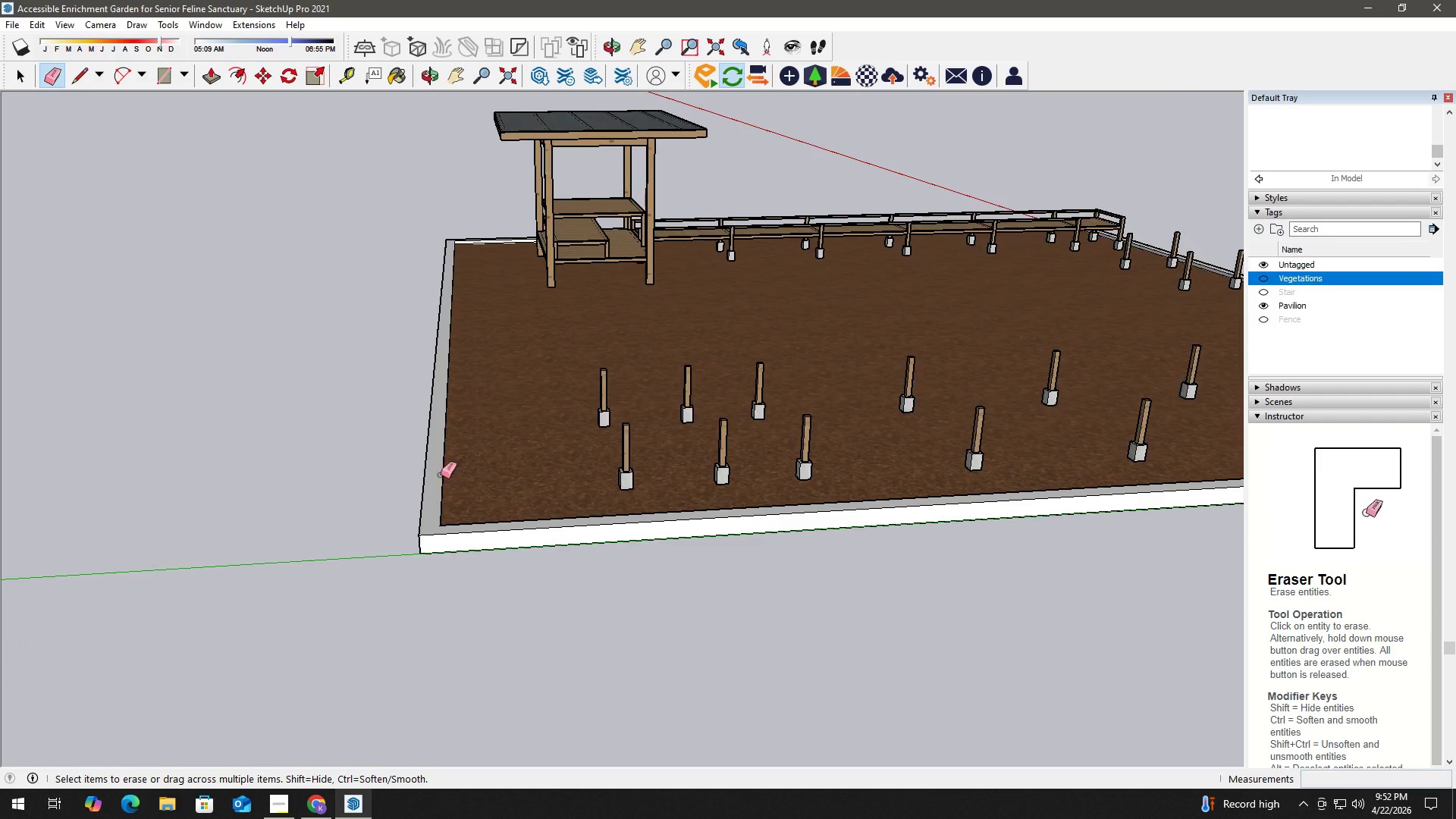 
scroll: coordinate [624, 289], scroll_direction: up, amount: 3.0
 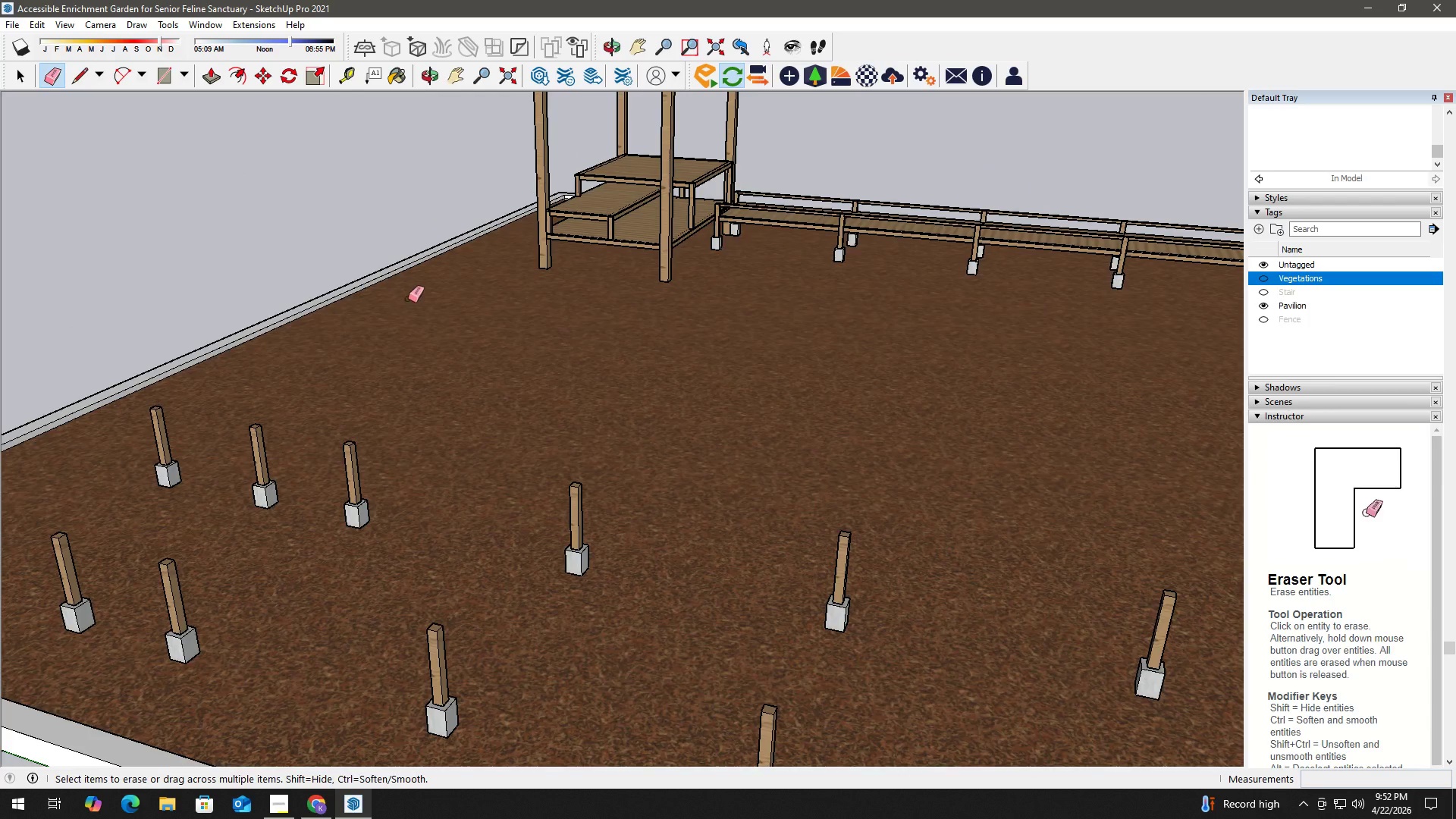 
scroll: coordinate [544, 310], scroll_direction: down, amount: 2.0
 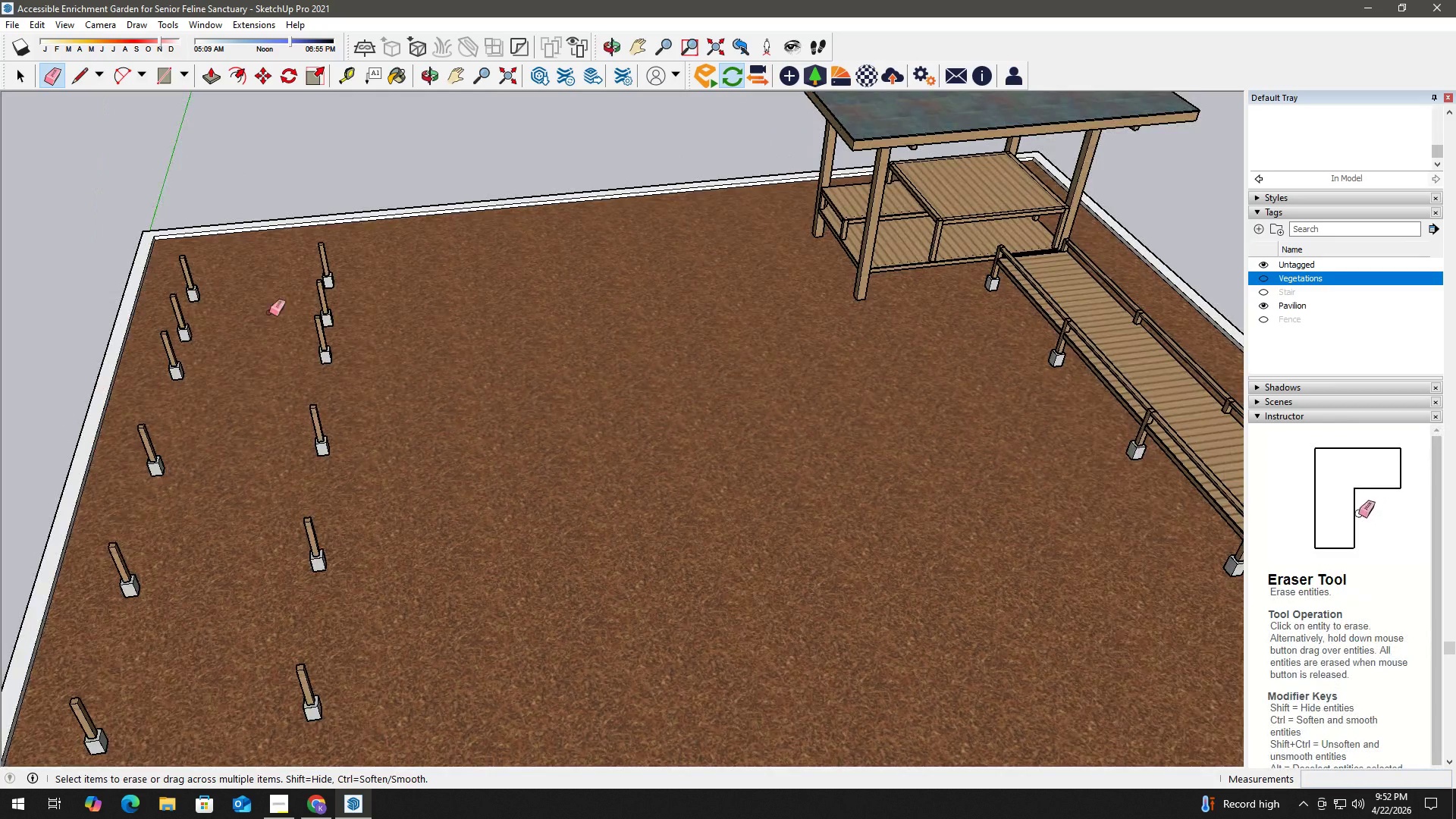 
scroll: coordinate [336, 267], scroll_direction: up, amount: 3.0
 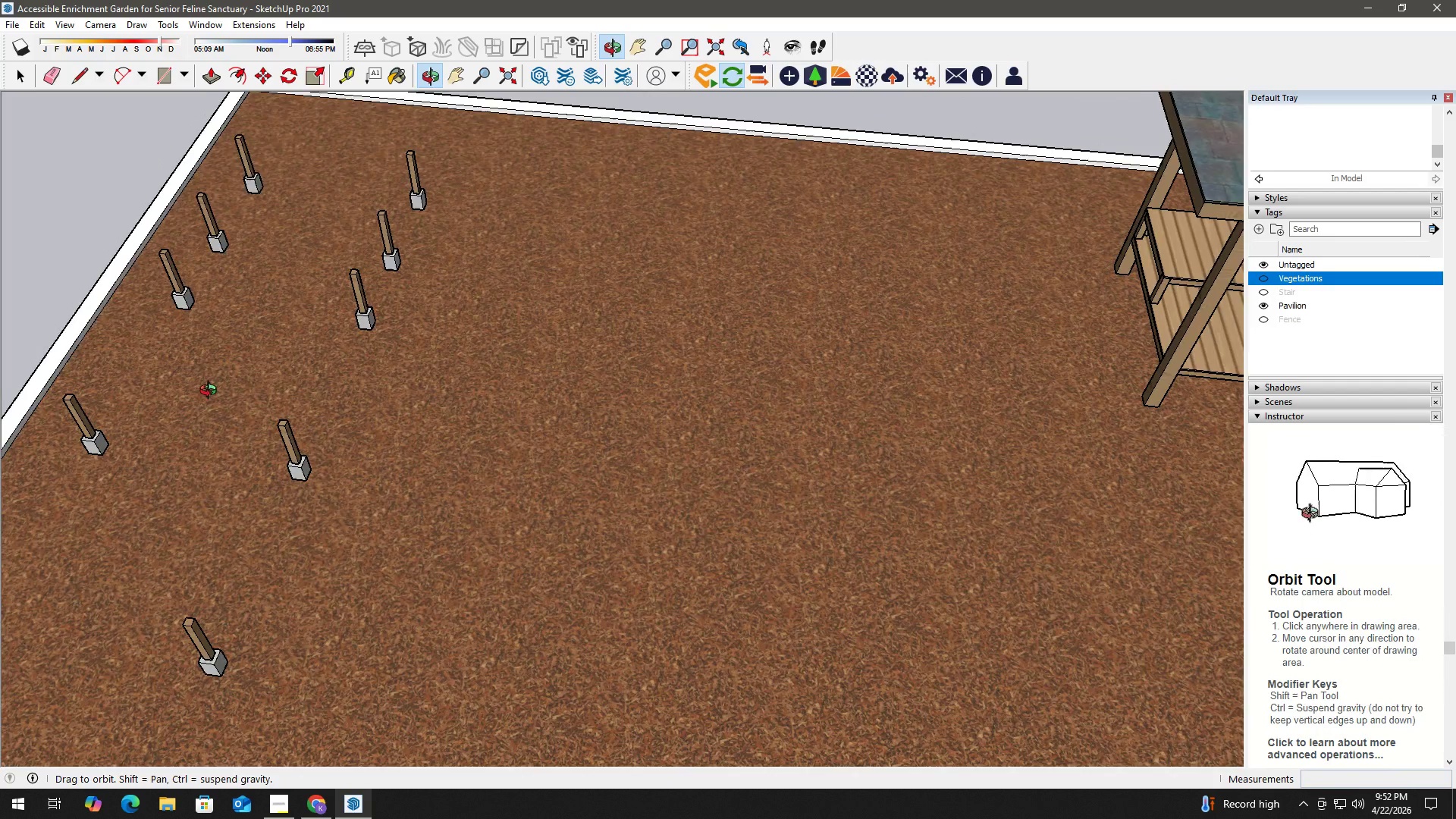 
scroll: coordinate [540, 407], scroll_direction: down, amount: 11.0
 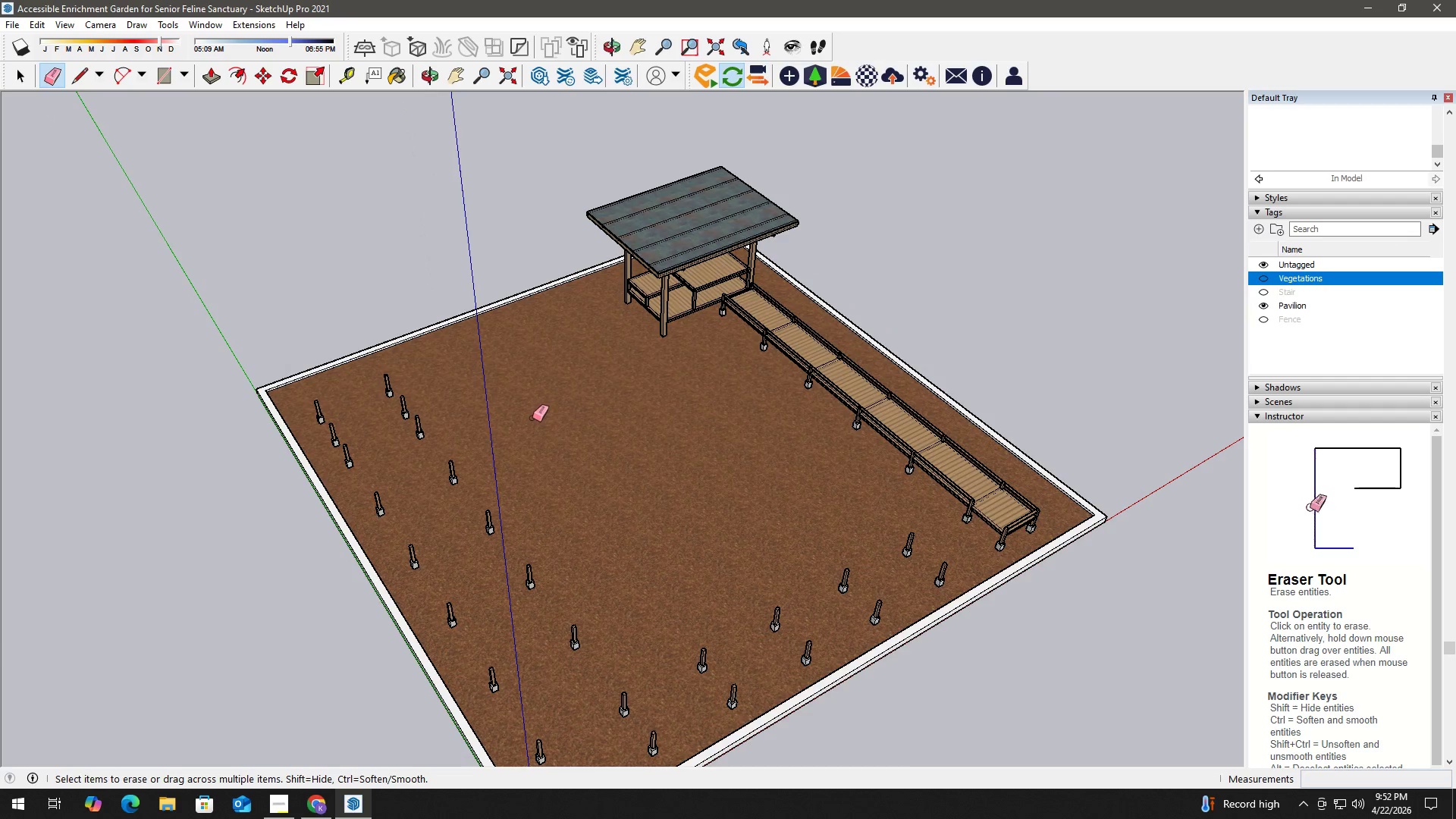 
key(H)
 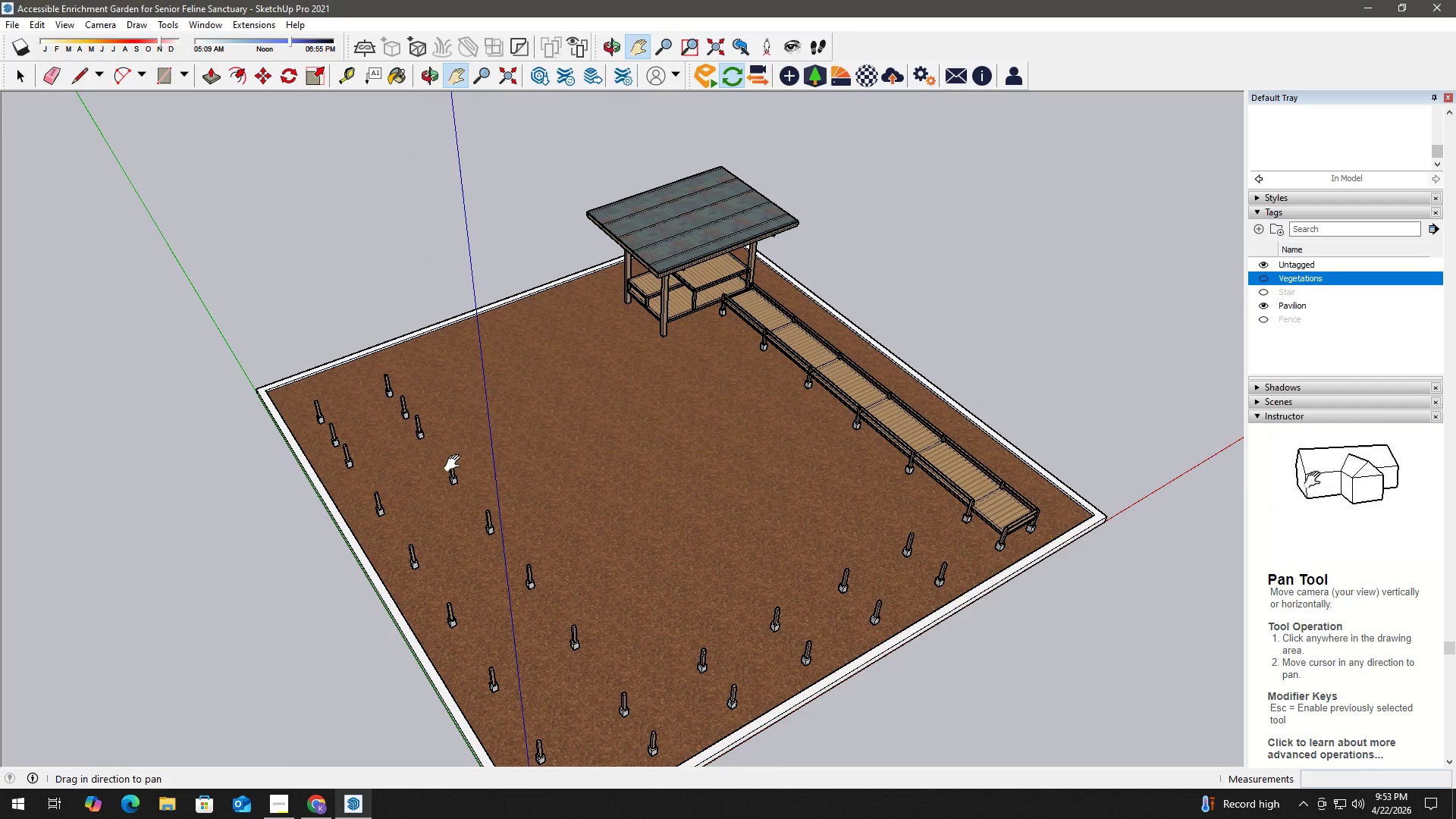 
key(Space)
 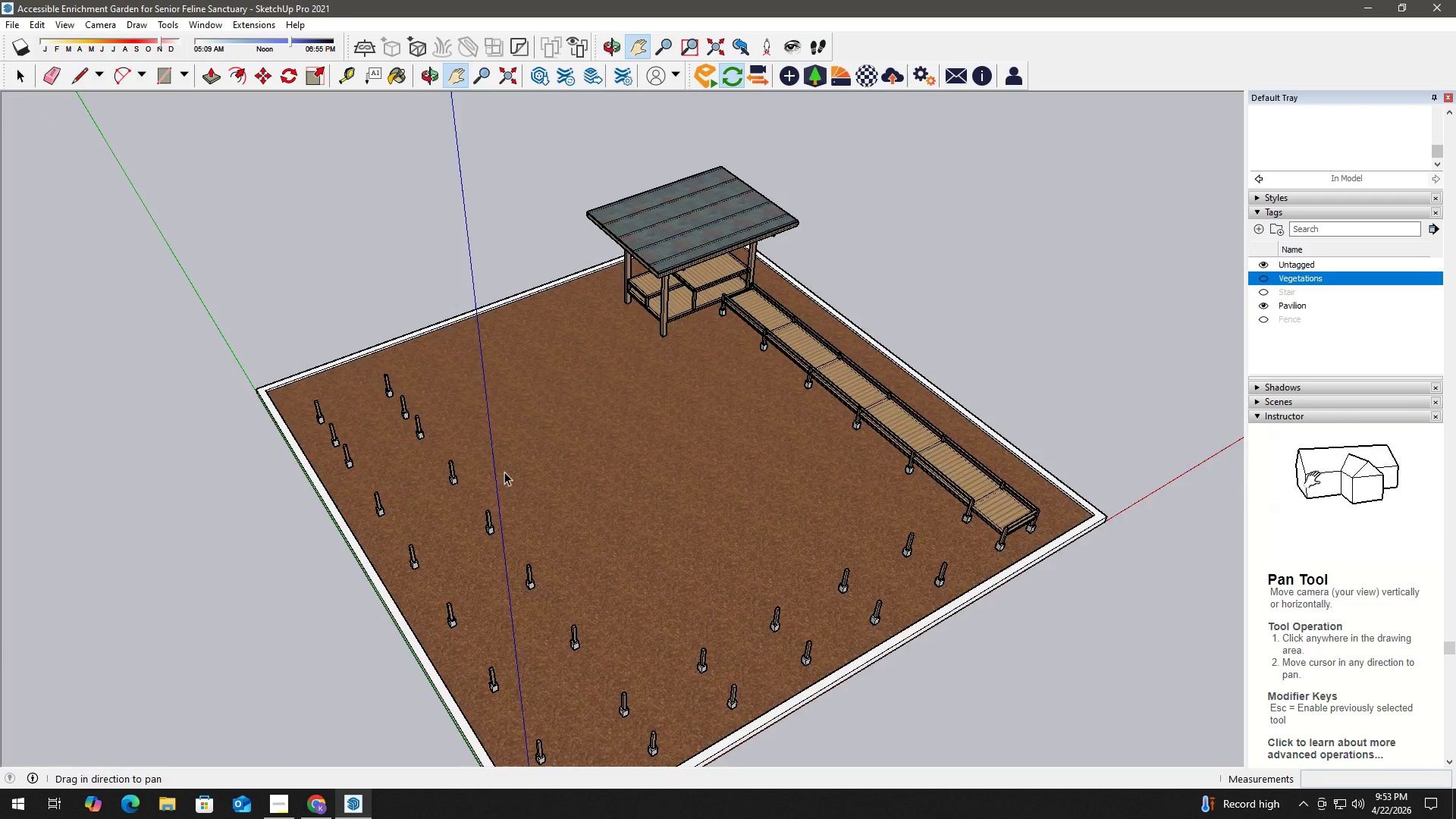 
scroll: coordinate [504, 472], scroll_direction: down, amount: 1.0
 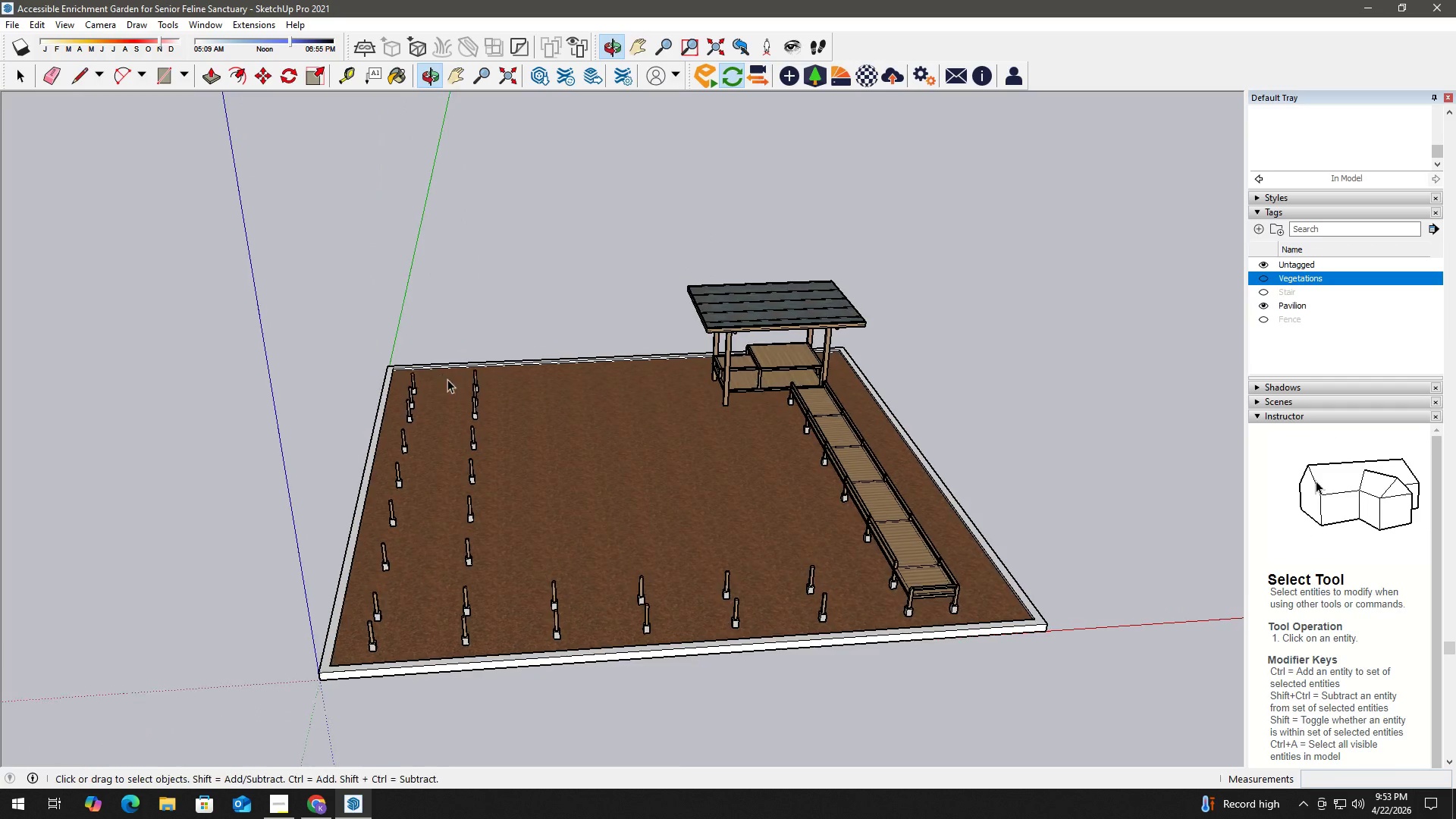 
left_click_drag(start_coordinate=[435, 339], to_coordinate=[533, 572])
 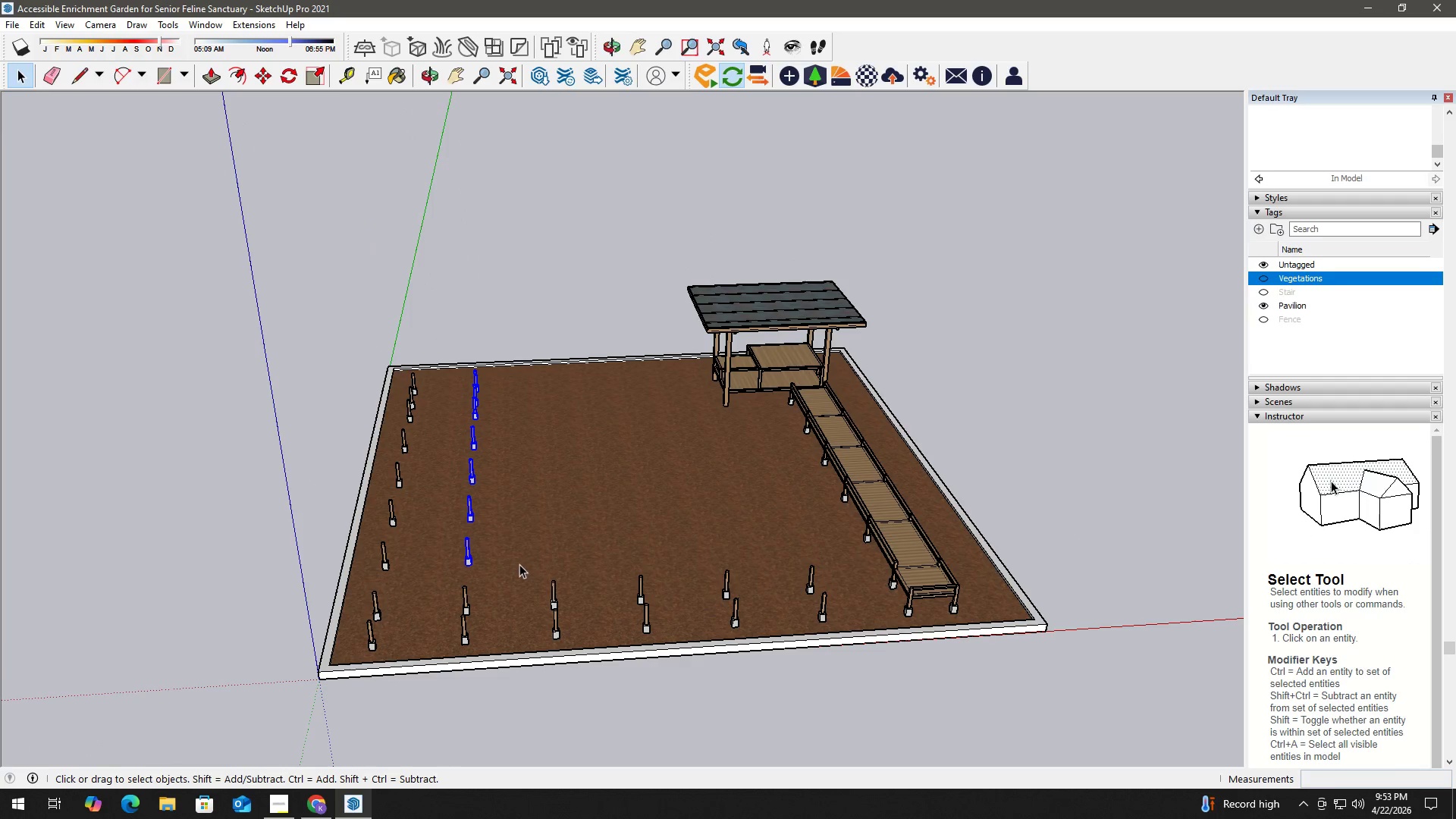 
key(Delete)
 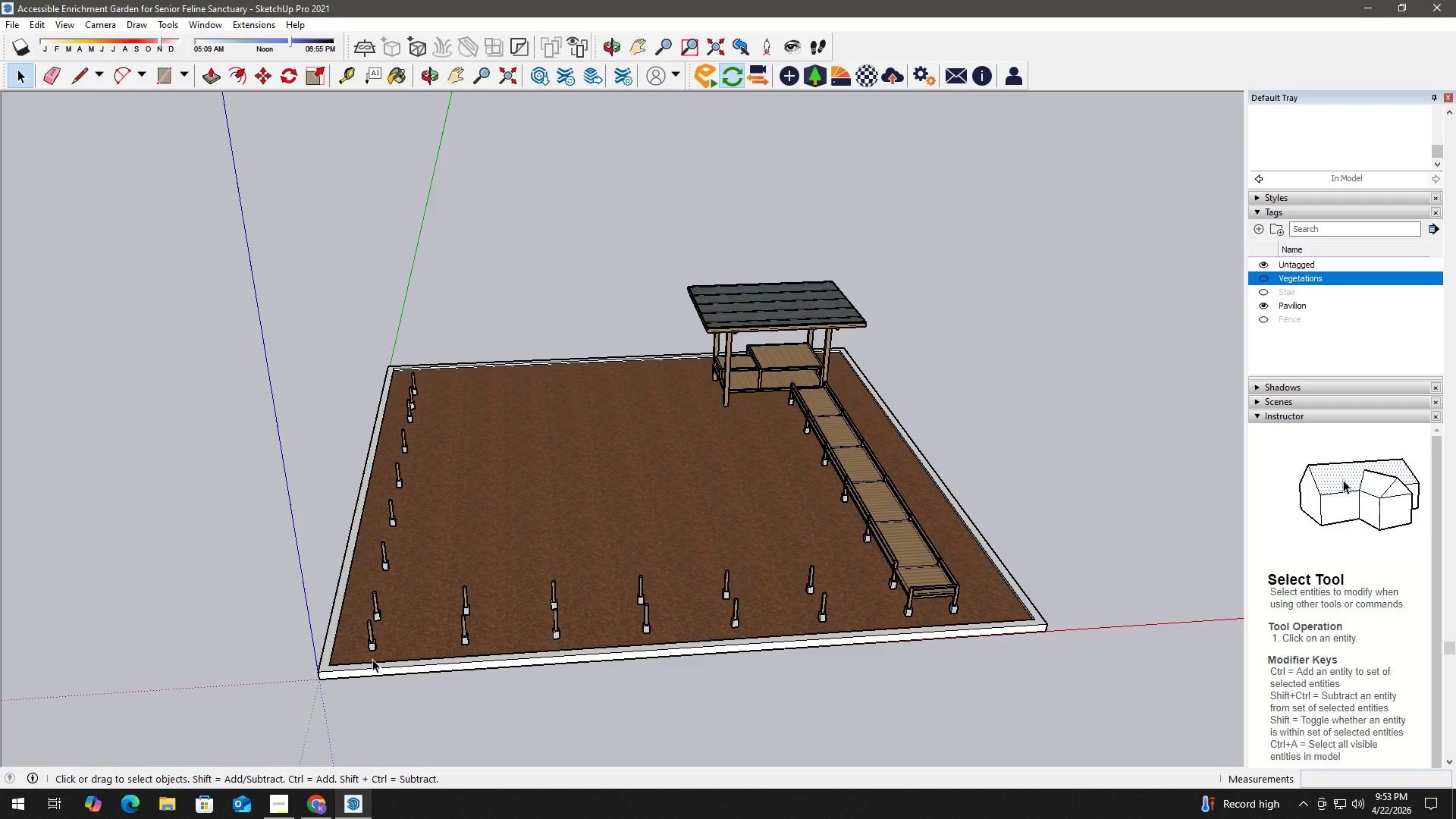 
scroll: coordinate [393, 658], scroll_direction: up, amount: 9.0
 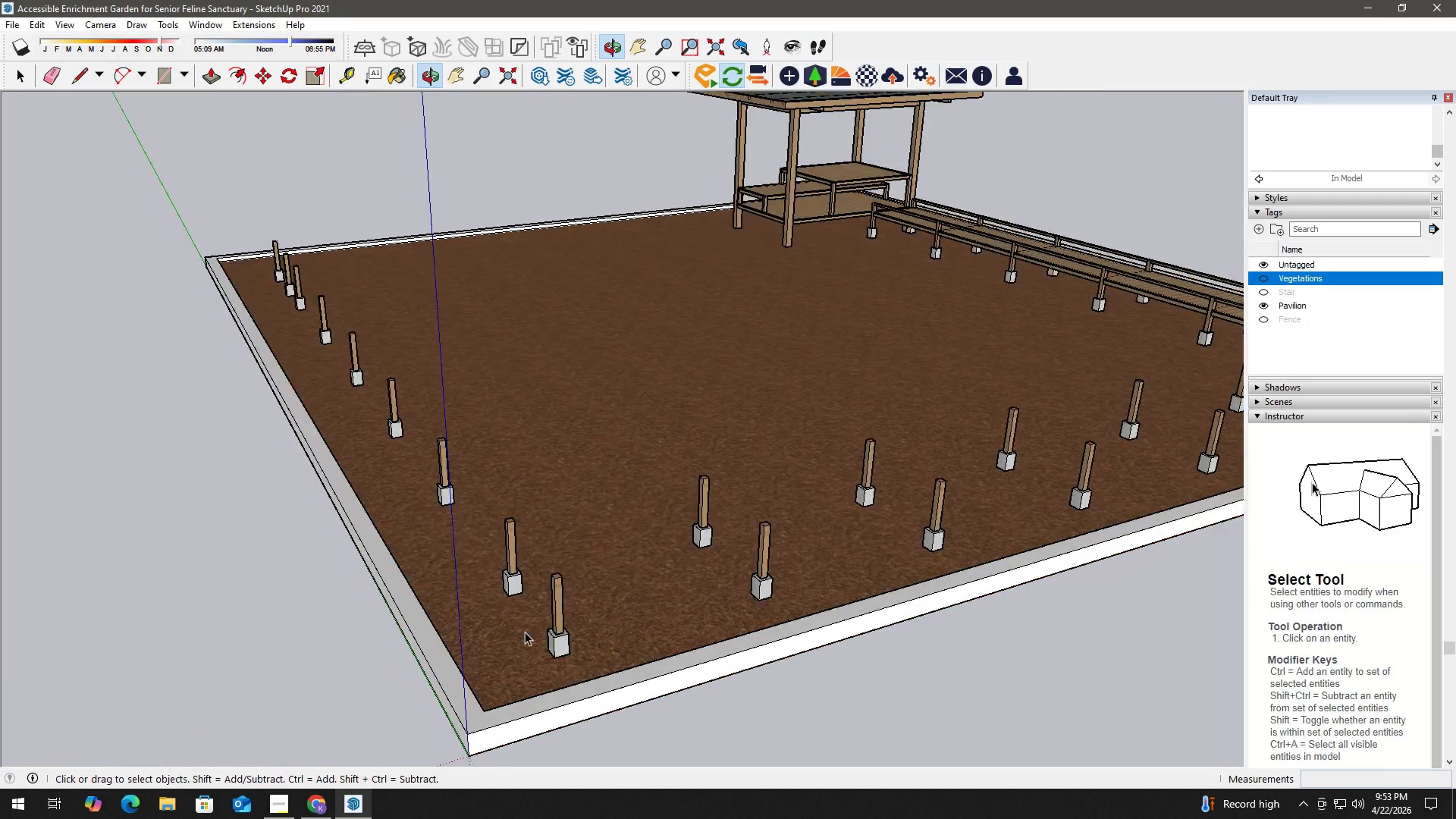 
key(T)
 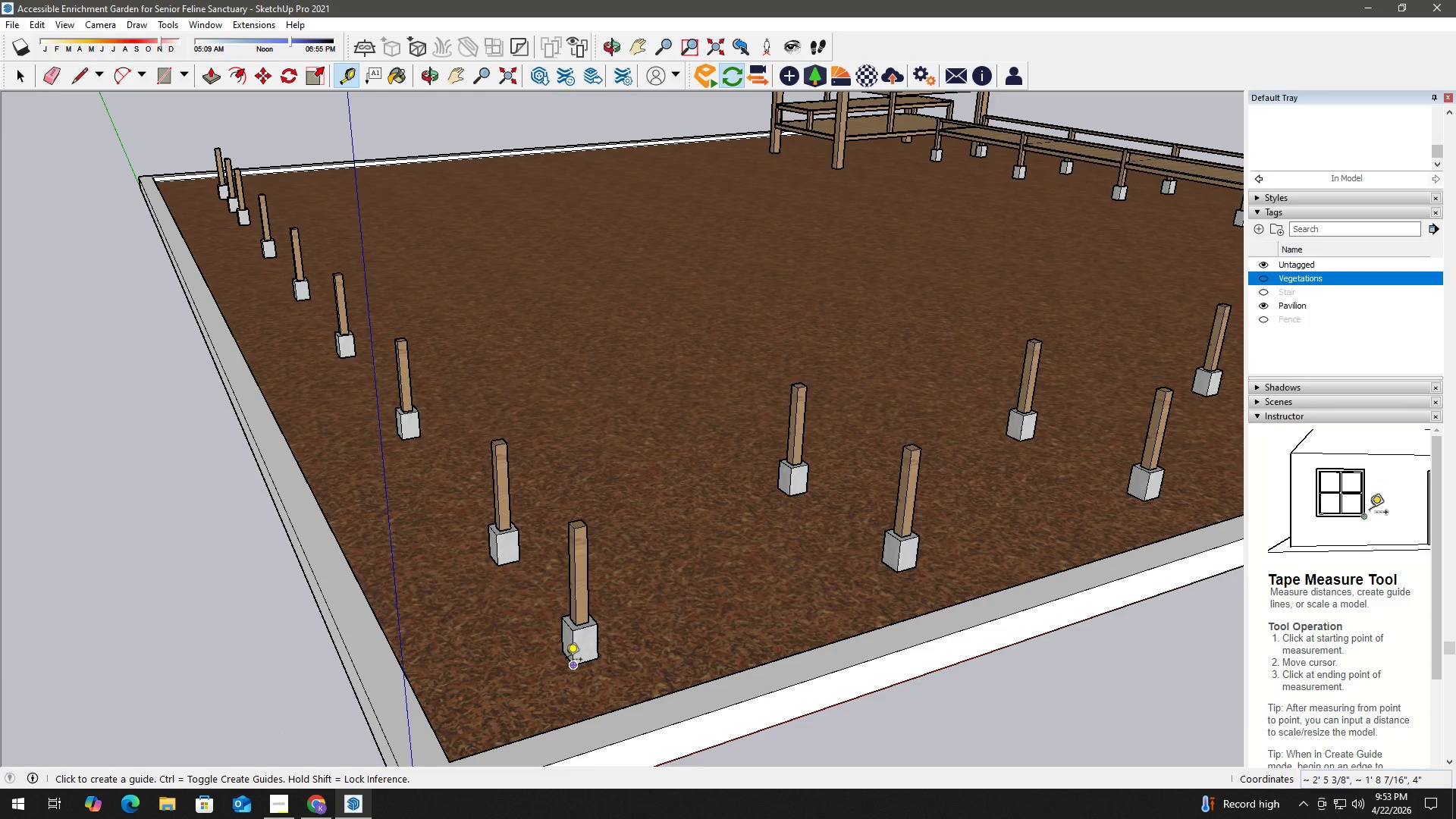 
scroll: coordinate [558, 664], scroll_direction: up, amount: 10.0
 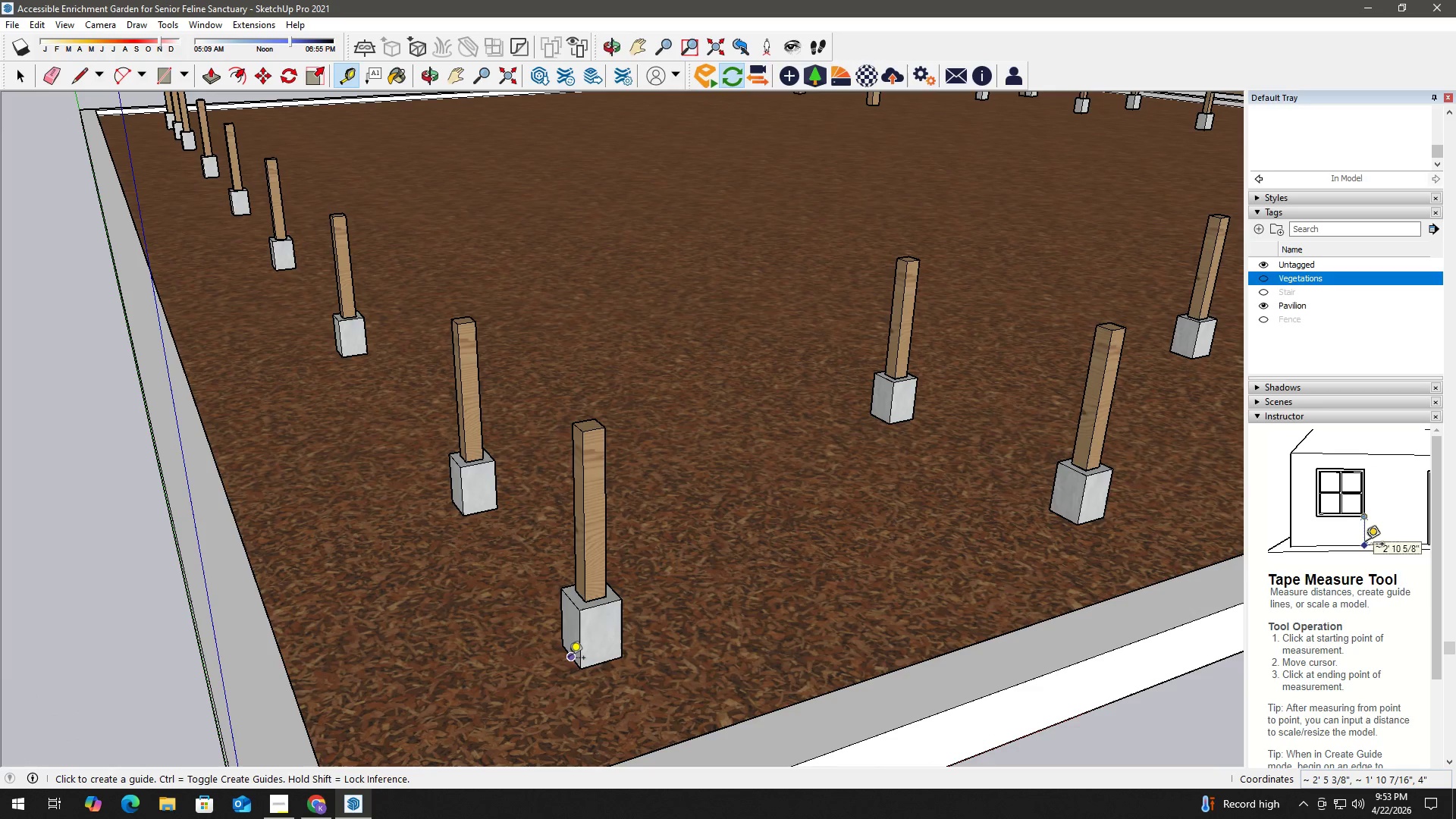 
left_click([569, 659])
 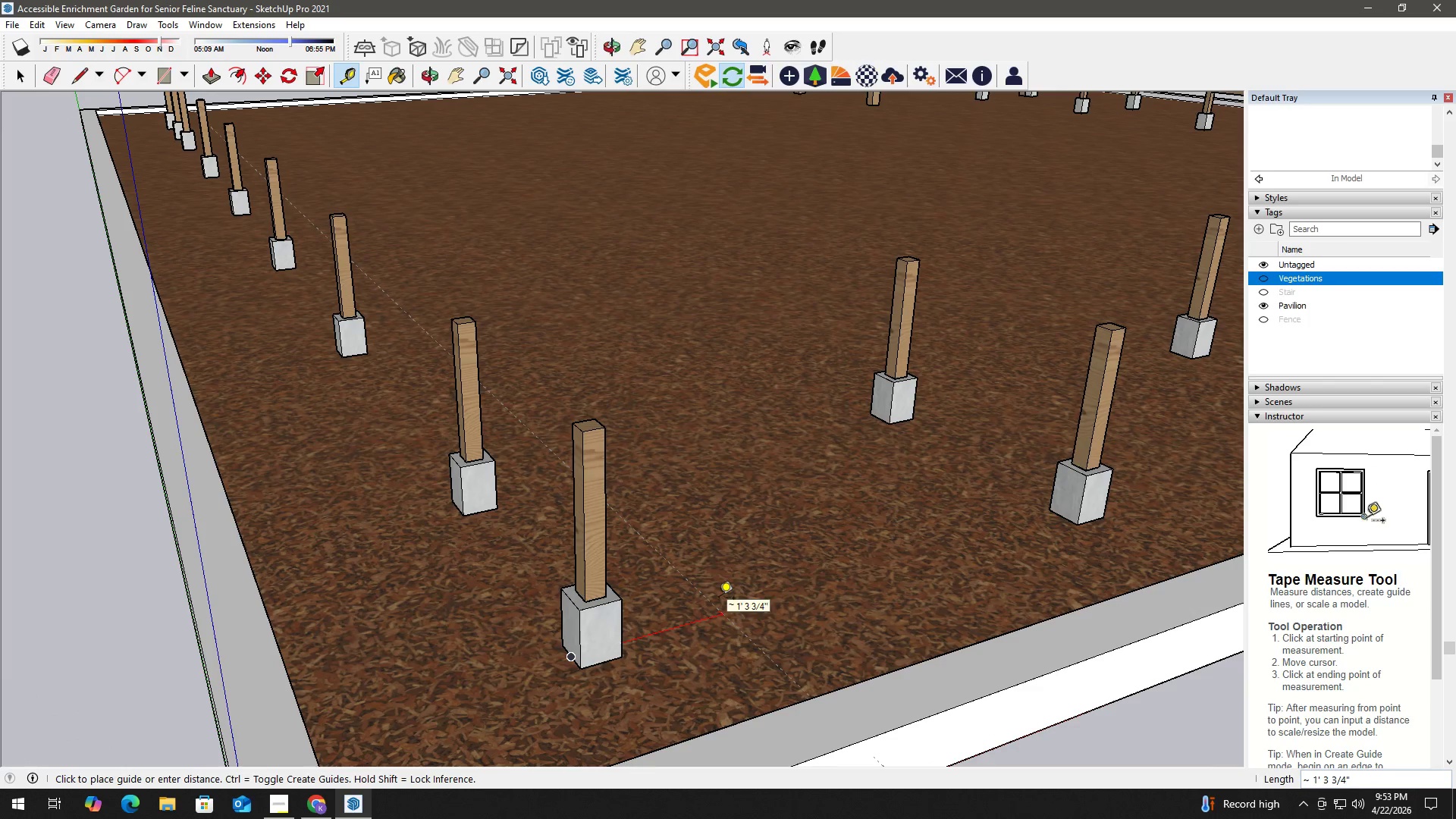 
key(Numpad3)
 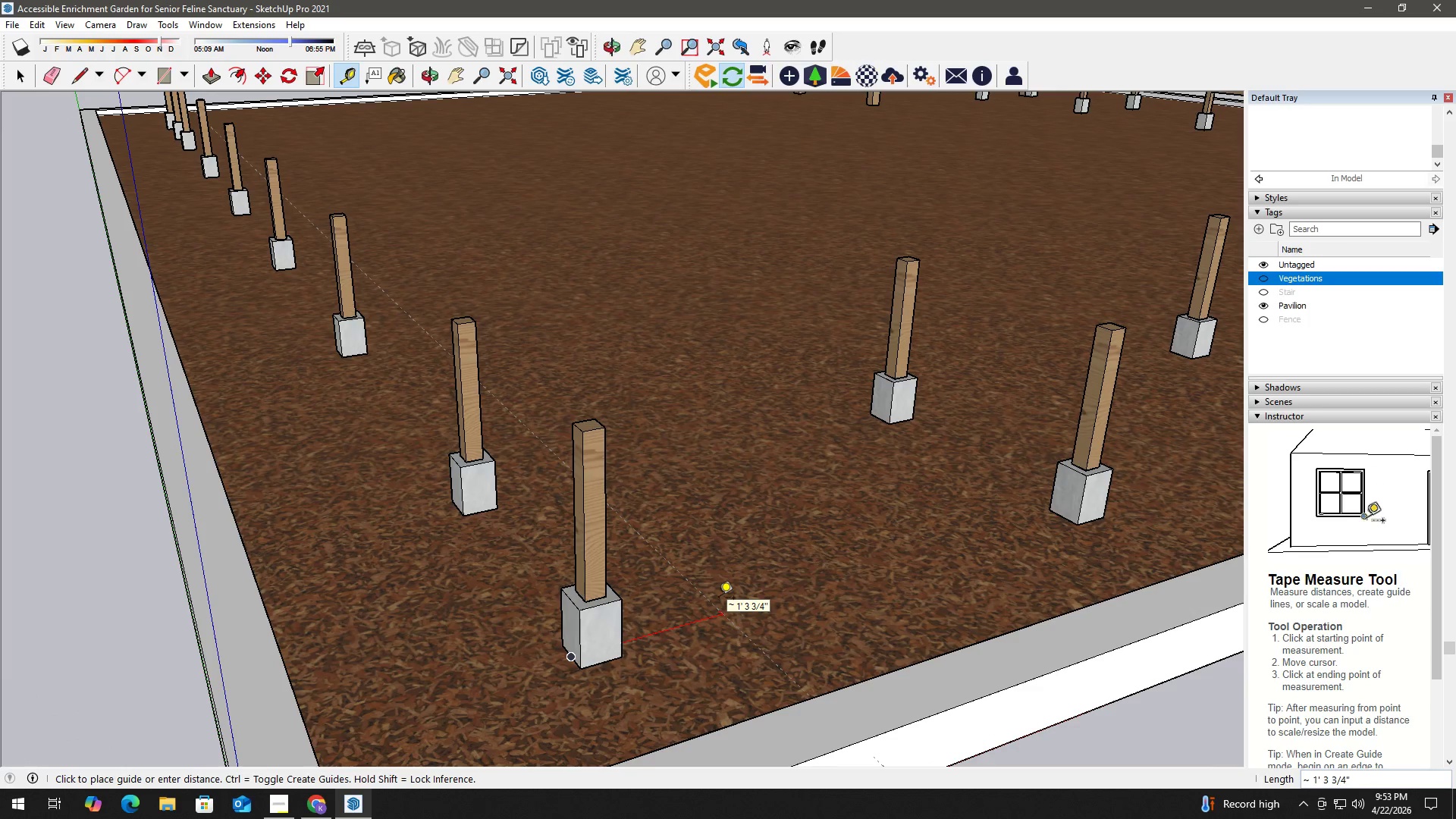 
key(Numpad6)
 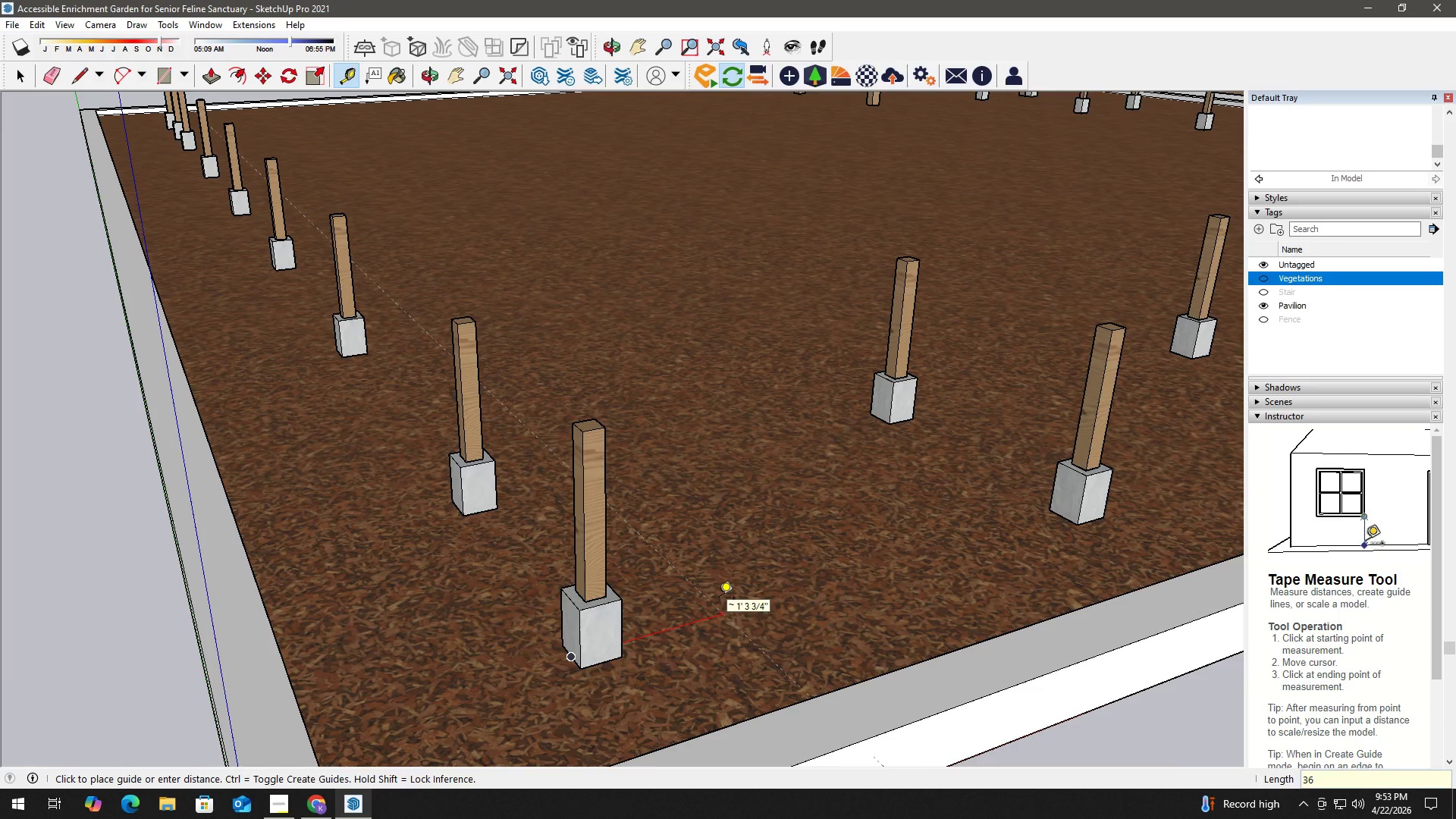 
key(NumpadEnter)
 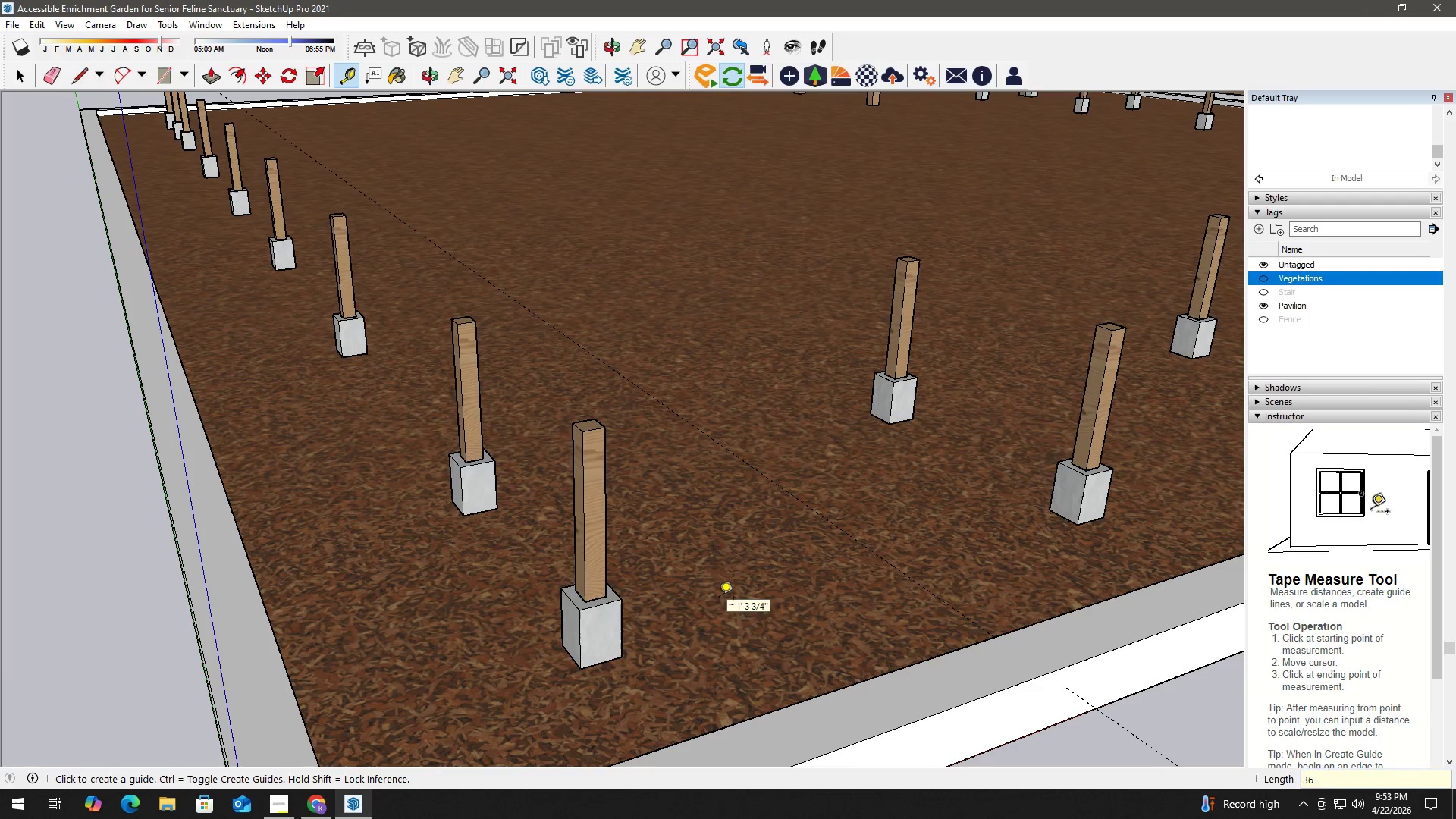 
key(Space)
 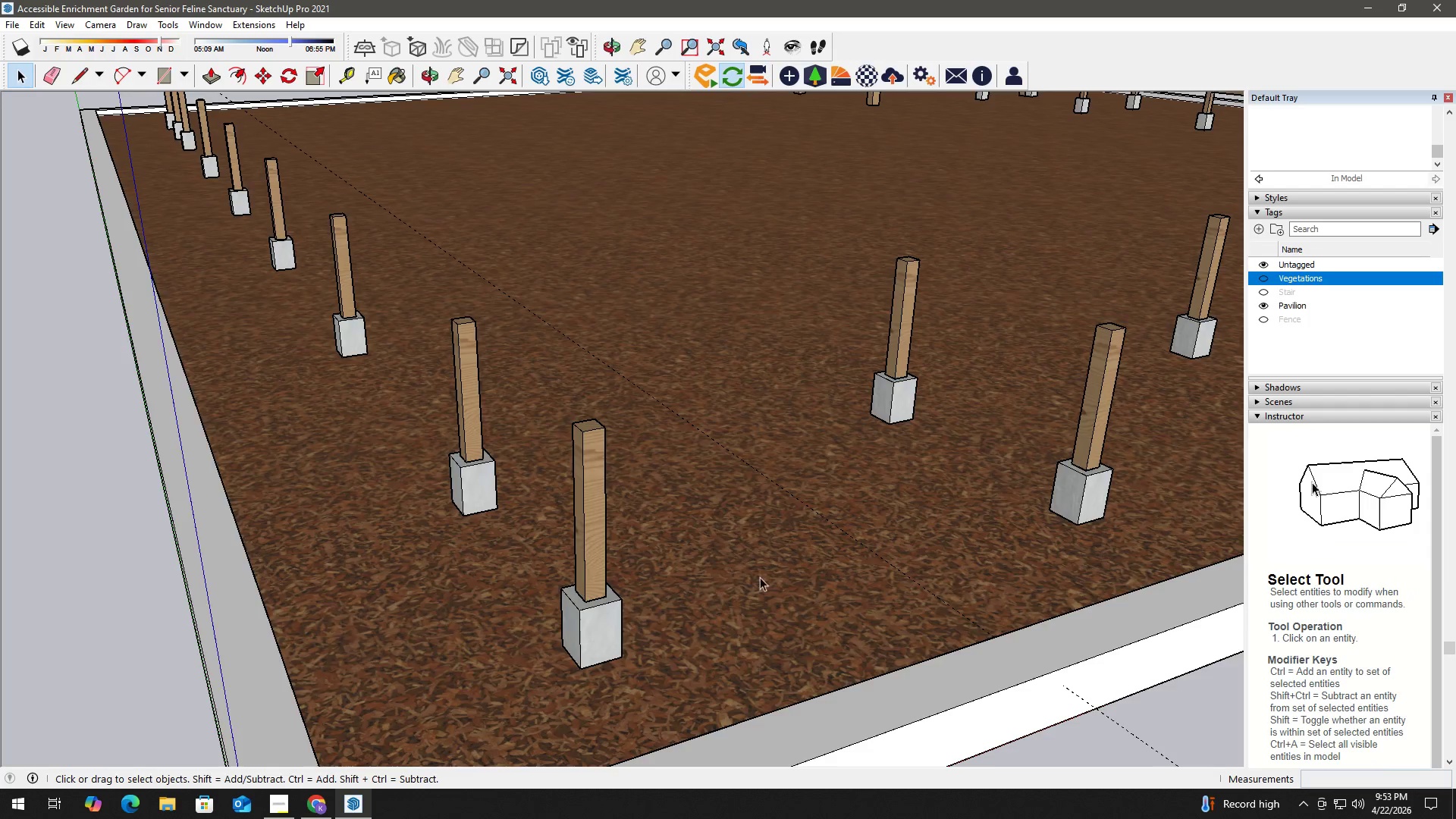 
scroll: coordinate [770, 576], scroll_direction: down, amount: 3.0
 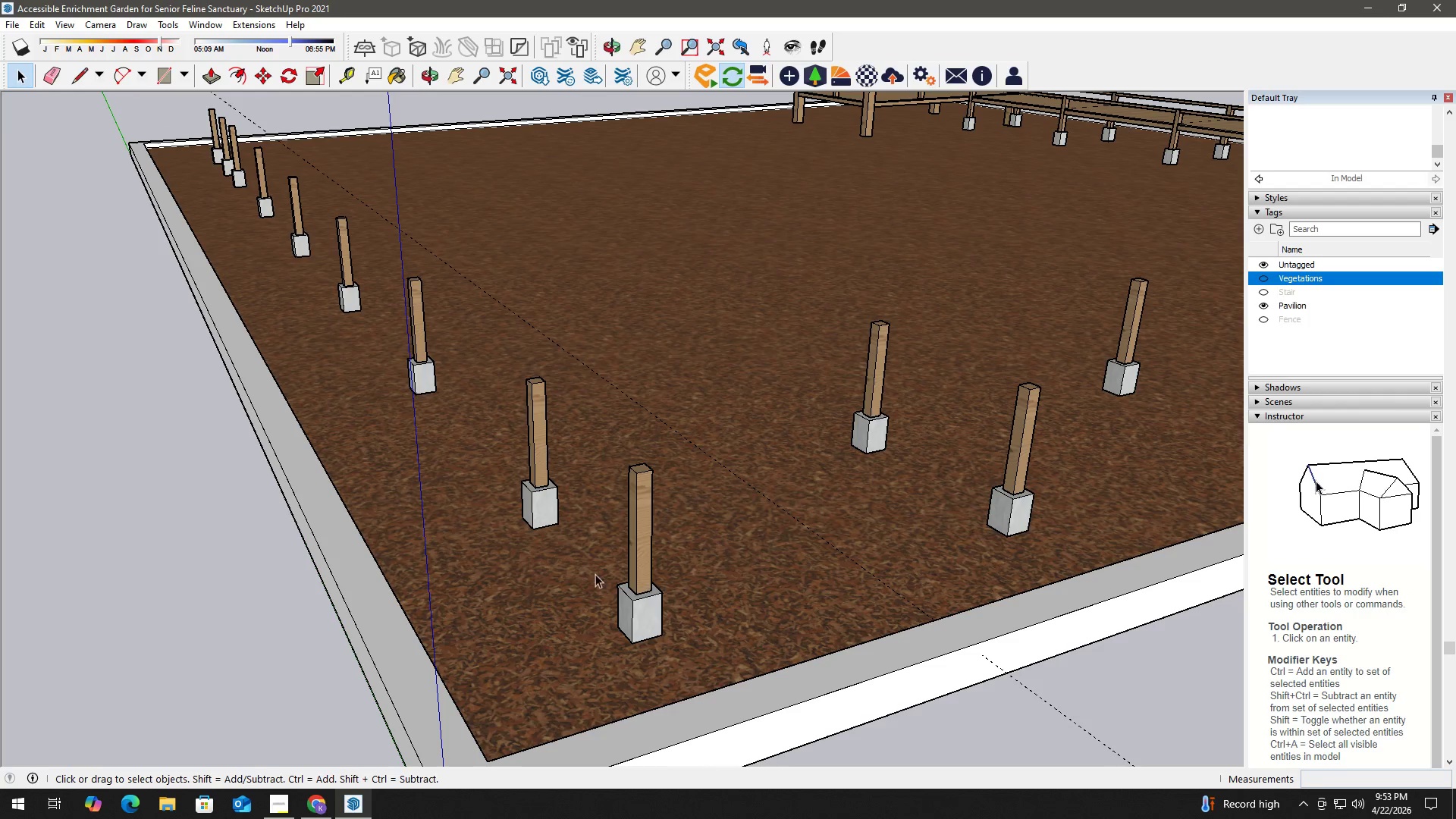 
left_click([632, 588])
 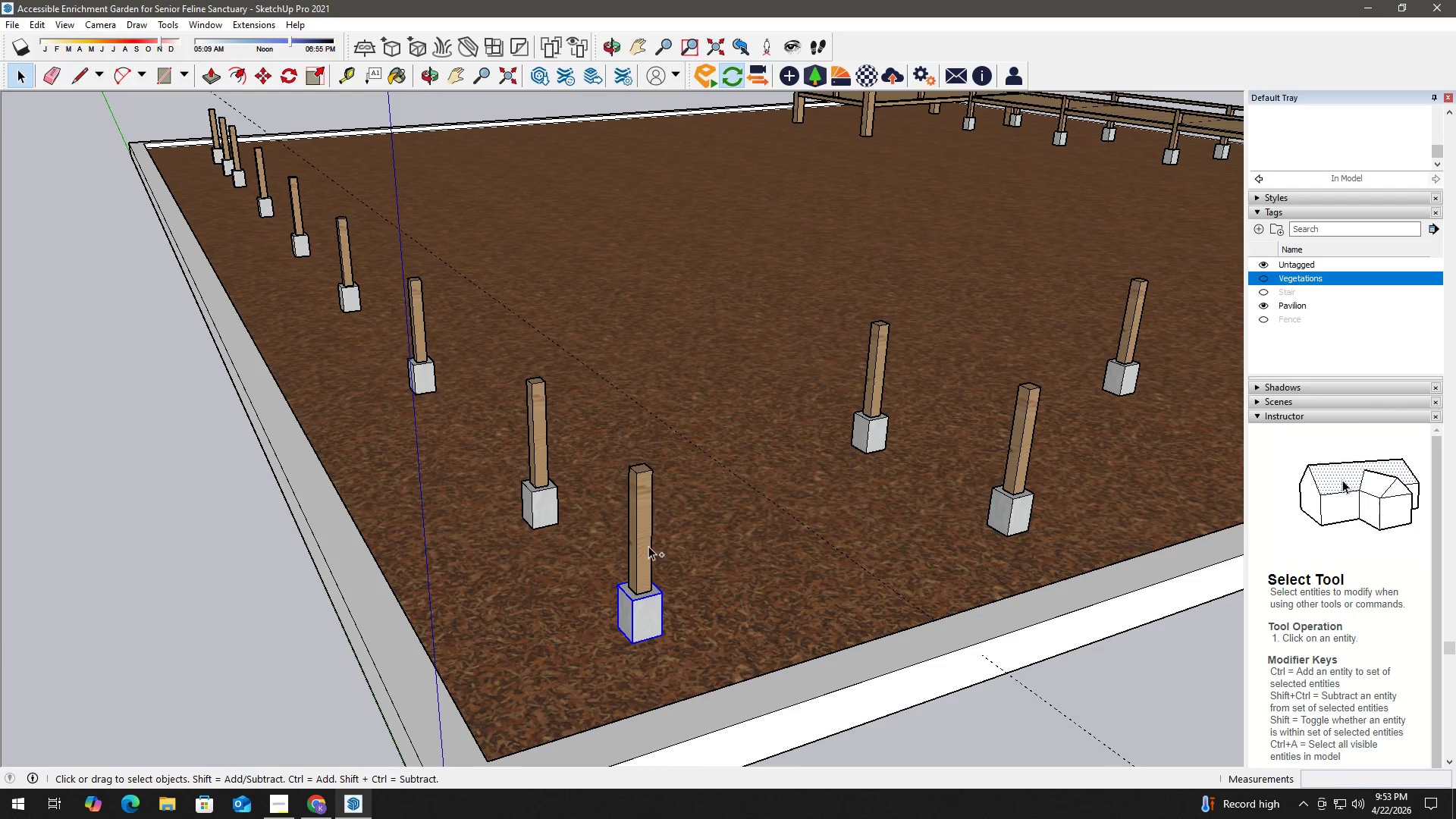 
hold_key(key=ControlLeft, duration=0.66)
triple_click([548, 501])
 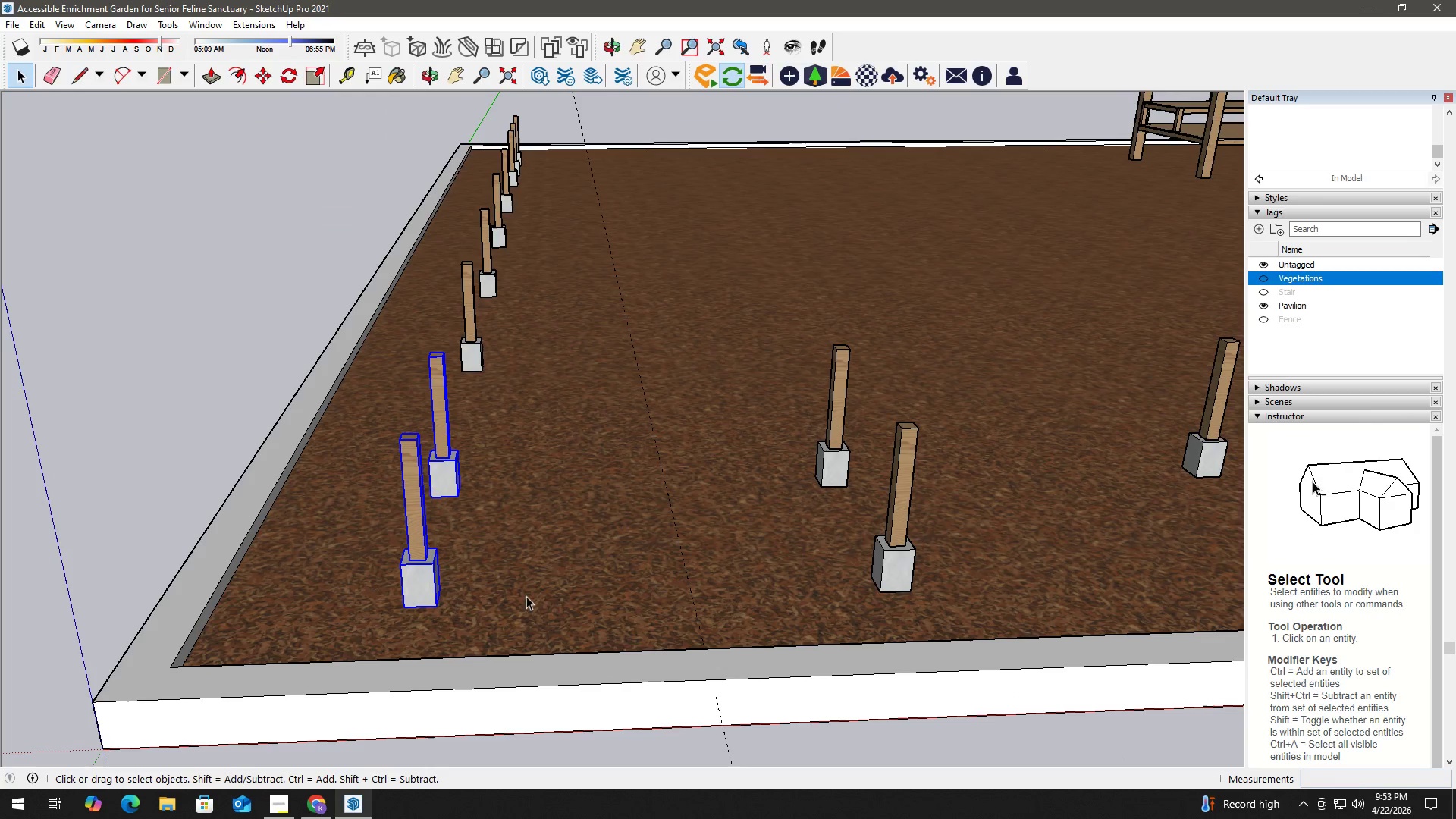 
key(M)
 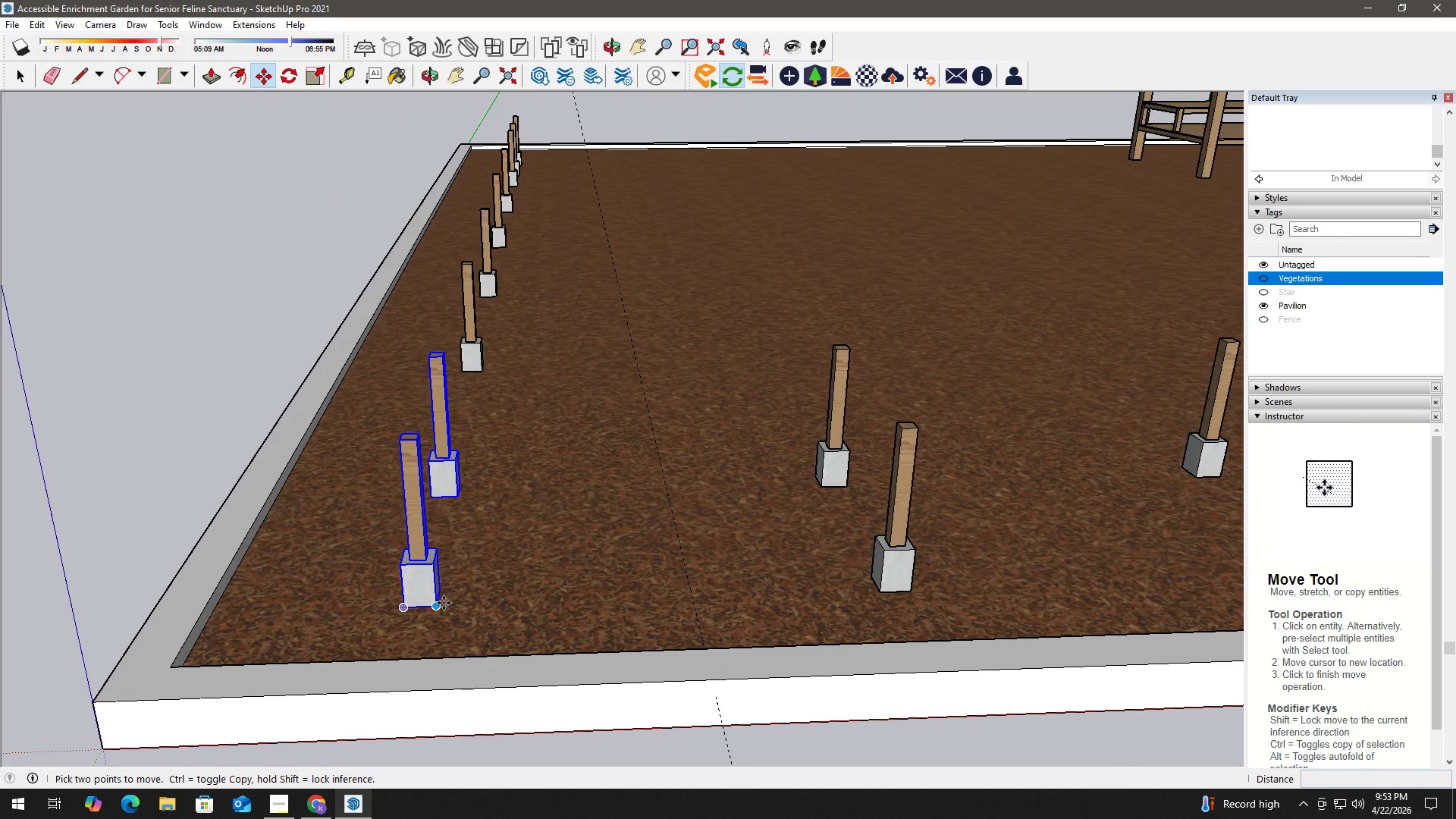 
left_click([443, 603])
 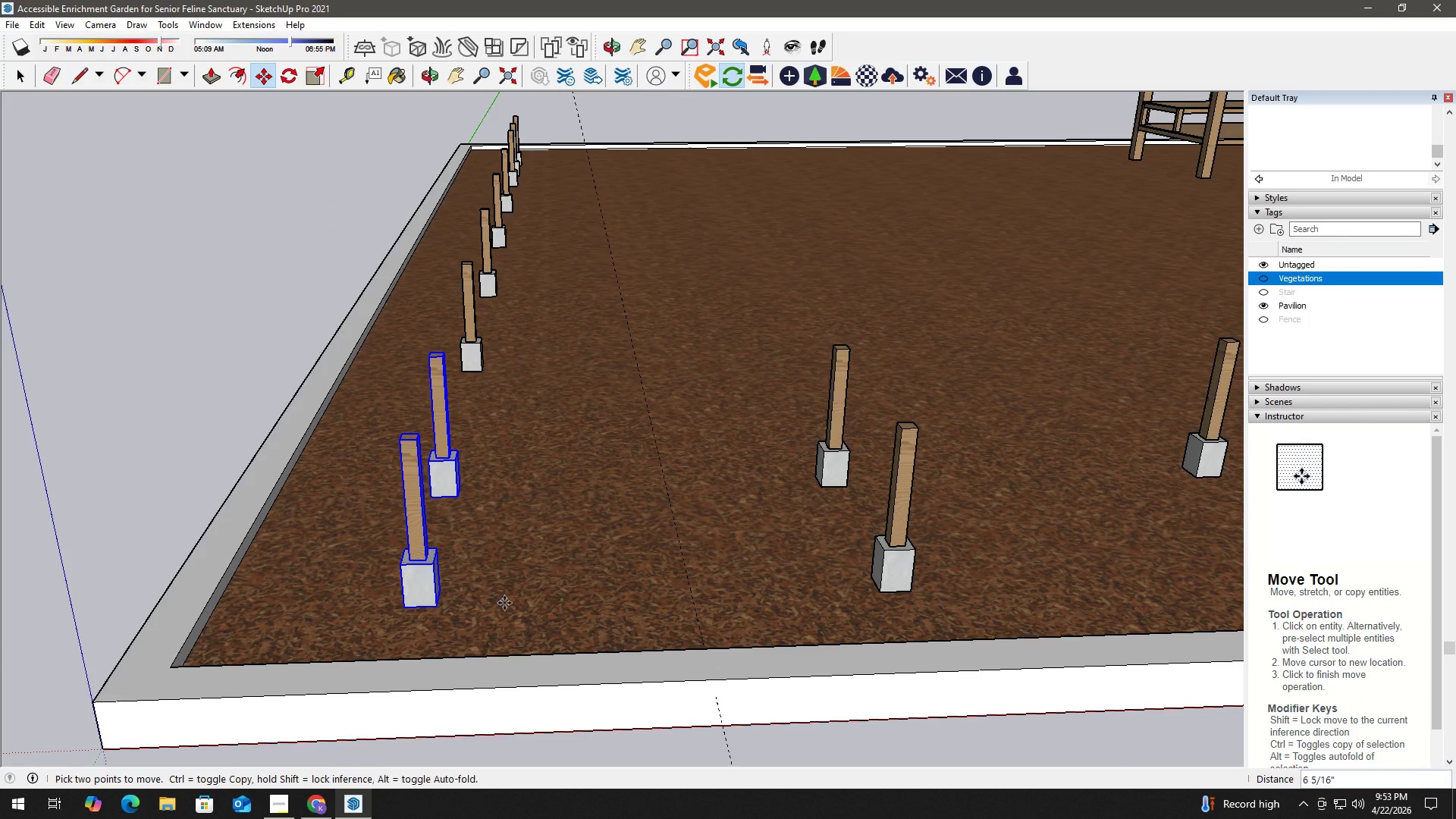 
key(Control+ControlLeft)
 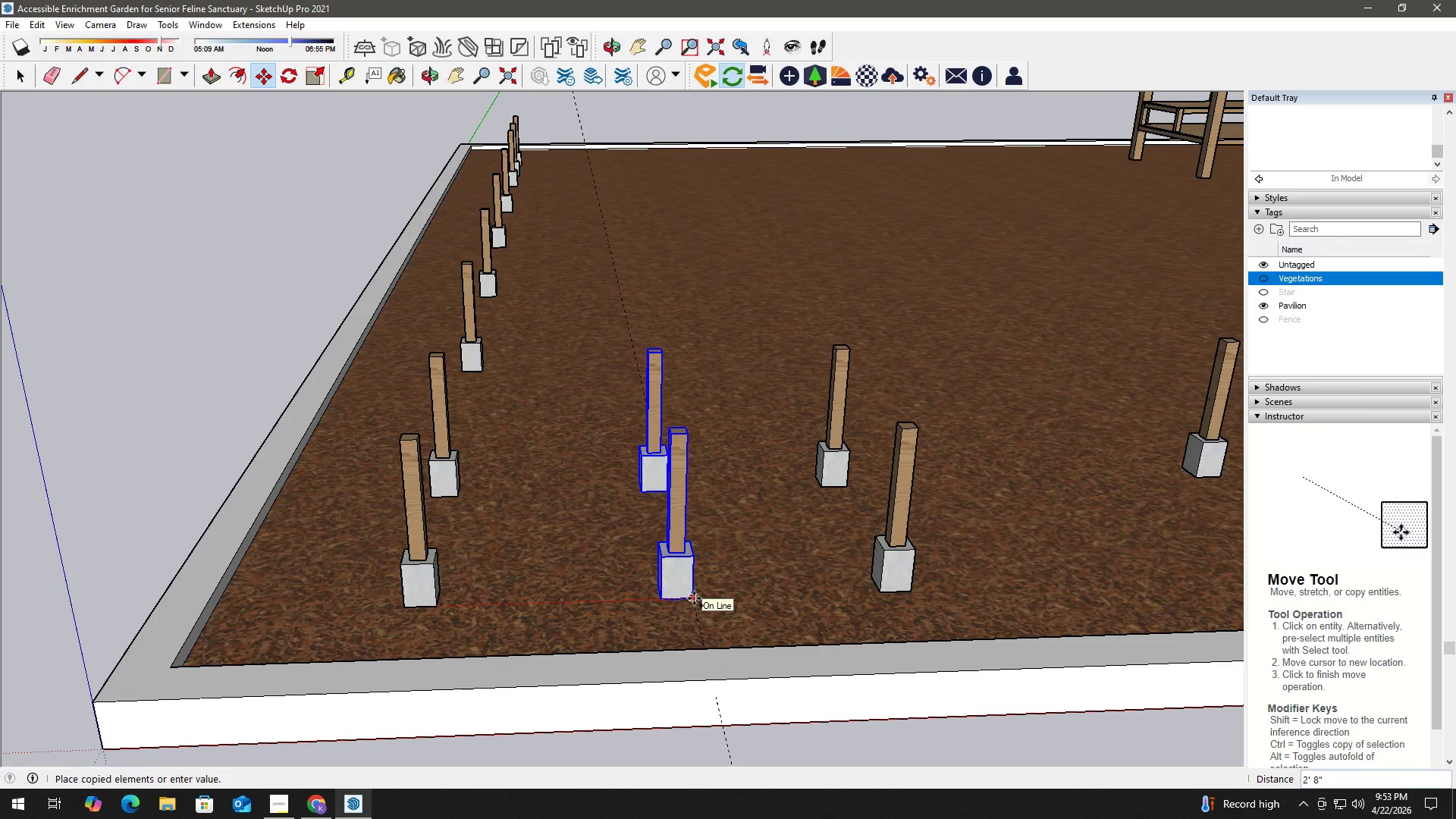 
left_click([694, 598])
 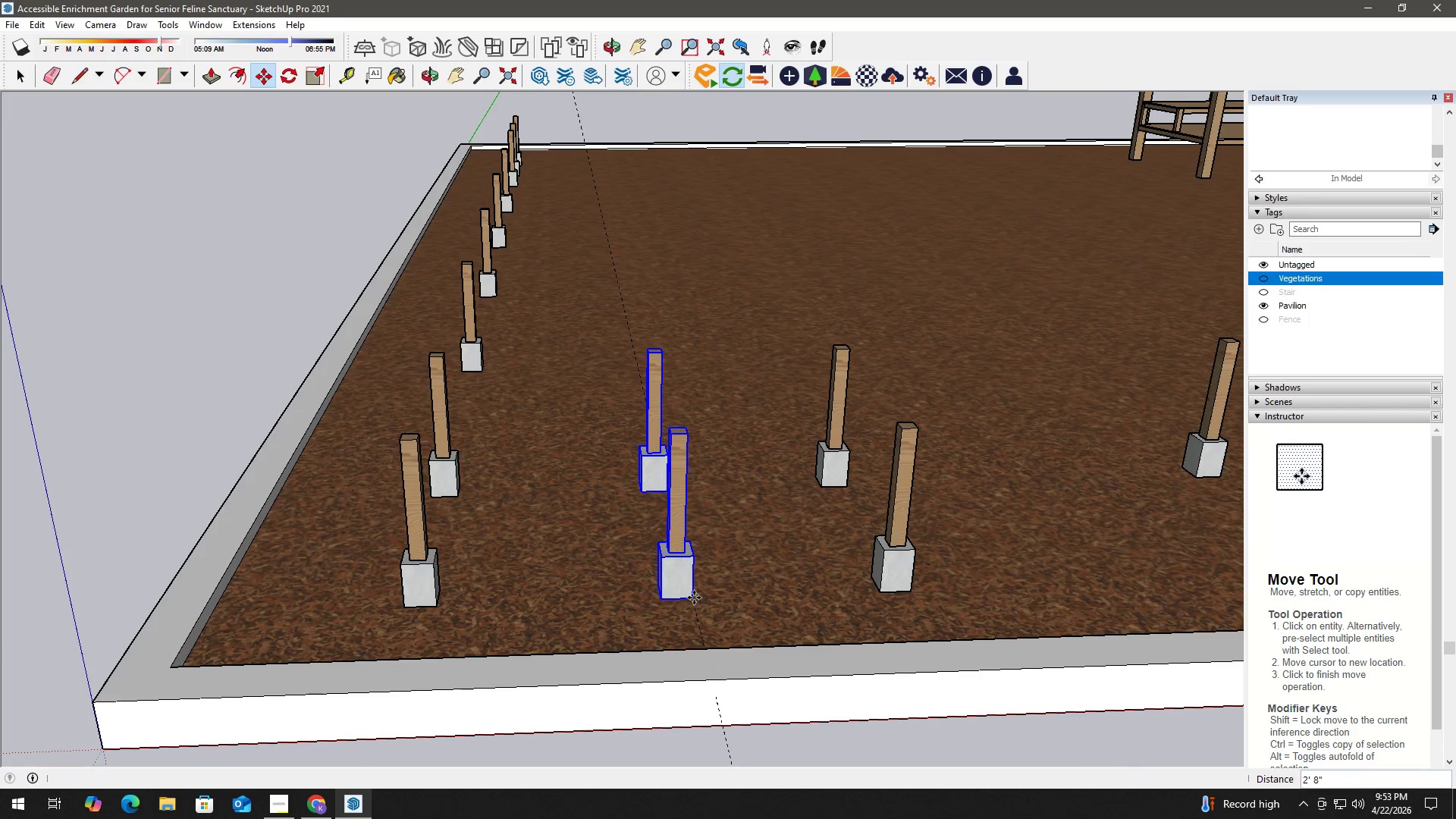 
key(Space)
 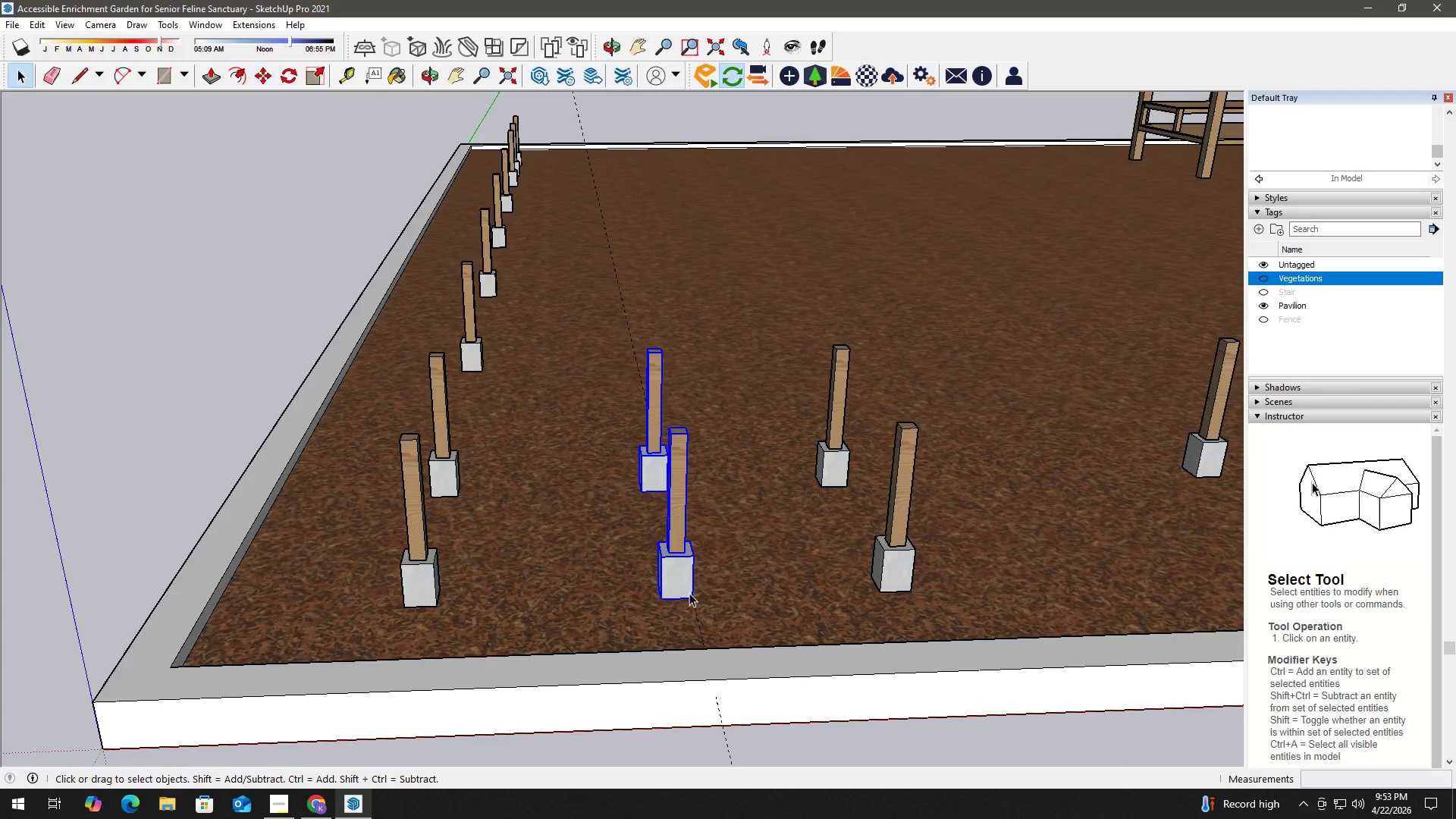 
scroll: coordinate [549, 414], scroll_direction: down, amount: 12.0
 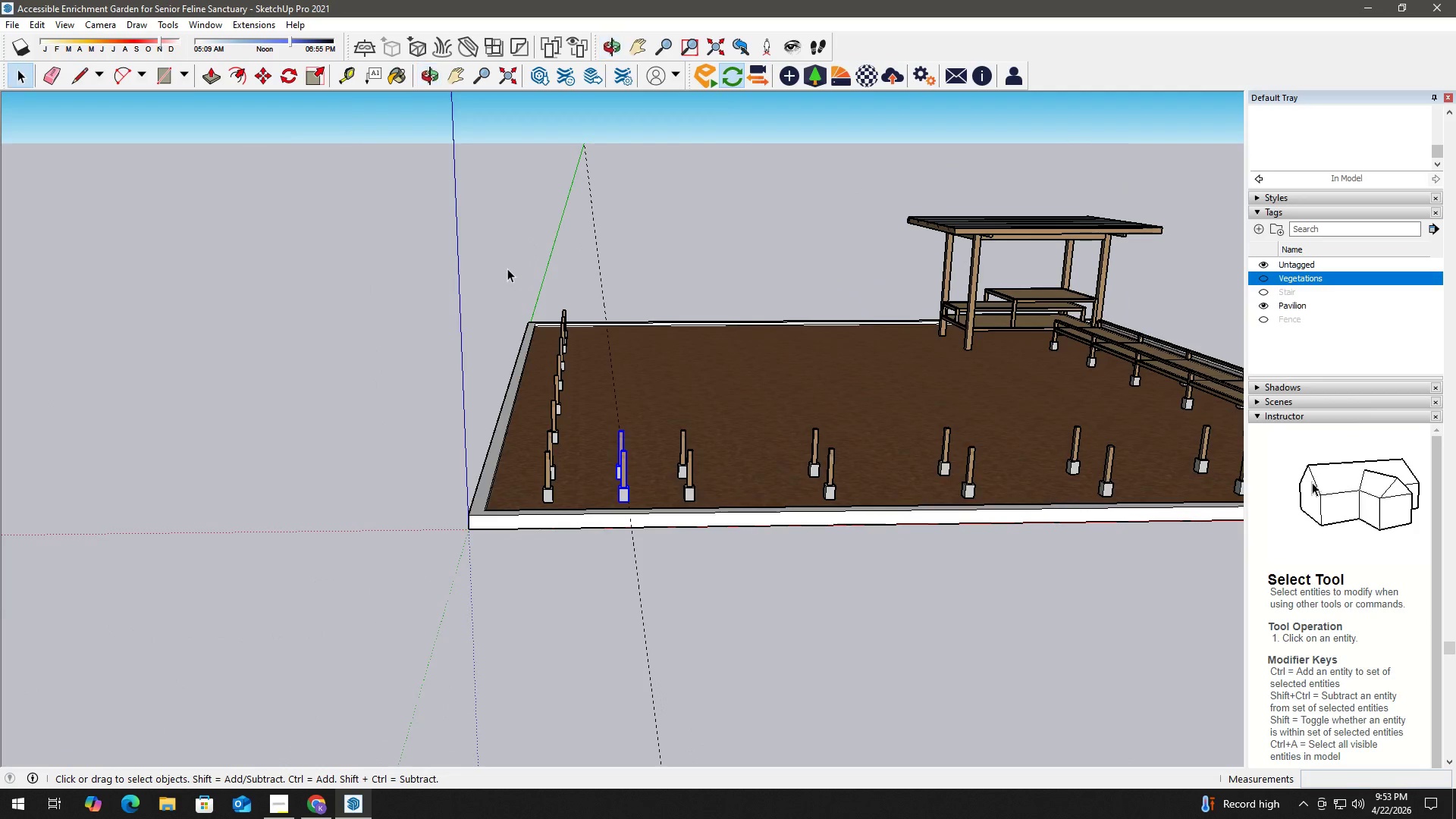 
left_click_drag(start_coordinate=[516, 260], to_coordinate=[653, 531])
 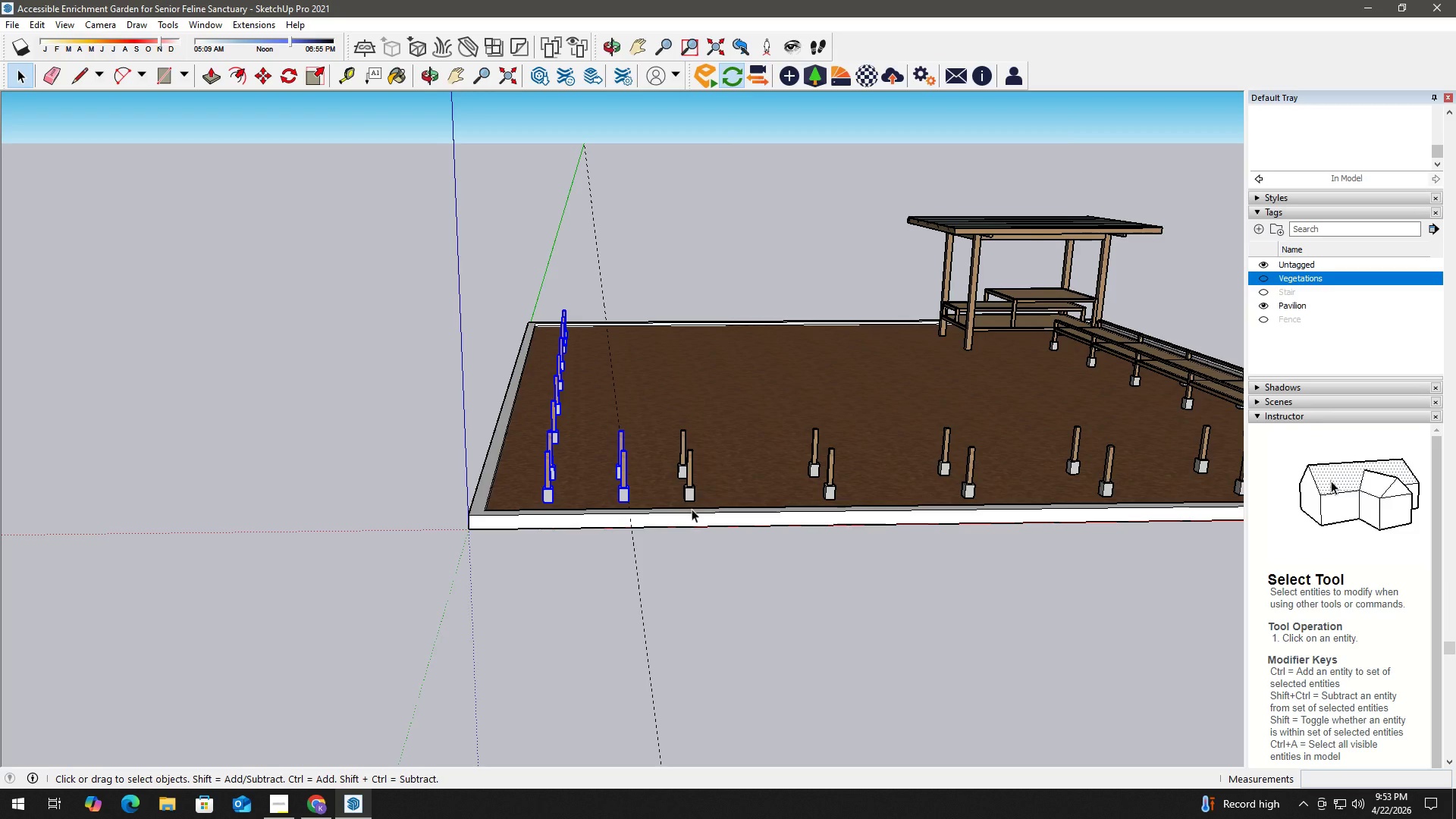 
key(Delete)
 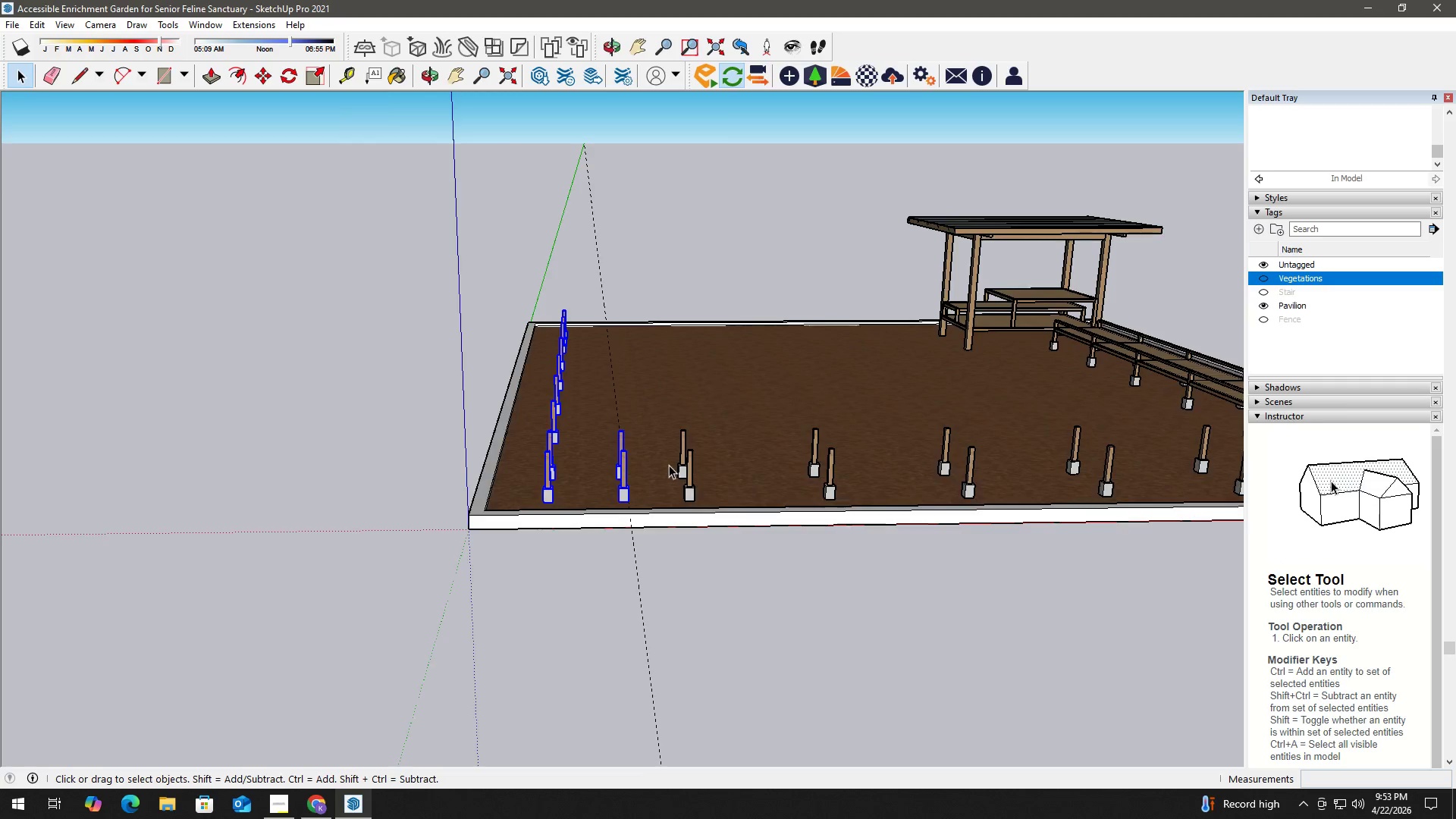 
left_click_drag(start_coordinate=[655, 408], to_coordinate=[736, 544])
 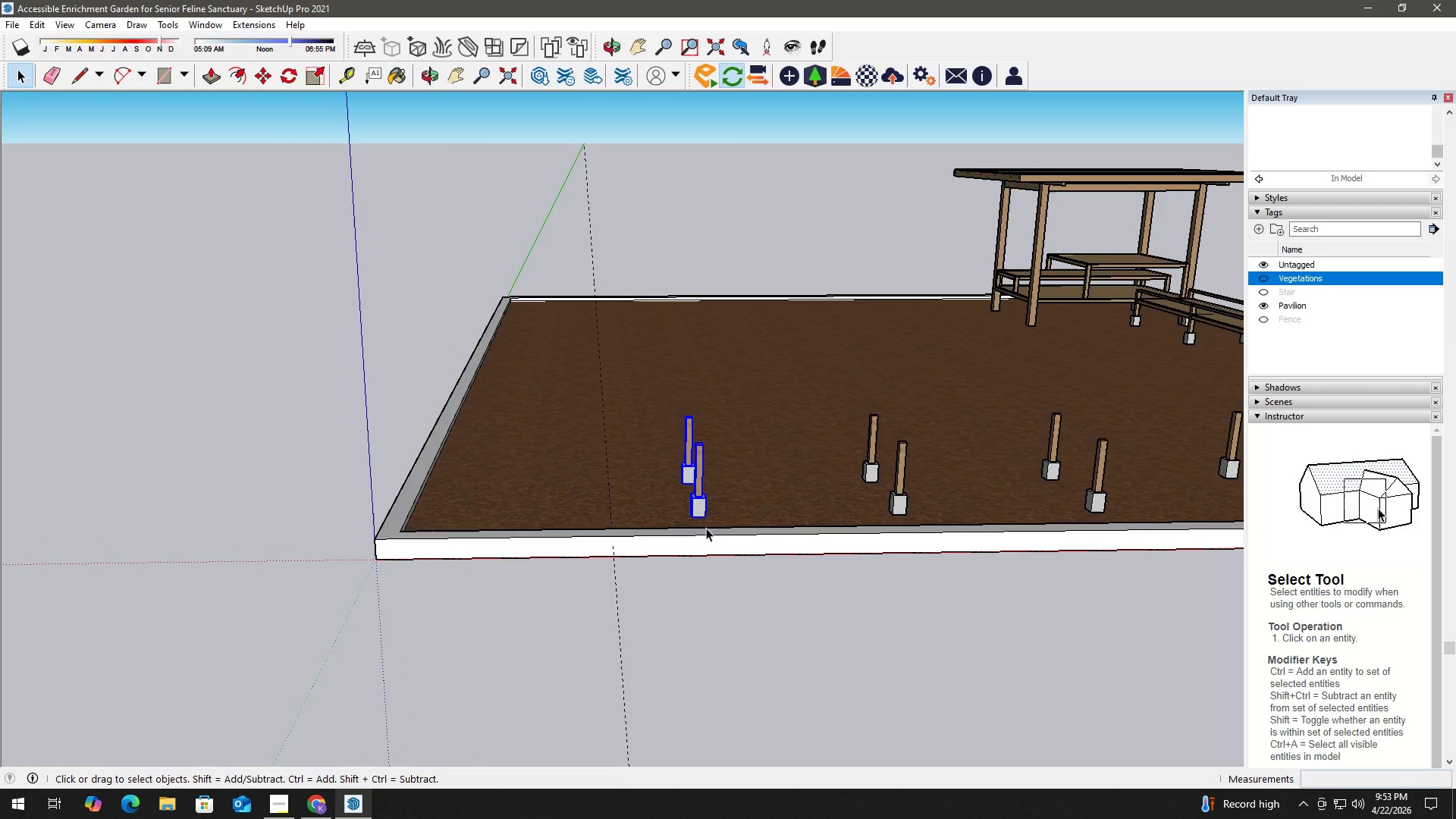 
scroll: coordinate [669, 464], scroll_direction: up, amount: 3.0
 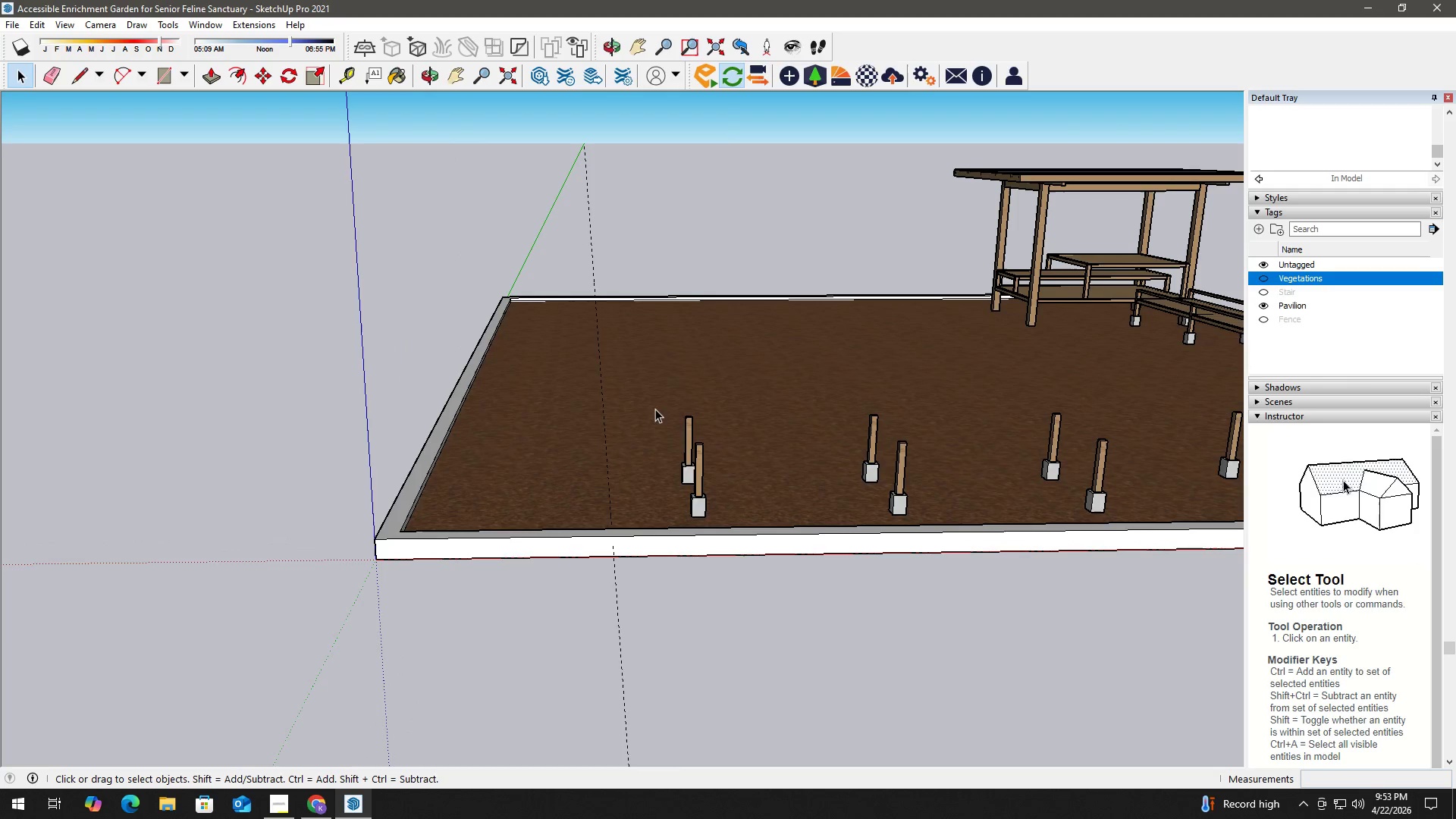 
key(E)
 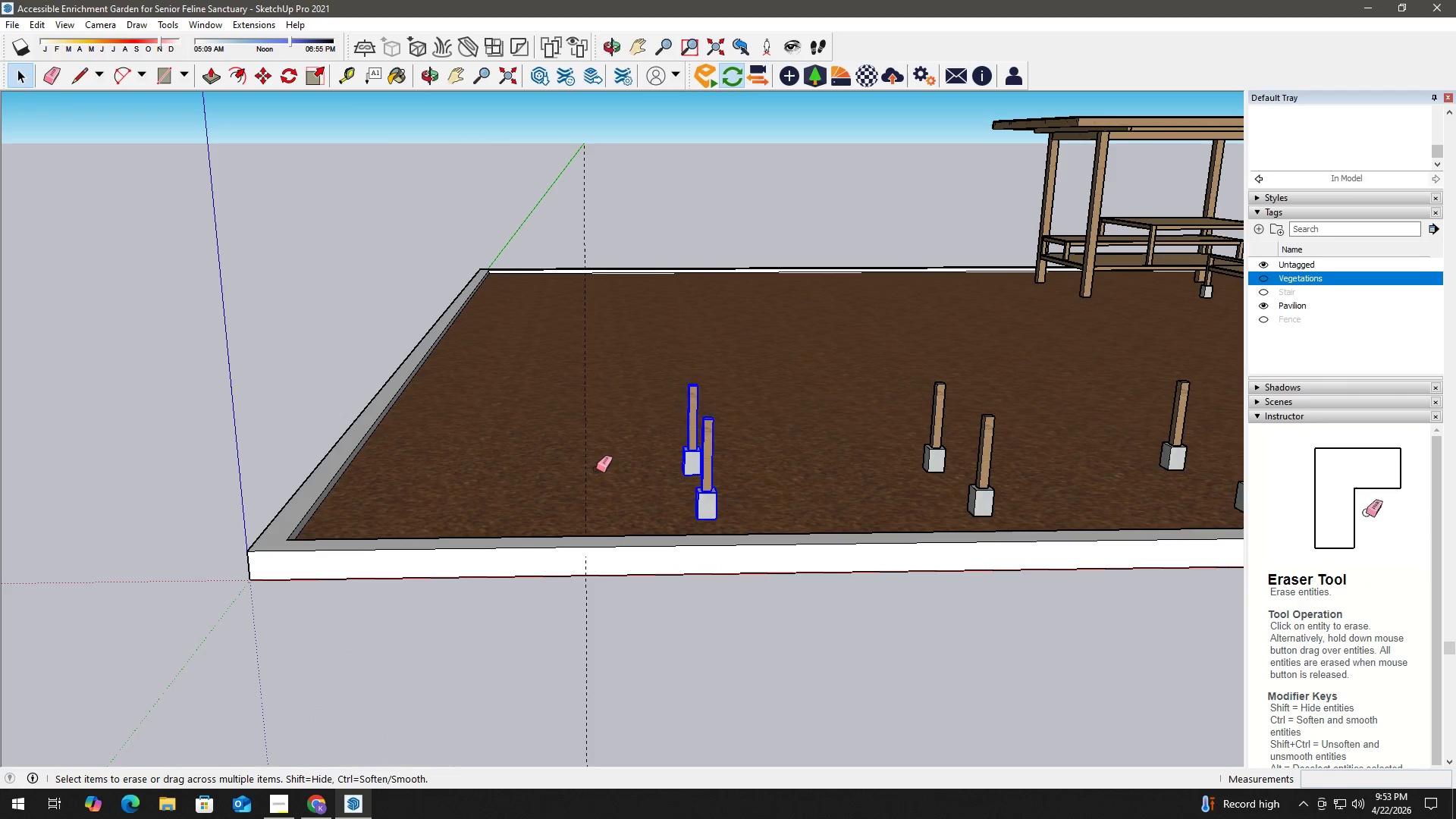 
left_click_drag(start_coordinate=[596, 468], to_coordinate=[570, 465])
 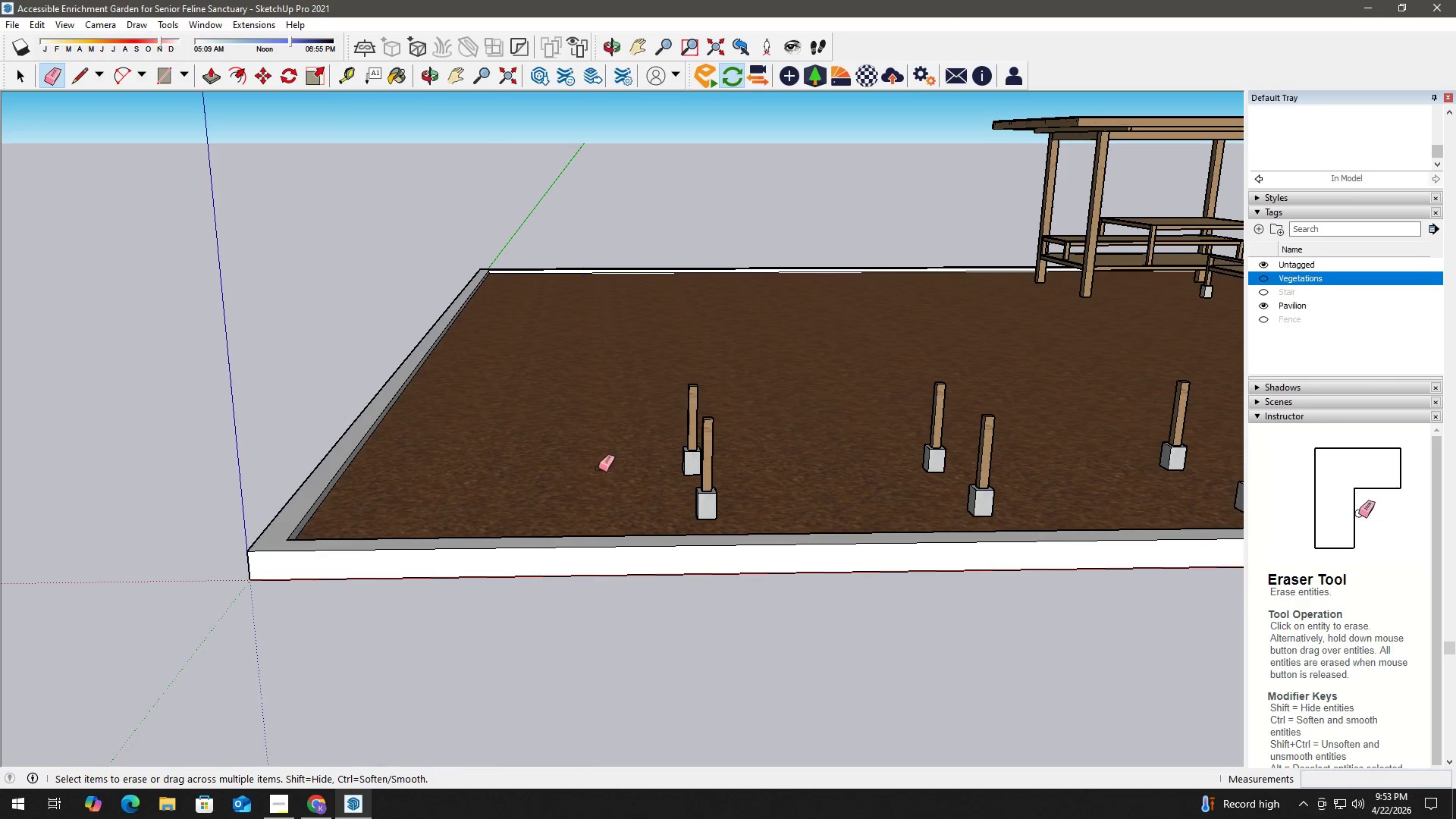 
scroll: coordinate [676, 510], scroll_direction: up, amount: 3.0
 